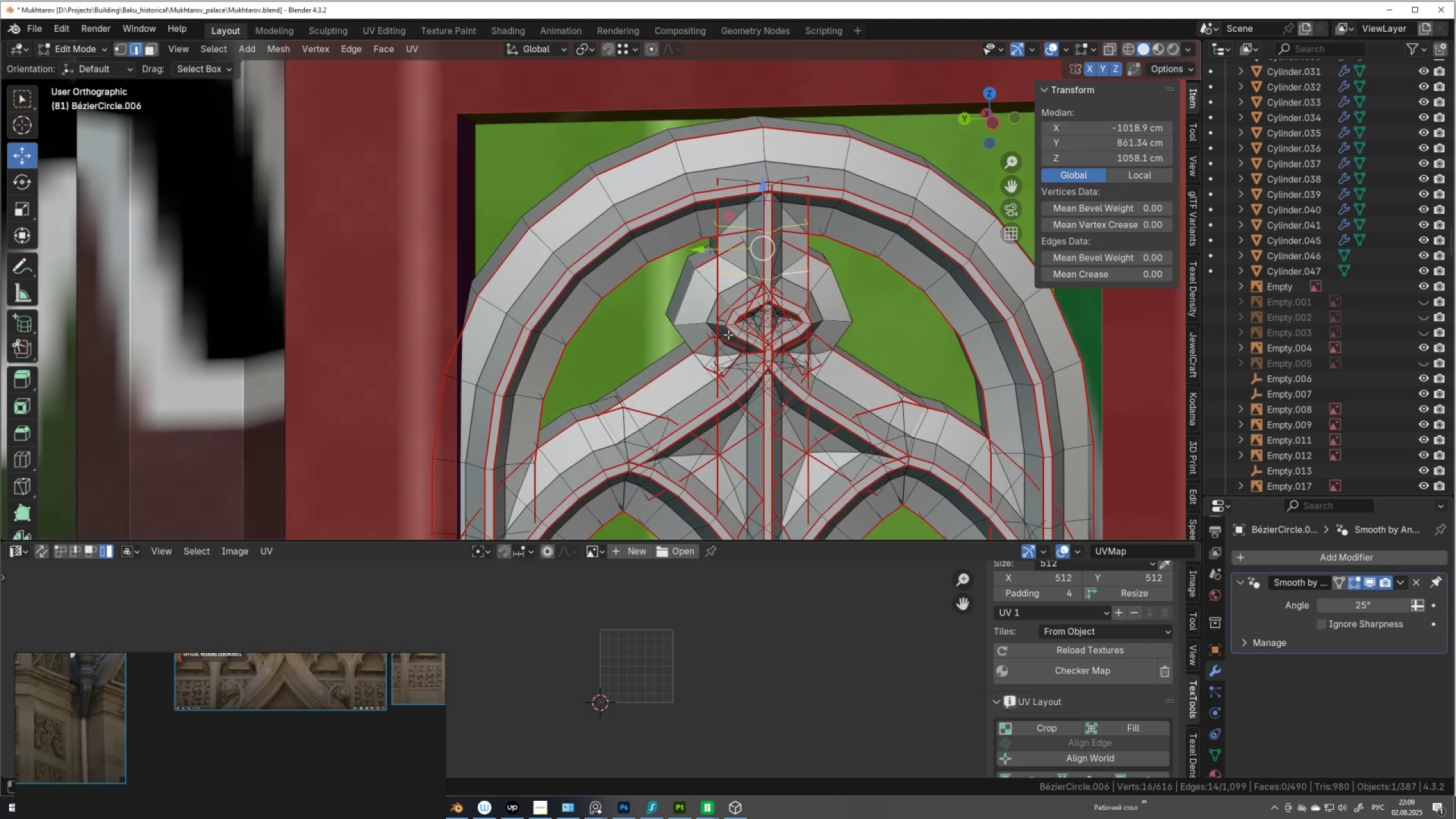 
key(Control+X)
 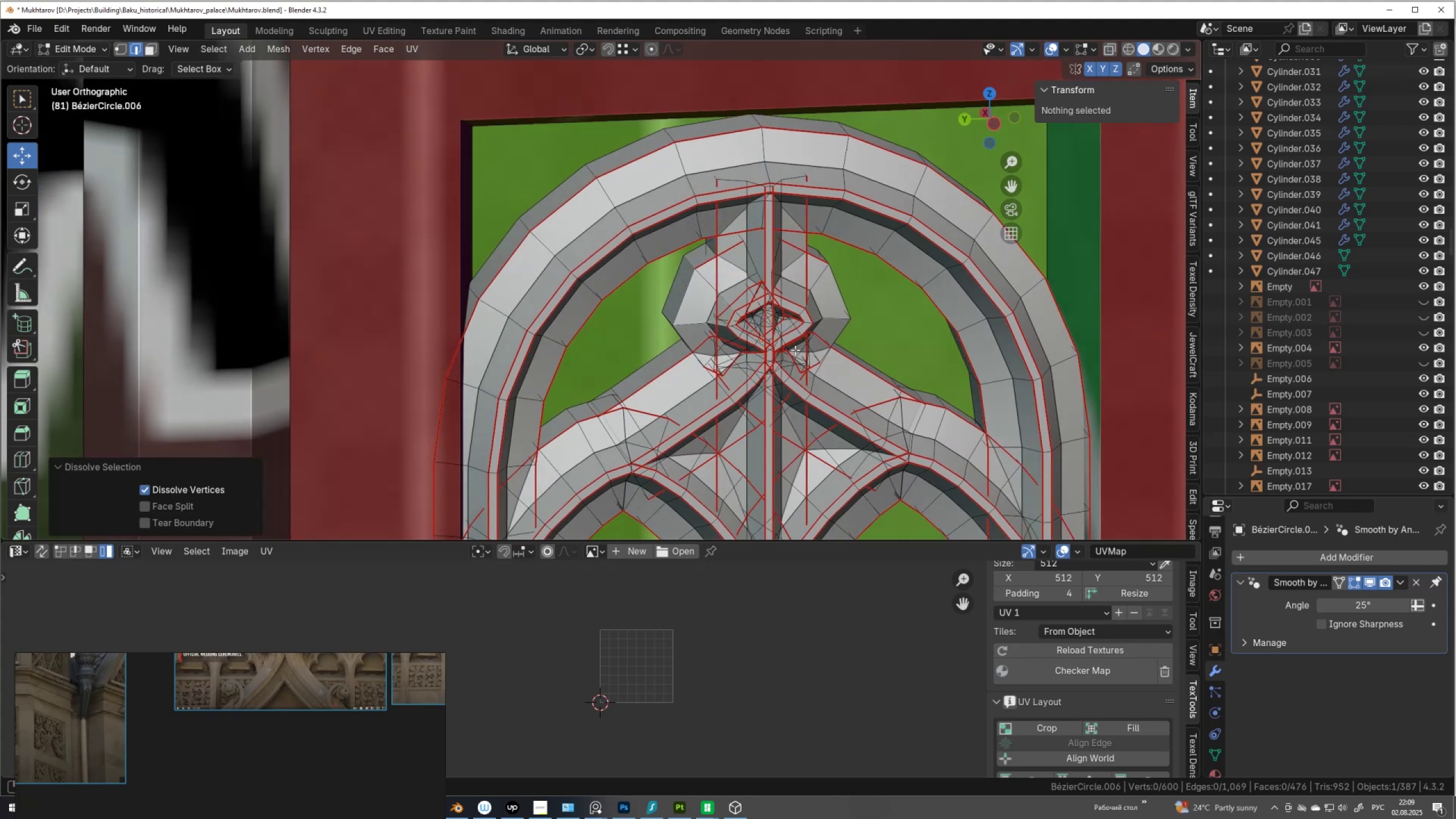 
key(Alt+AltLeft)
 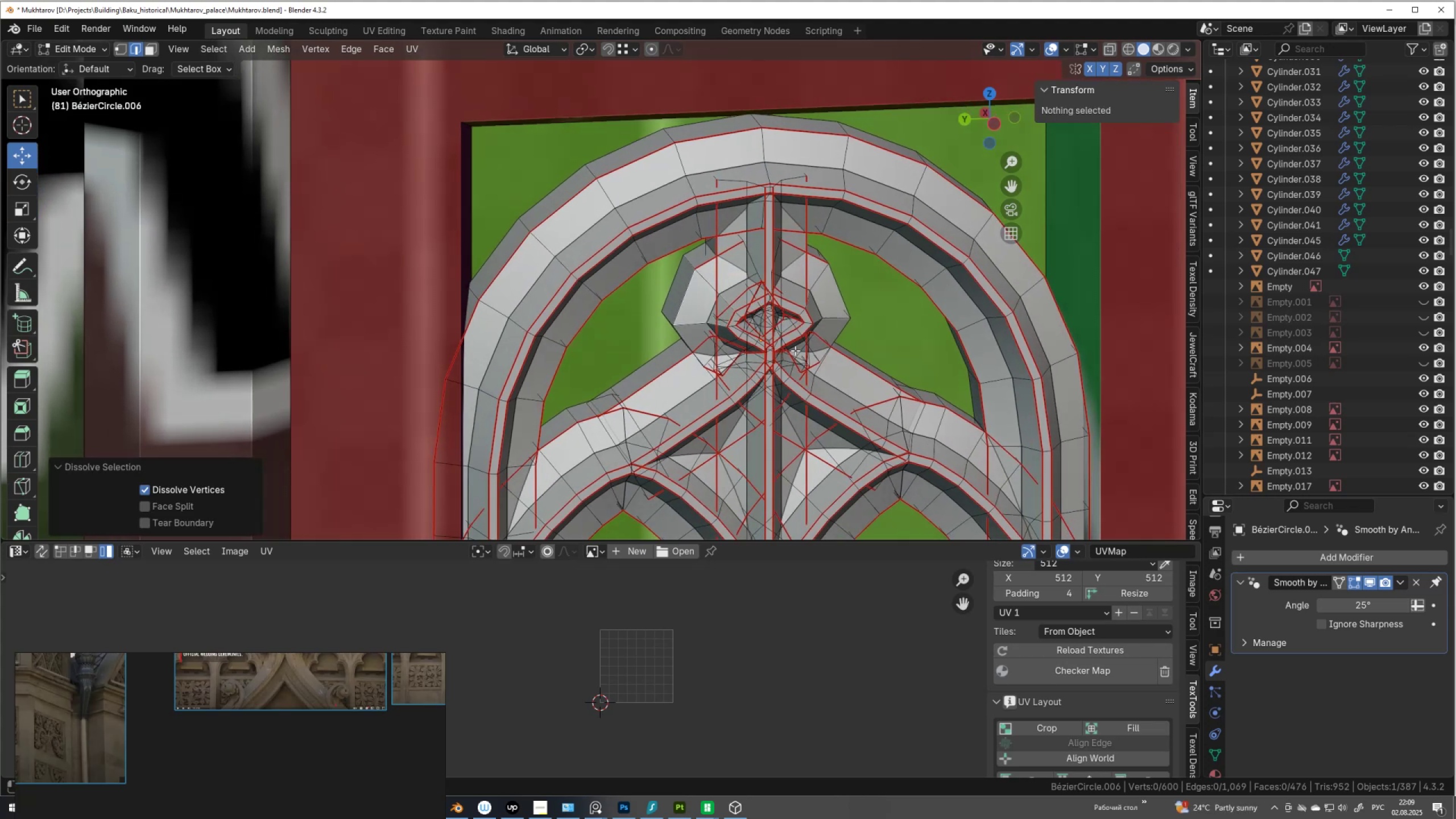 
key(Alt+Z)
 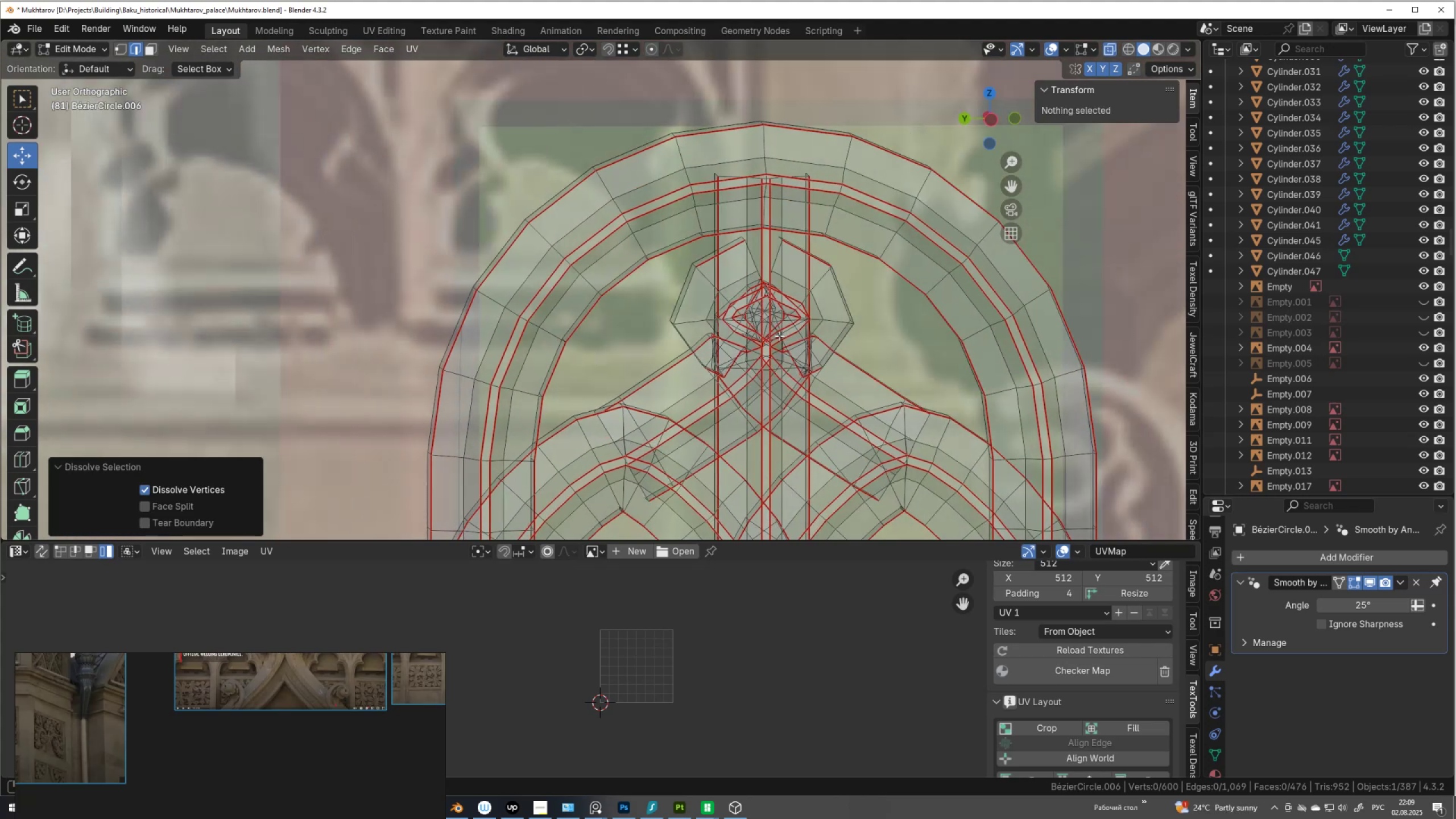 
key(Z)
 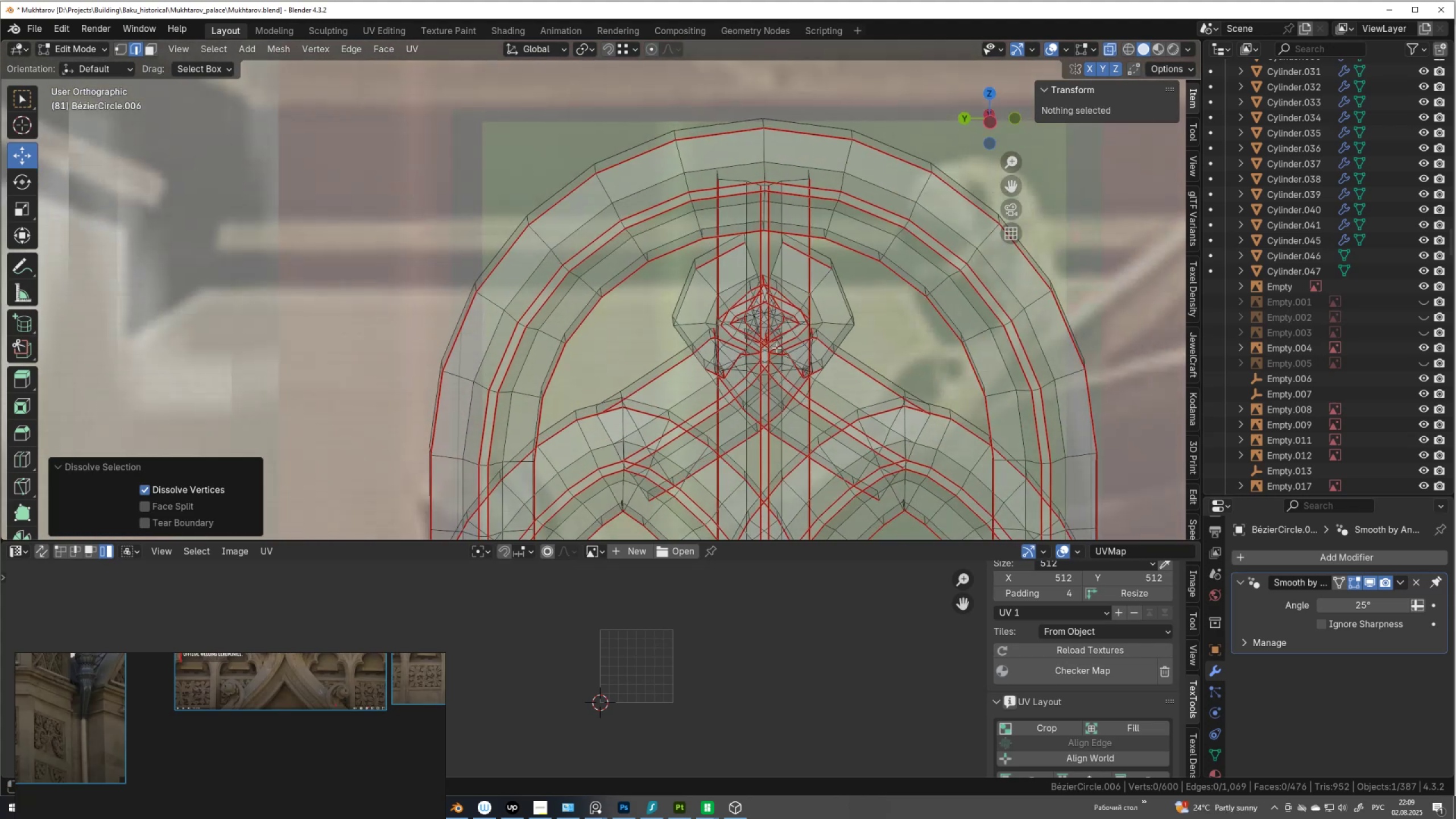 
key(Alt+AltLeft)
 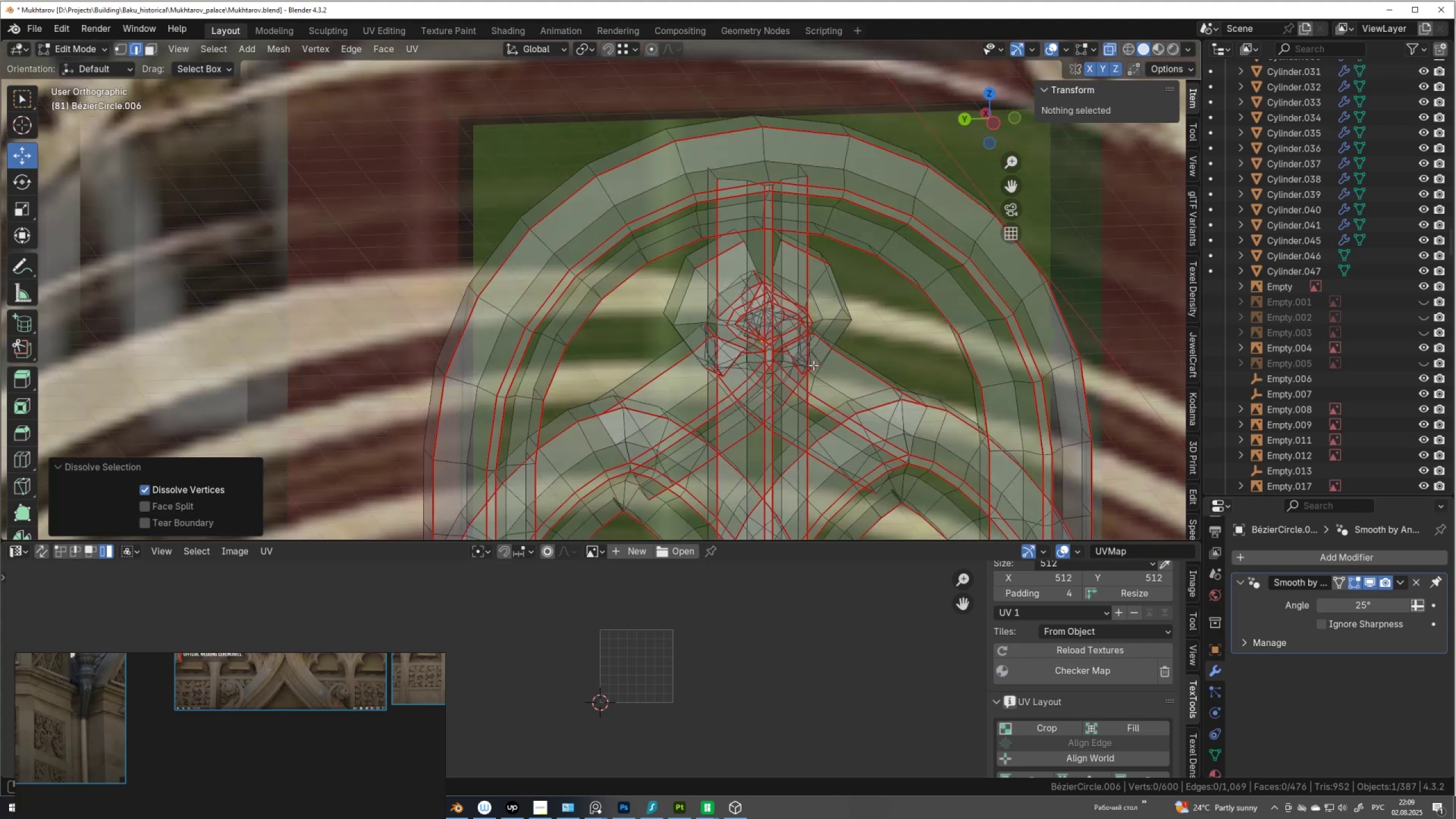 
key(Alt+AltLeft)
 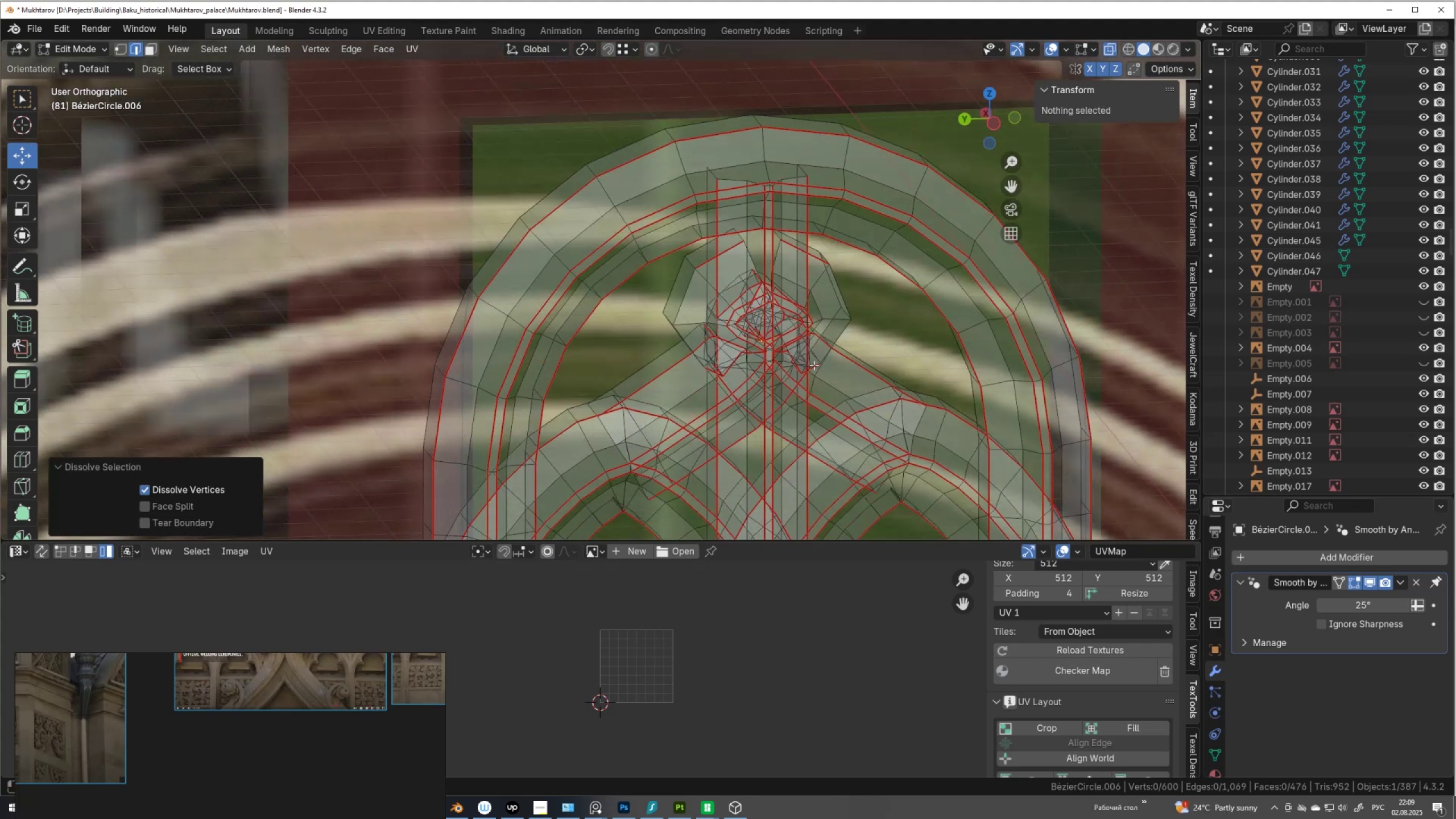 
key(Alt+Z)
 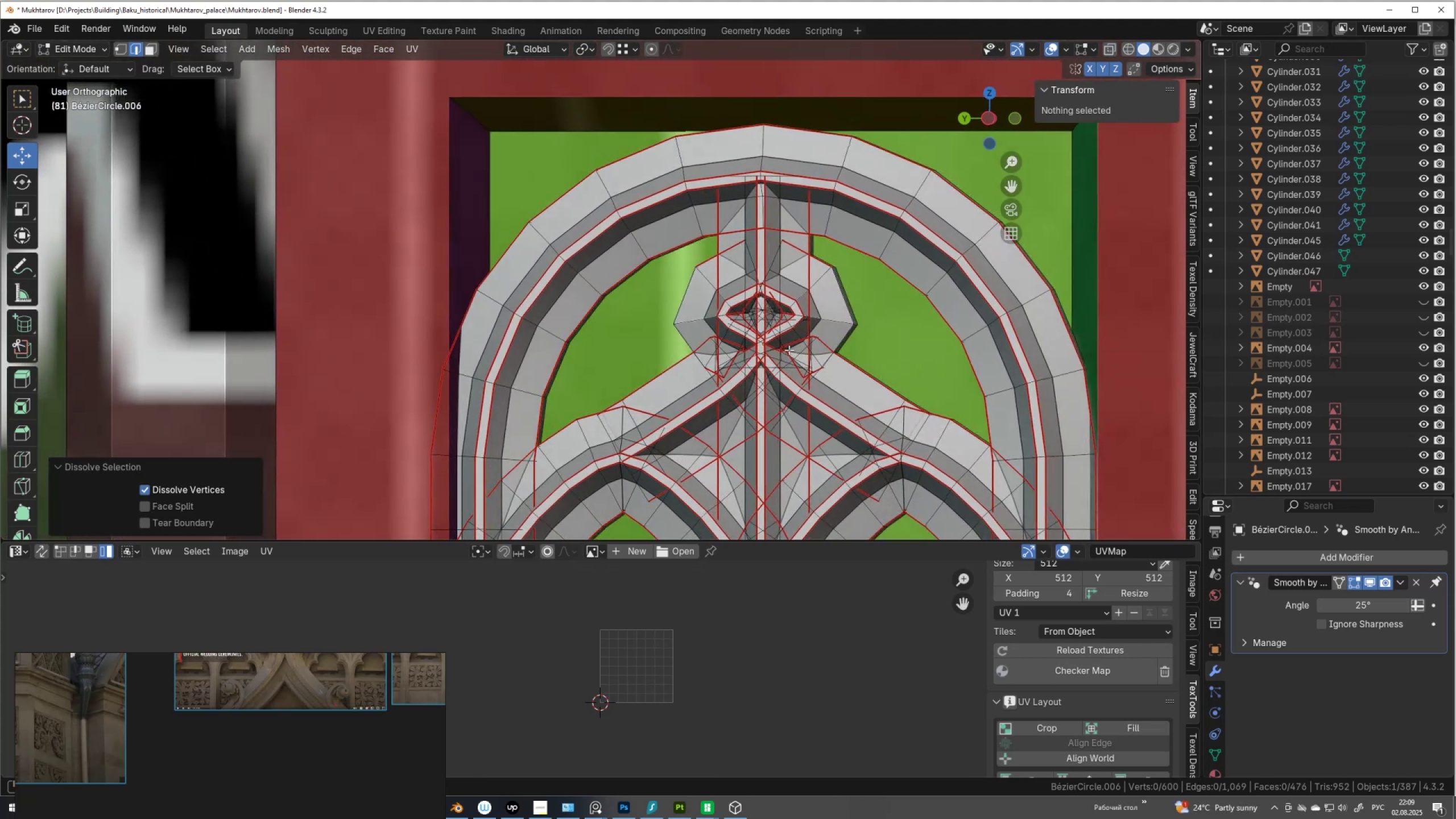 
key(Tab)
 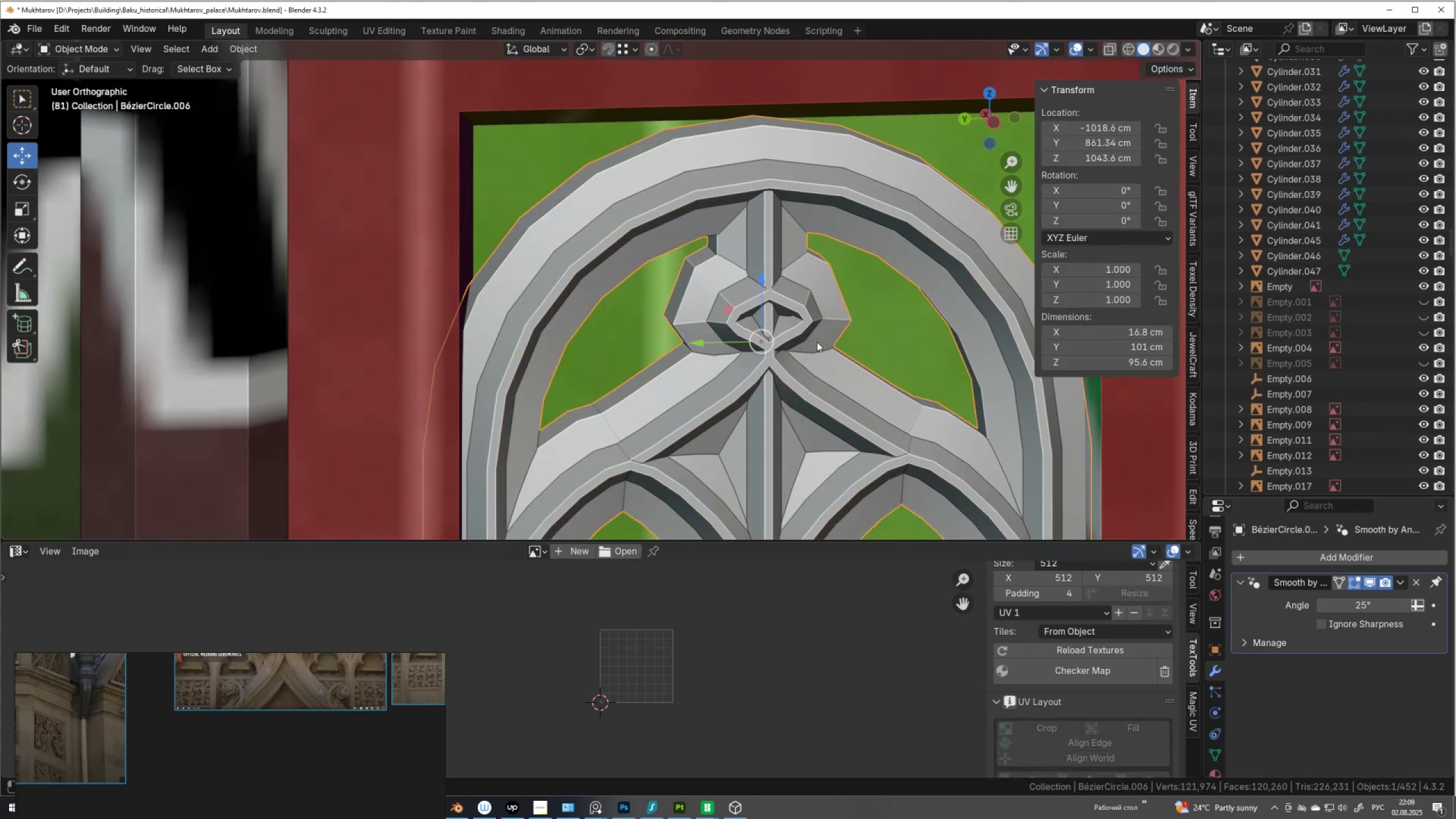 
scroll: coordinate [771, 308], scroll_direction: none, amount: 0.0
 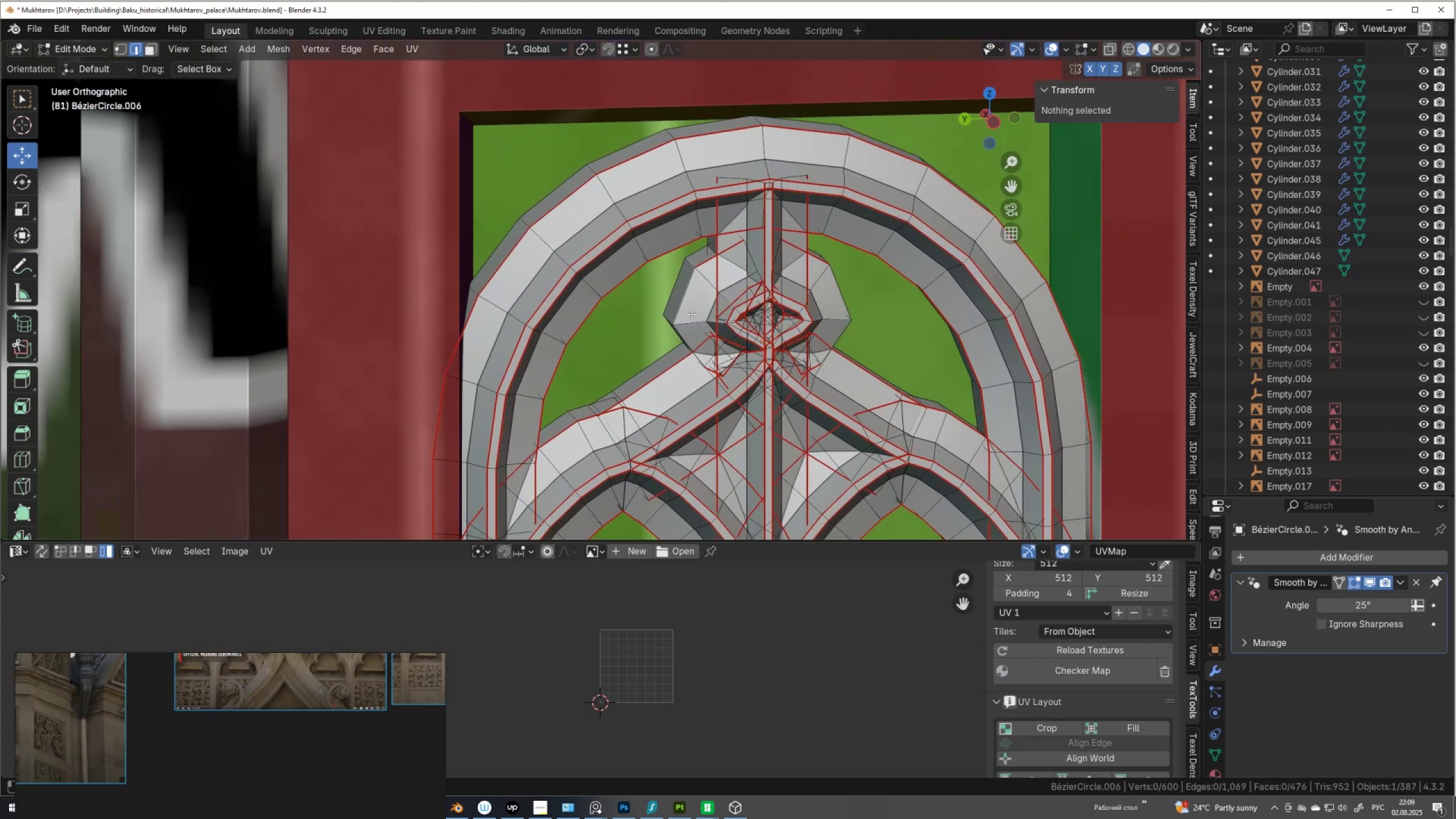 
key(Tab)
 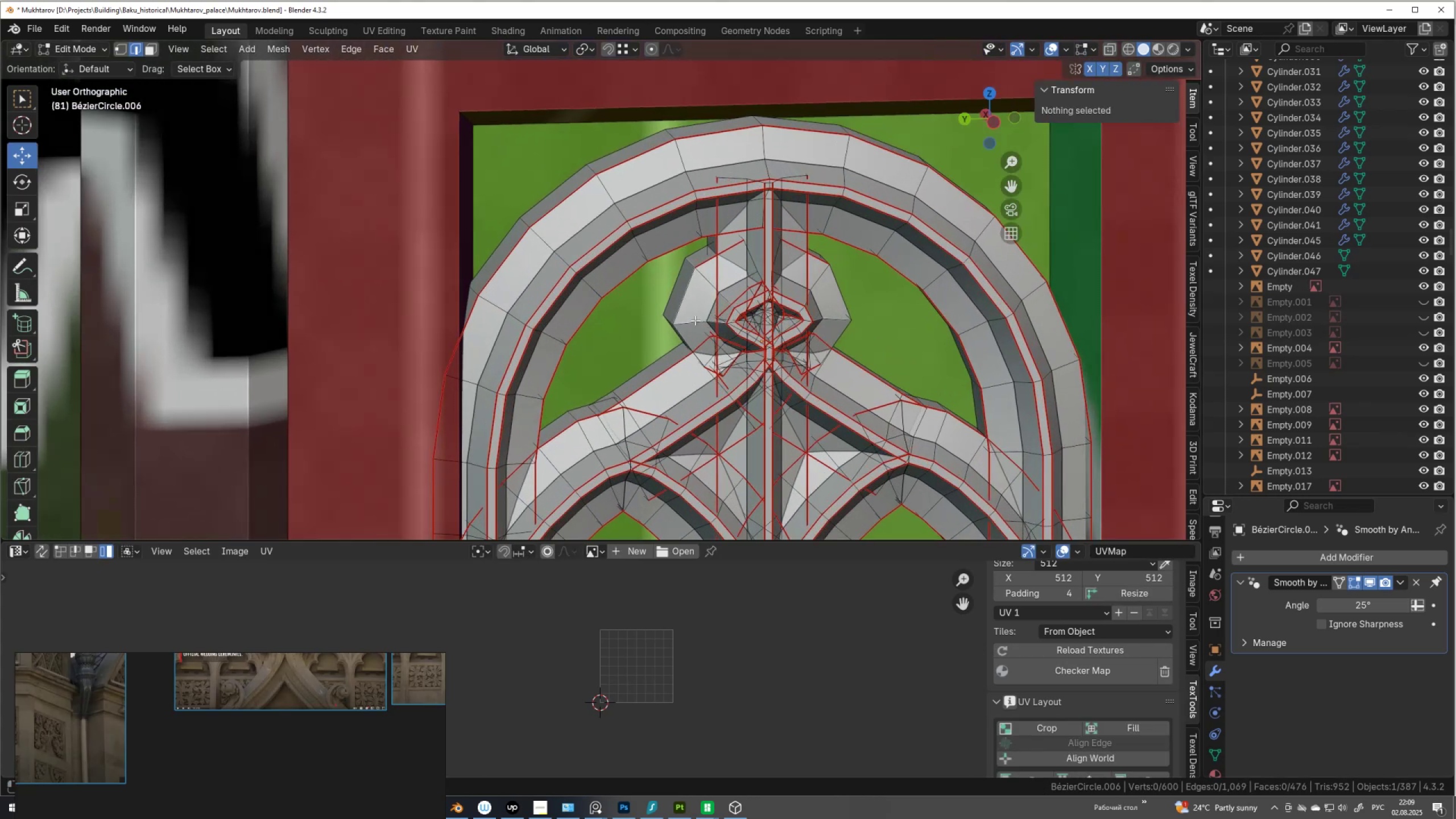 
hold_key(key=AltLeft, duration=1.91)
left_click([690, 307])
 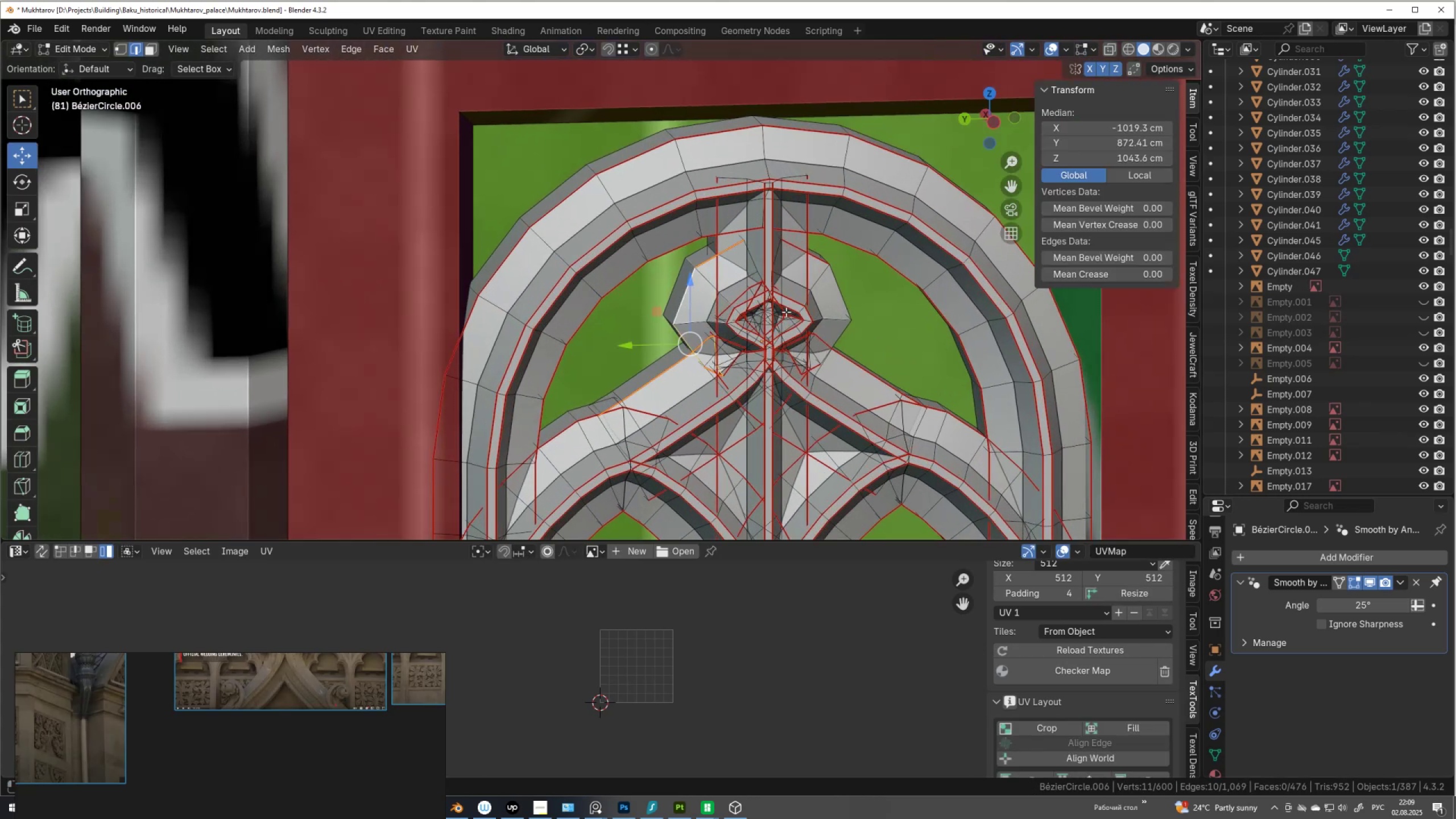 
hold_key(key=ShiftLeft, duration=0.76)
left_click([833, 296])
 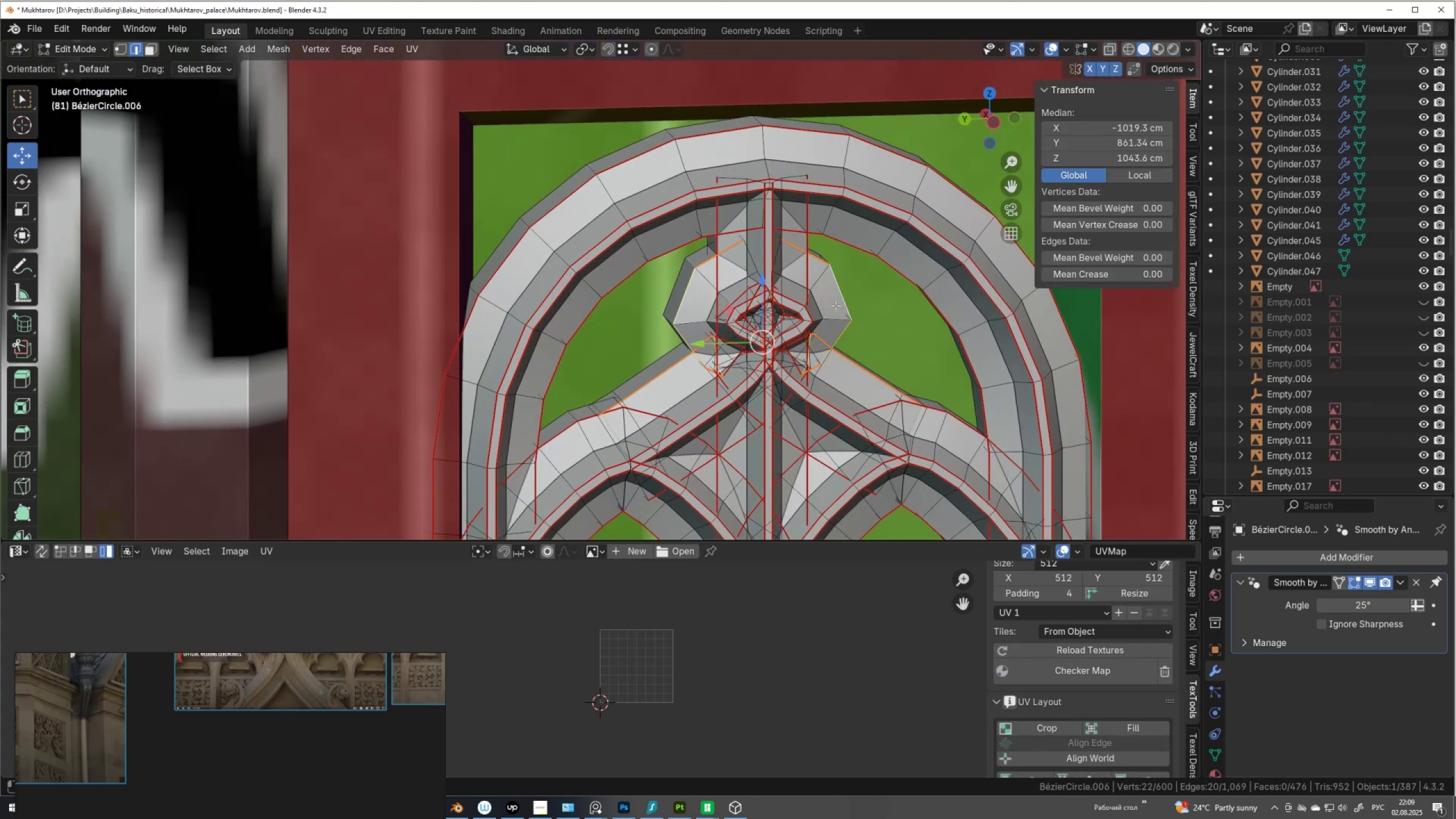 
right_click([859, 305])
 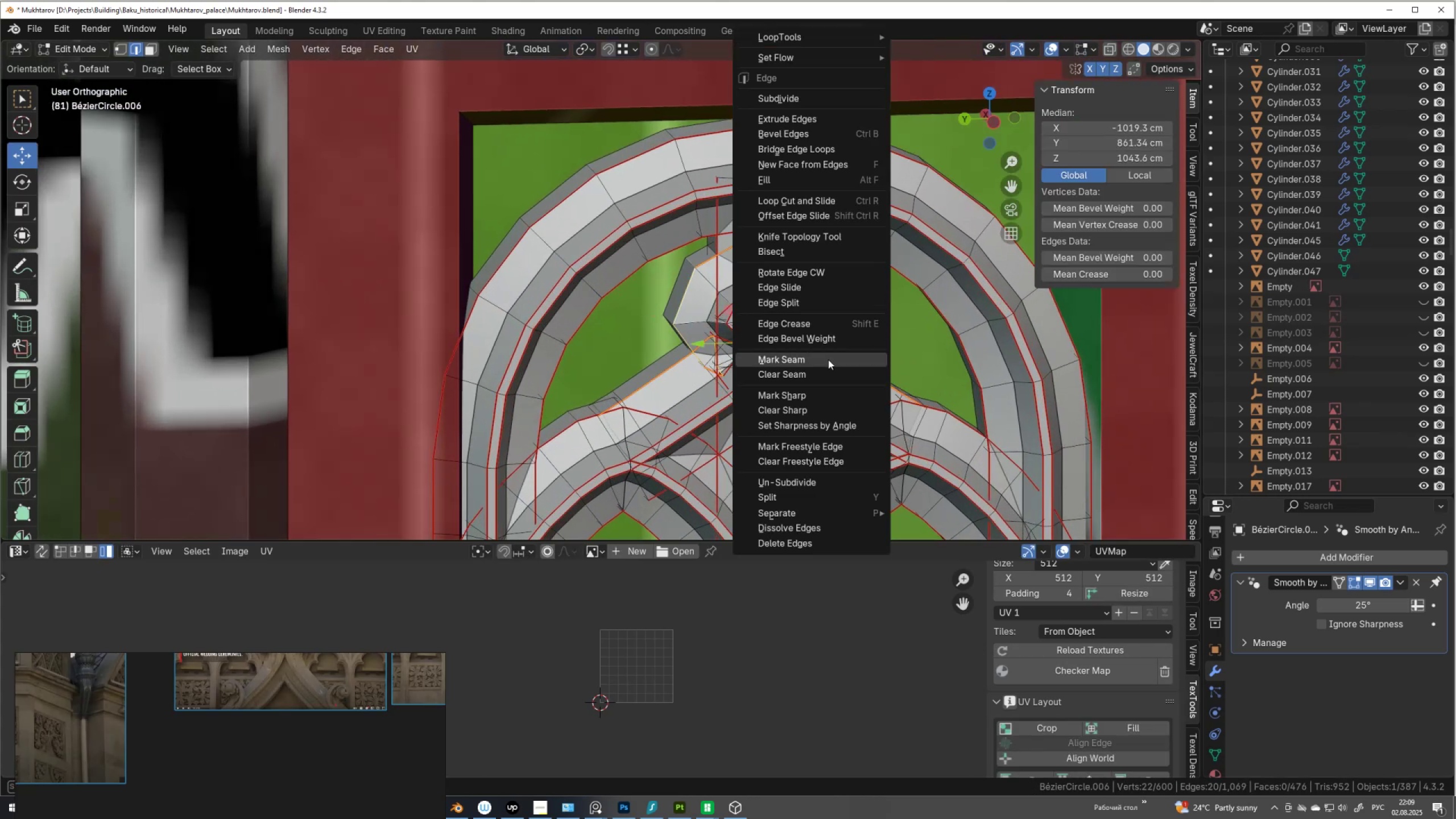 
left_click([828, 359])
 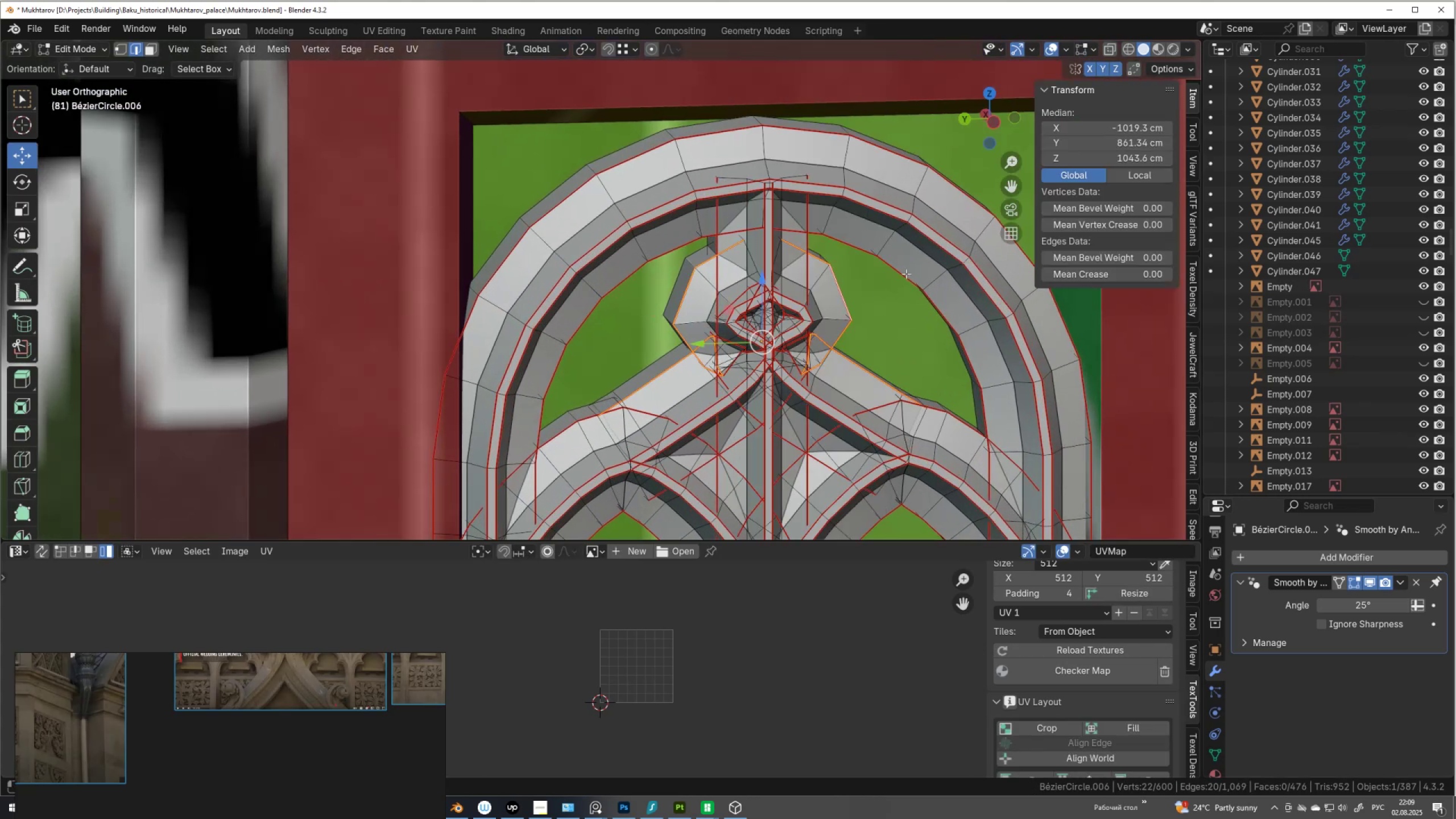 
scroll: coordinate [911, 267], scroll_direction: down, amount: 3.0
 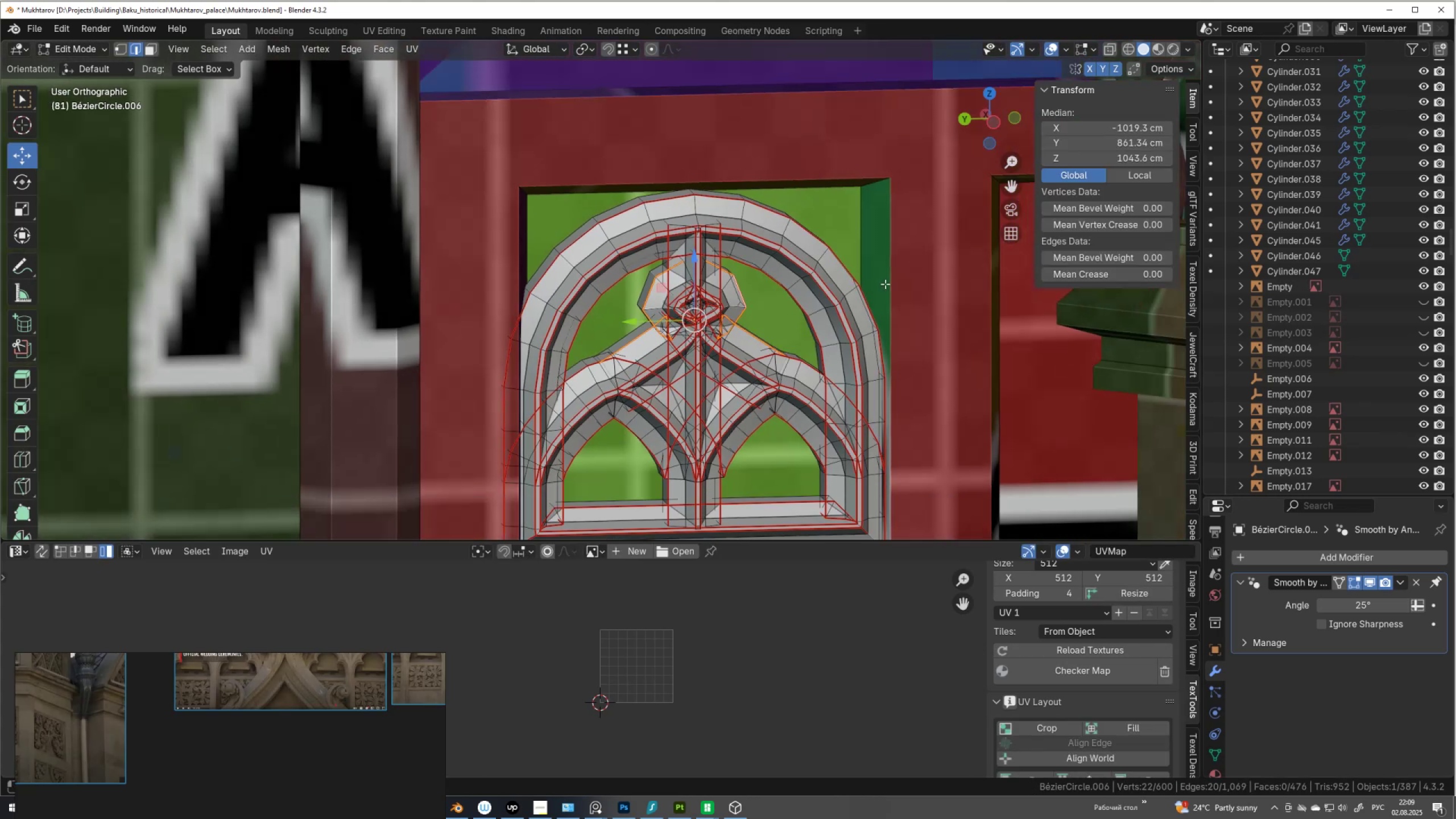 
hold_key(key=ShiftLeft, duration=0.38)
 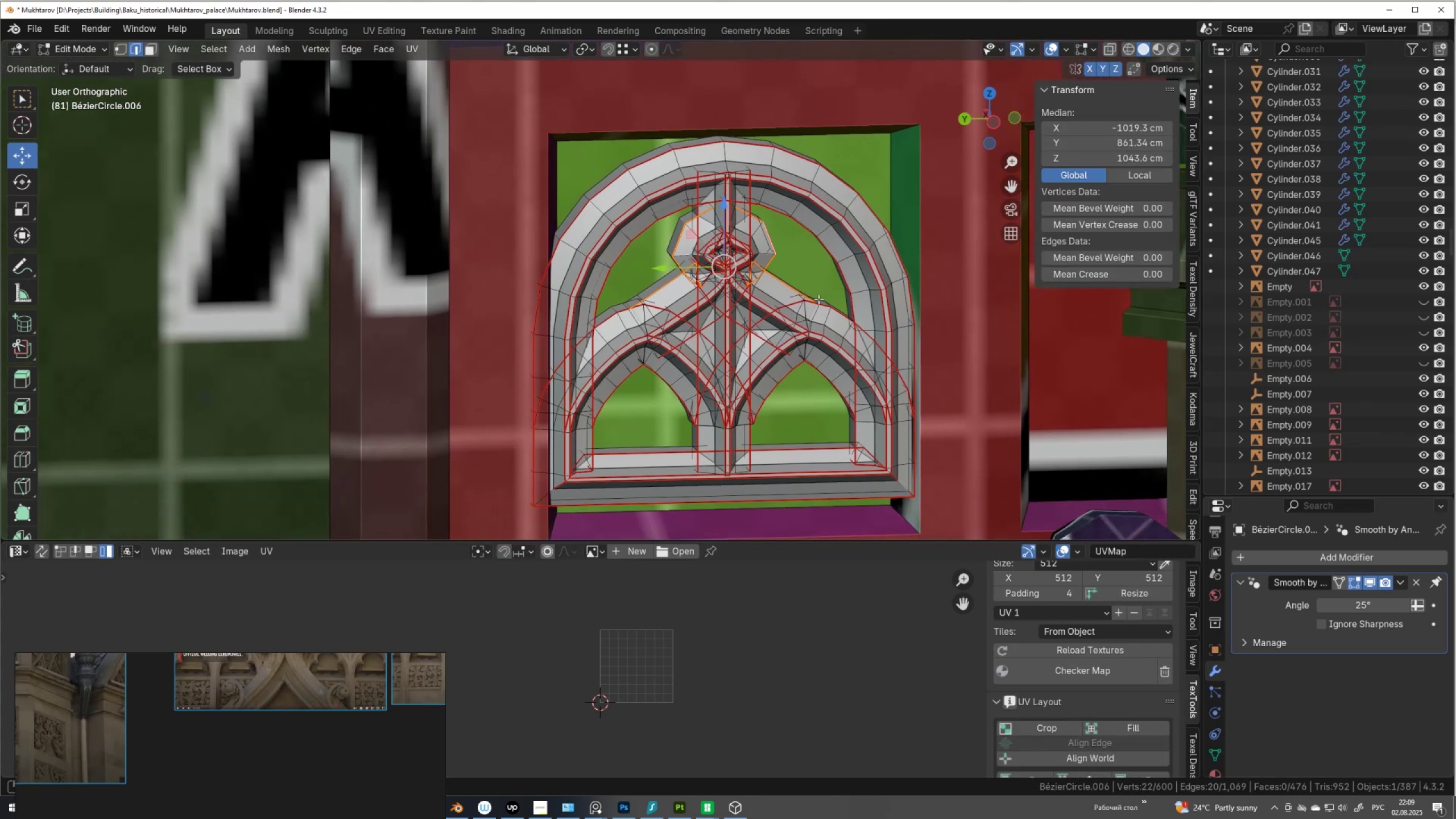 
scroll: coordinate [818, 299], scroll_direction: up, amount: 2.0
 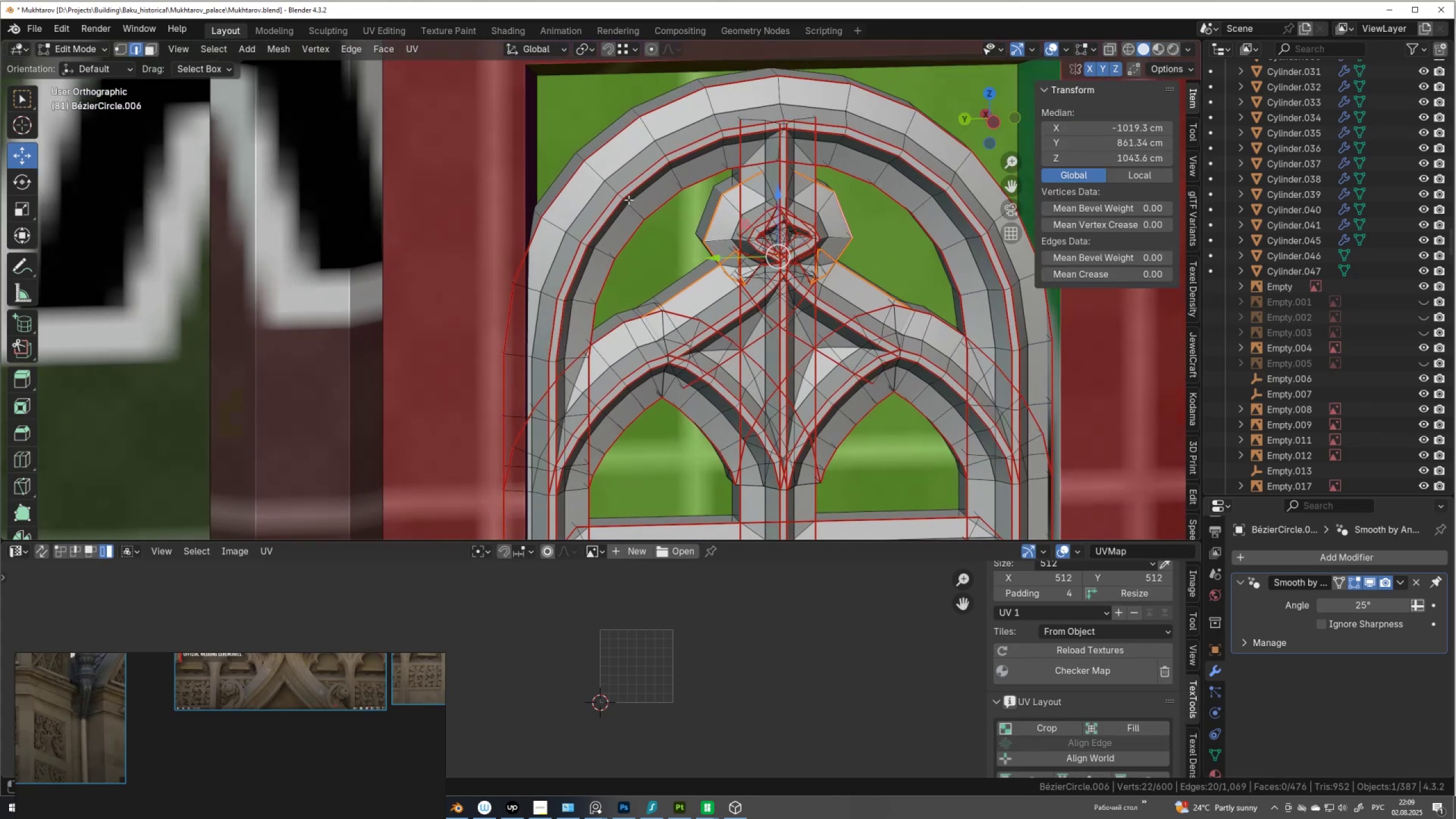 
hold_key(key=AltLeft, duration=0.61)
left_click([617, 209])
 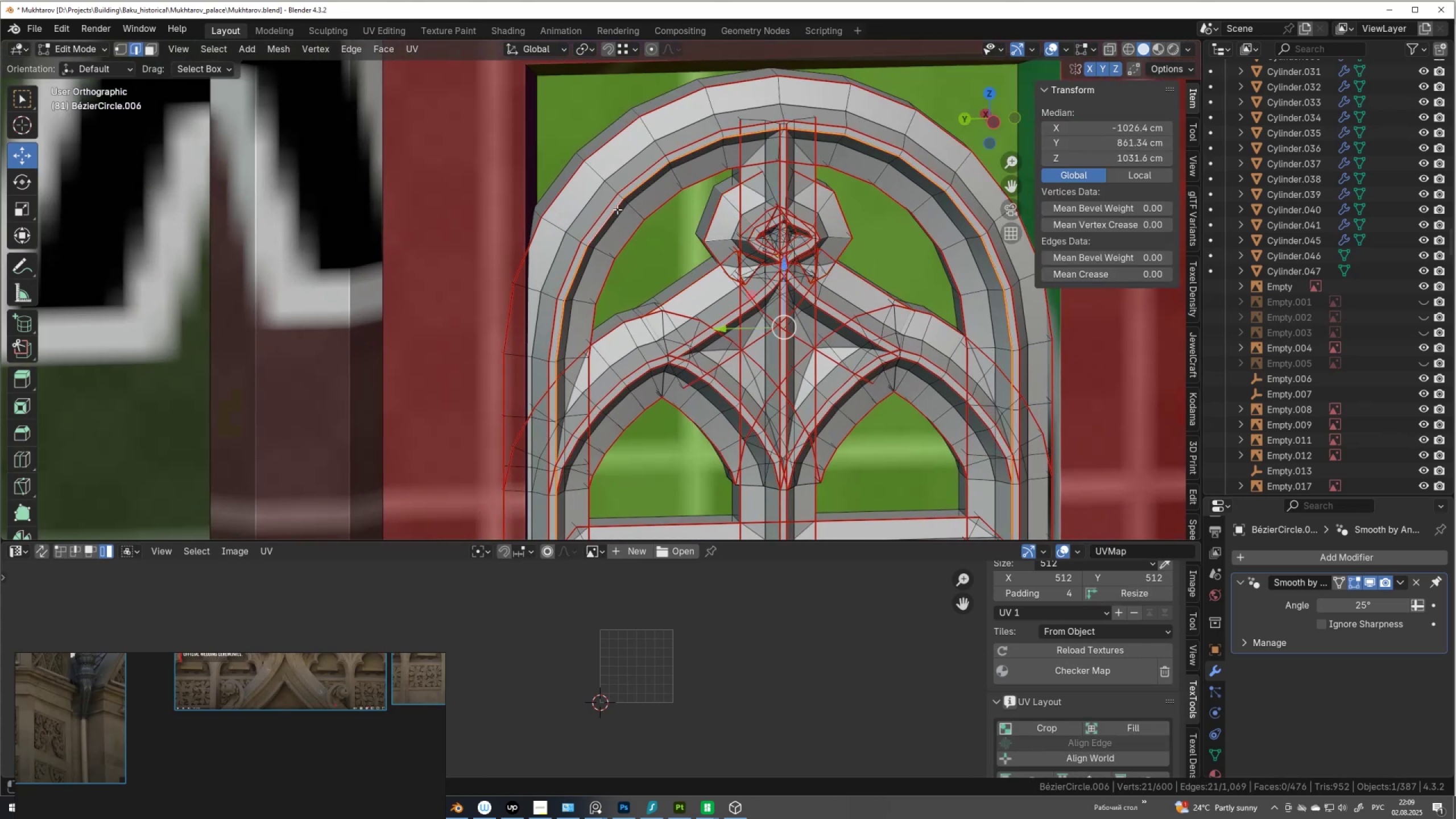 
scroll: coordinate [630, 223], scroll_direction: down, amount: 2.0
 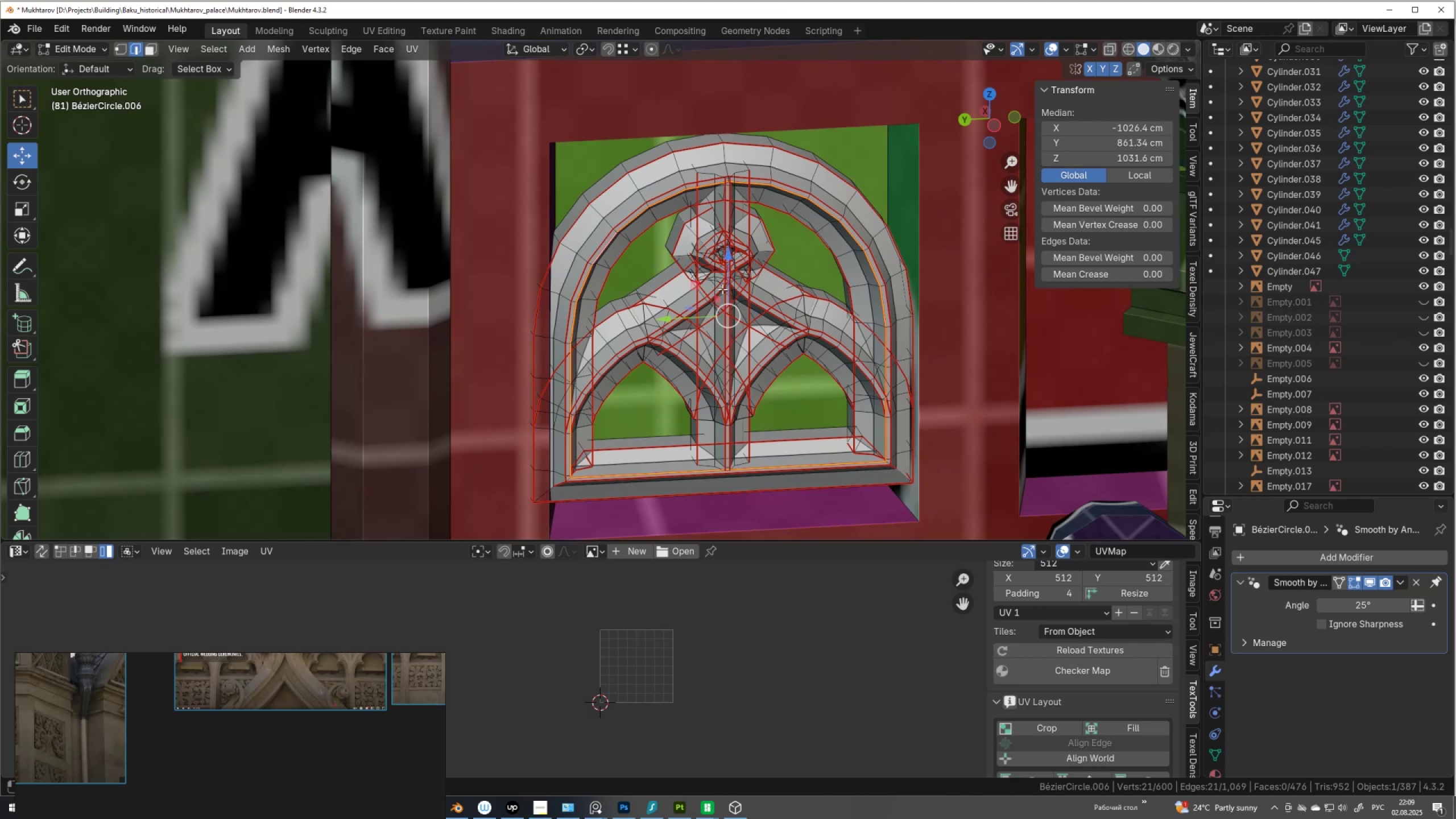 
right_click([878, 304])
 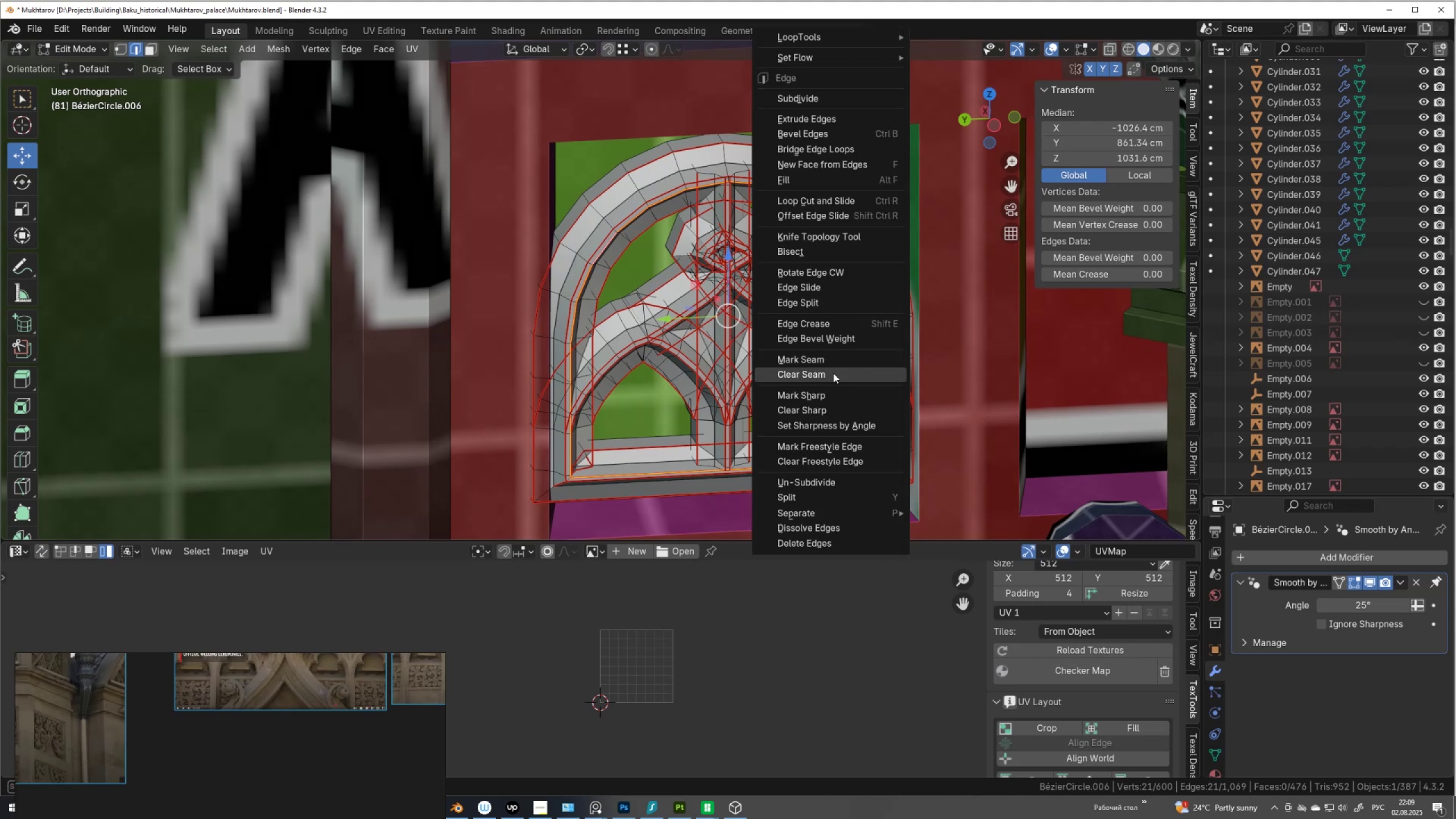 
left_click([833, 373])
 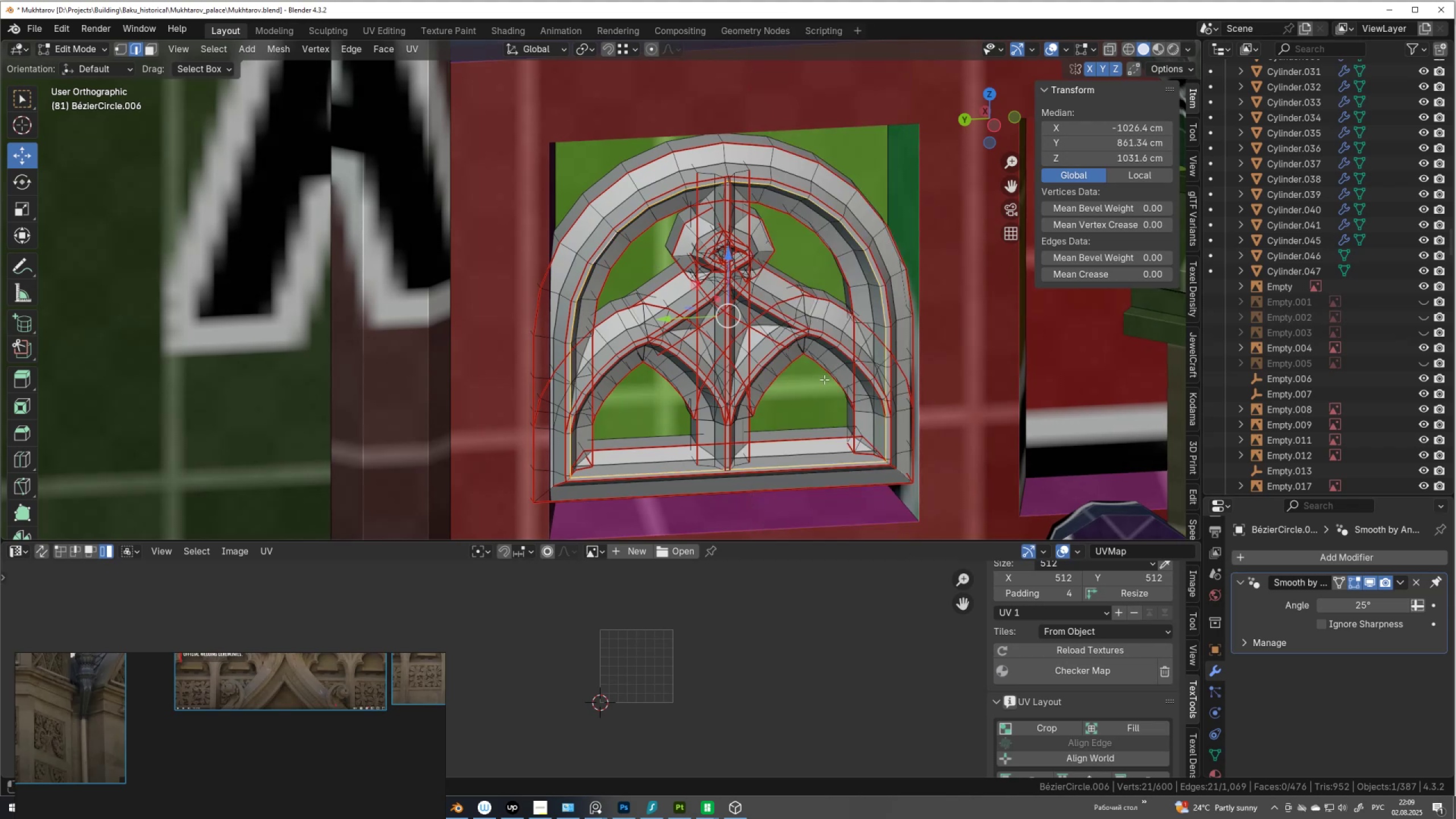 
type(au)
 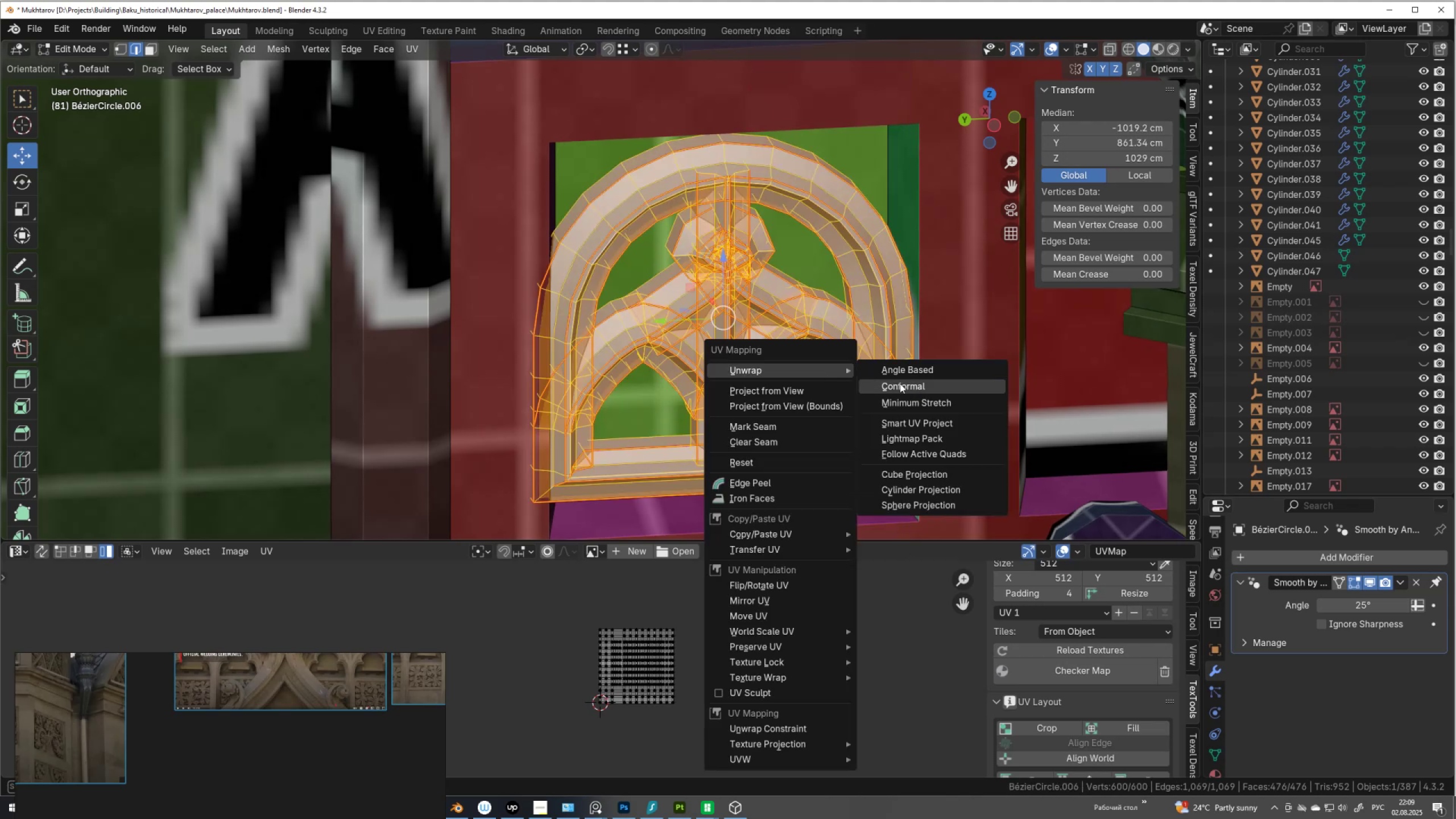 
left_click([900, 385])
 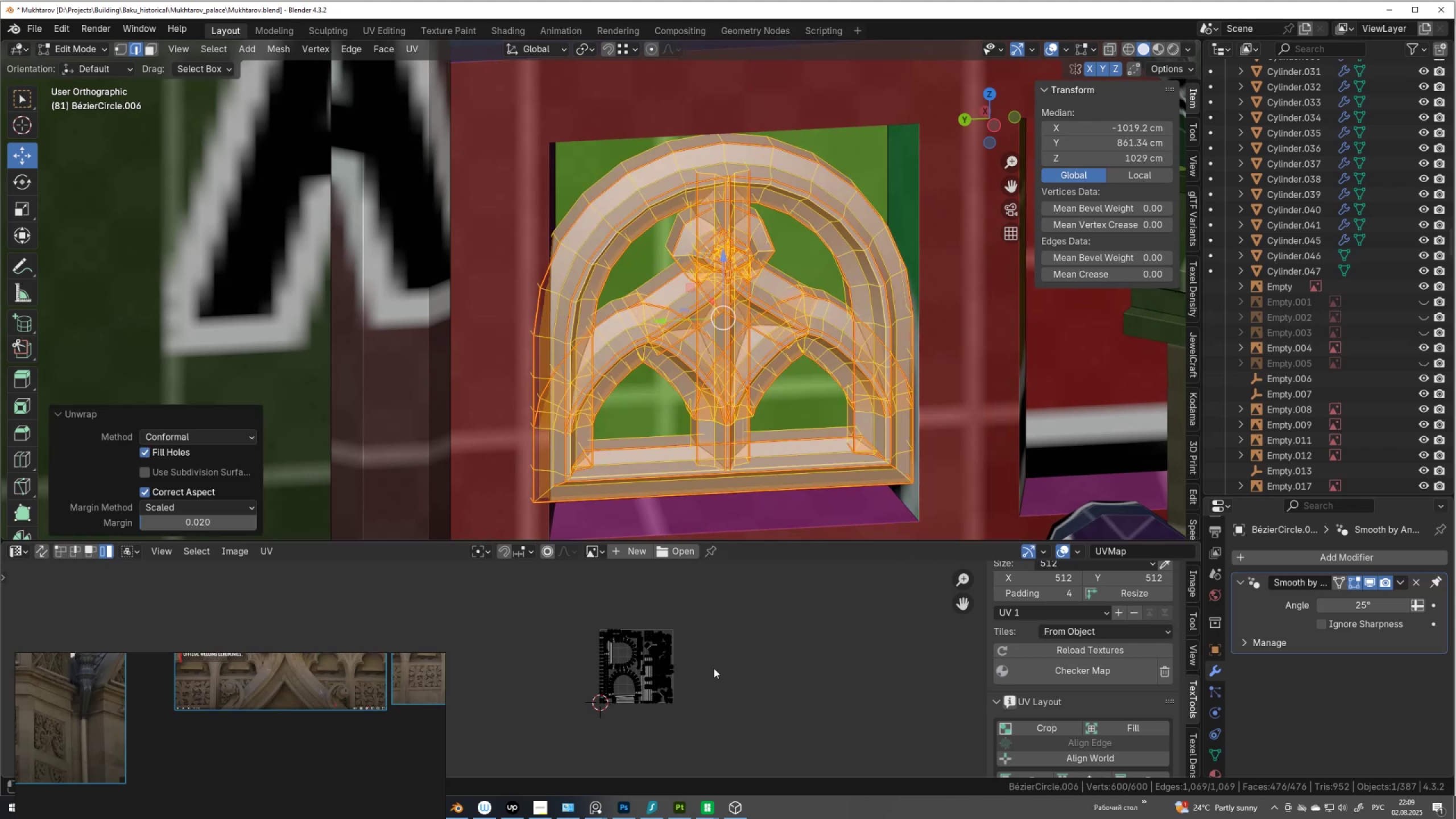 
scroll: coordinate [659, 682], scroll_direction: up, amount: 6.0
 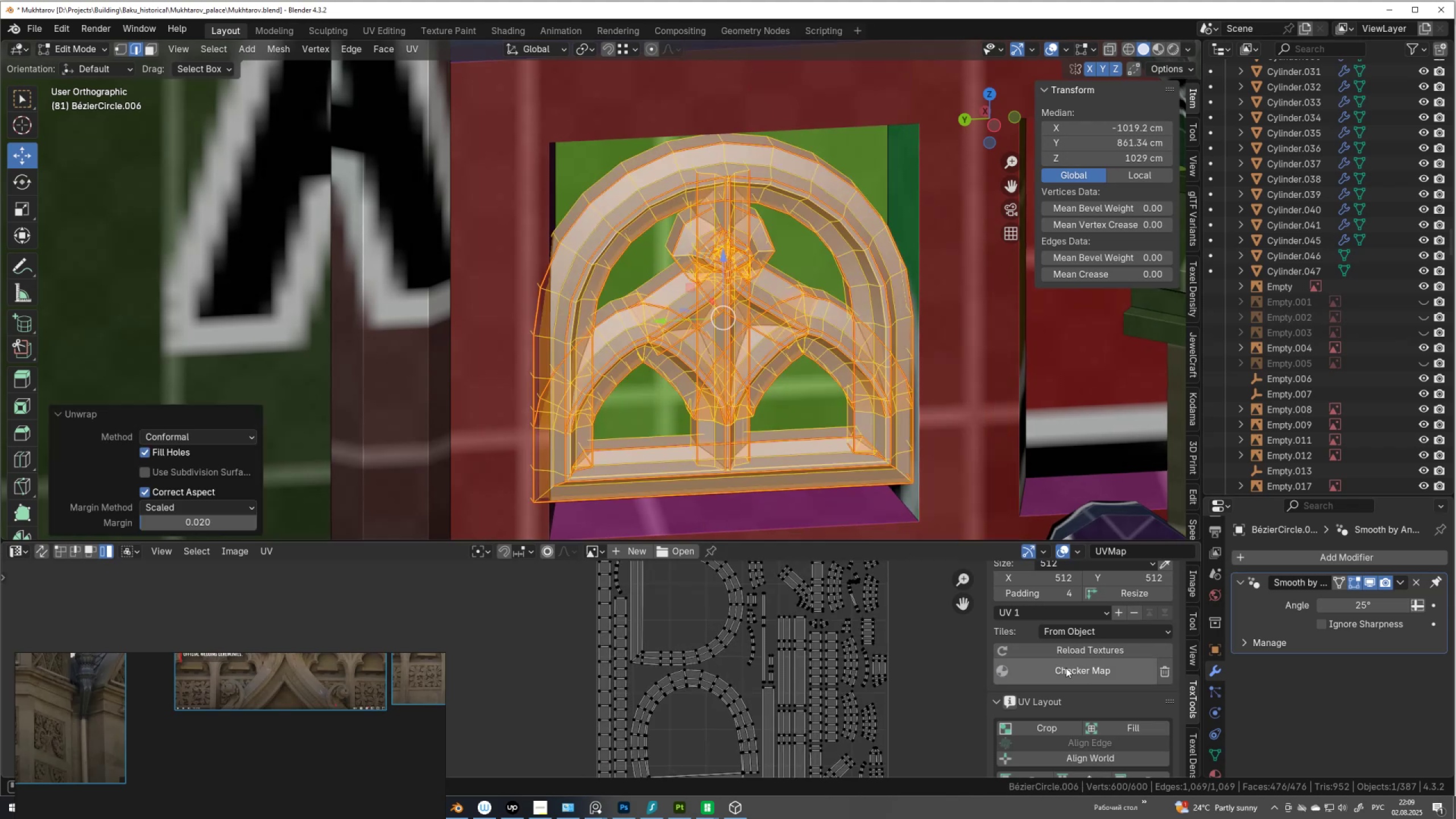 
left_click([1067, 668])
 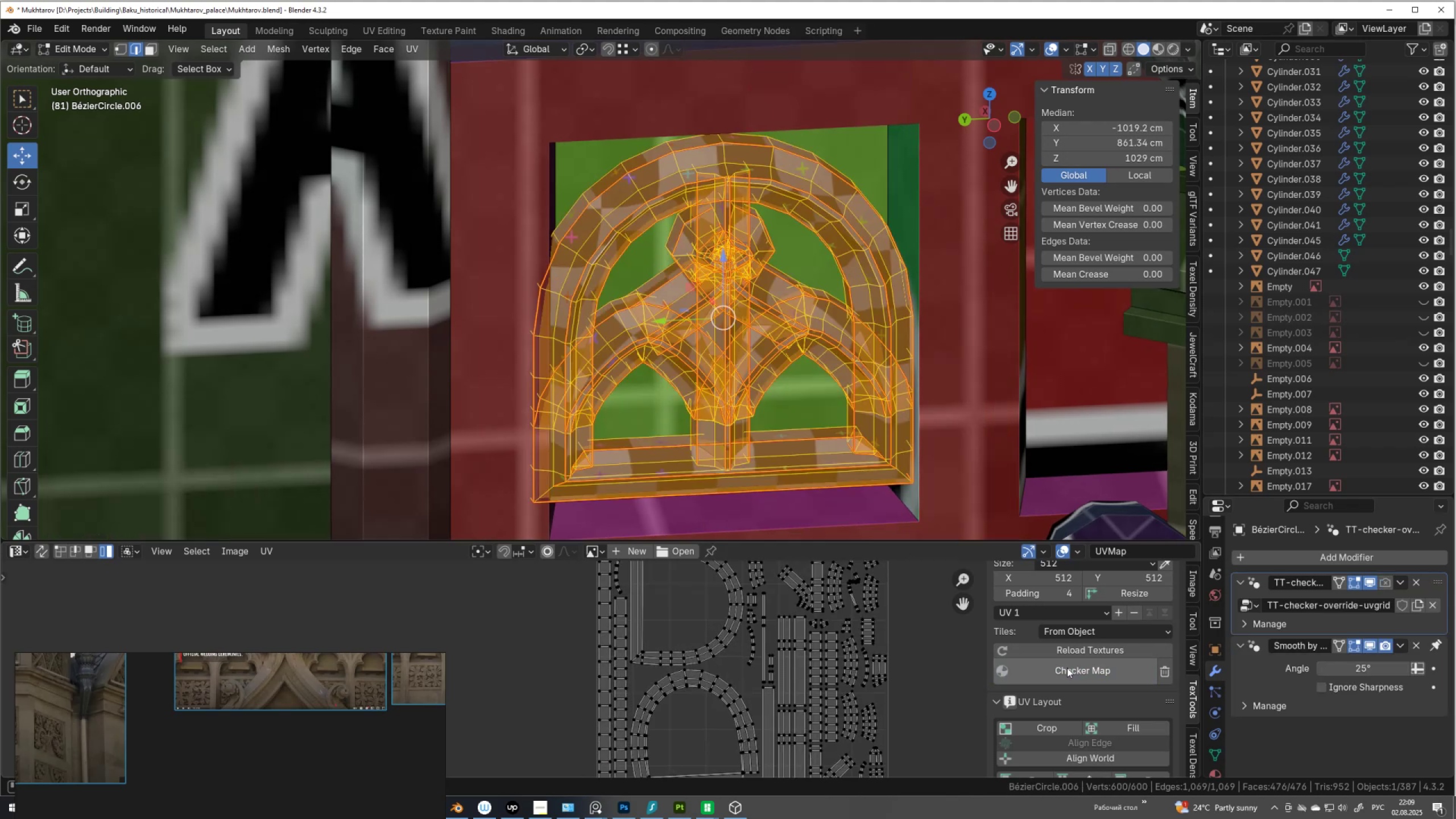 
left_click([1067, 668])
 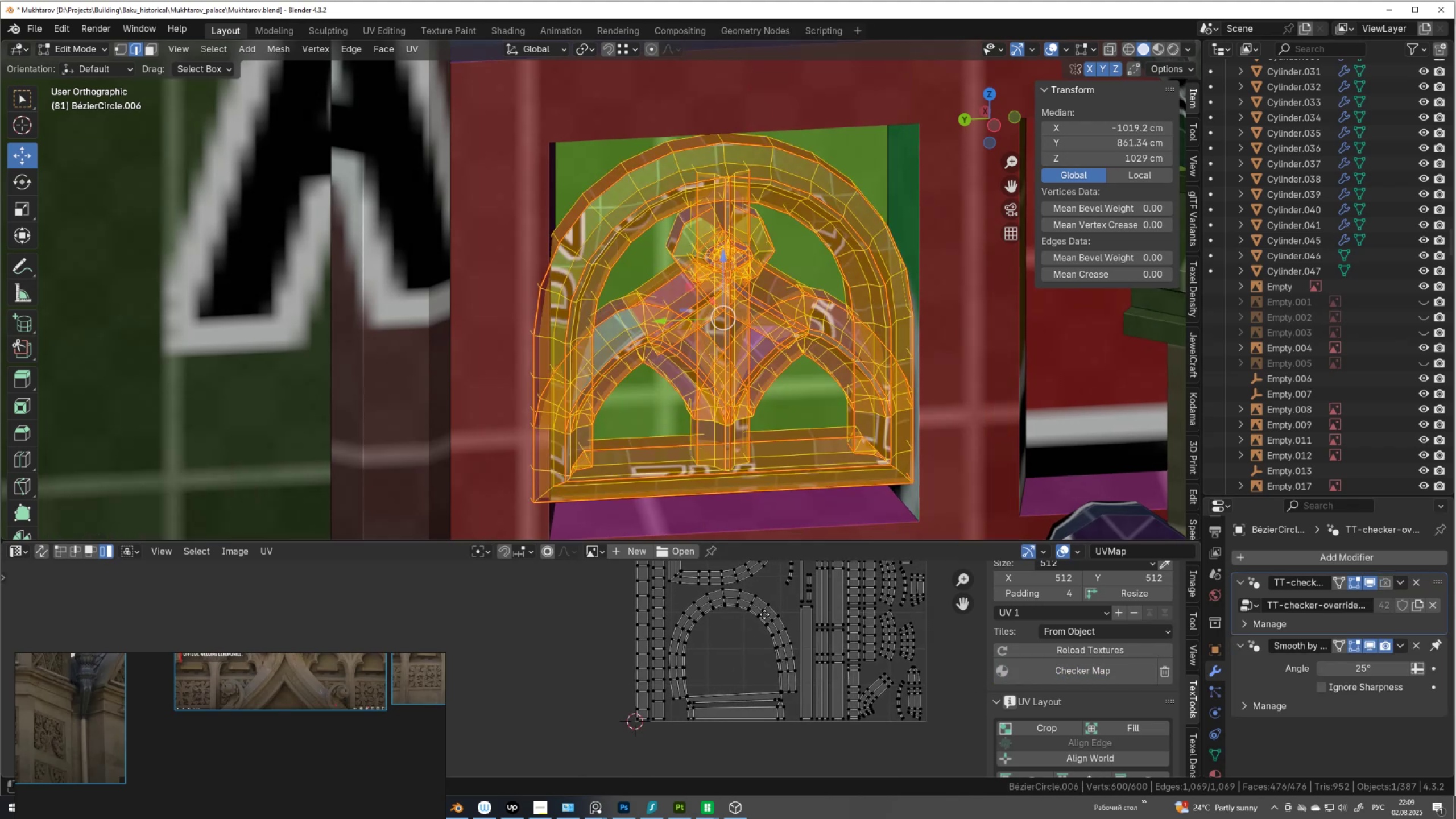 
scroll: coordinate [764, 614], scroll_direction: up, amount: 4.0
 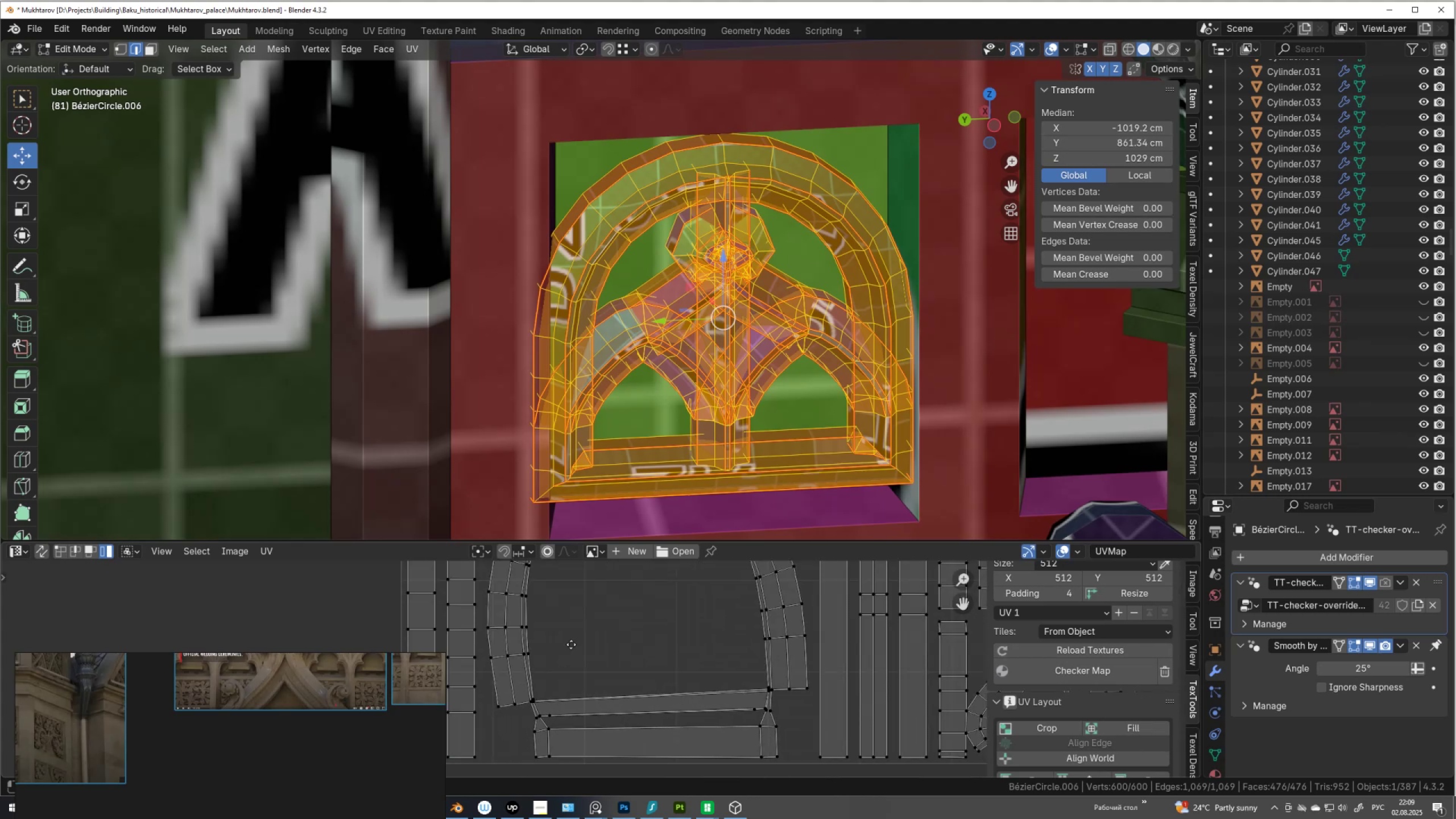 
scroll: coordinate [609, 669], scroll_direction: down, amount: 4.0
 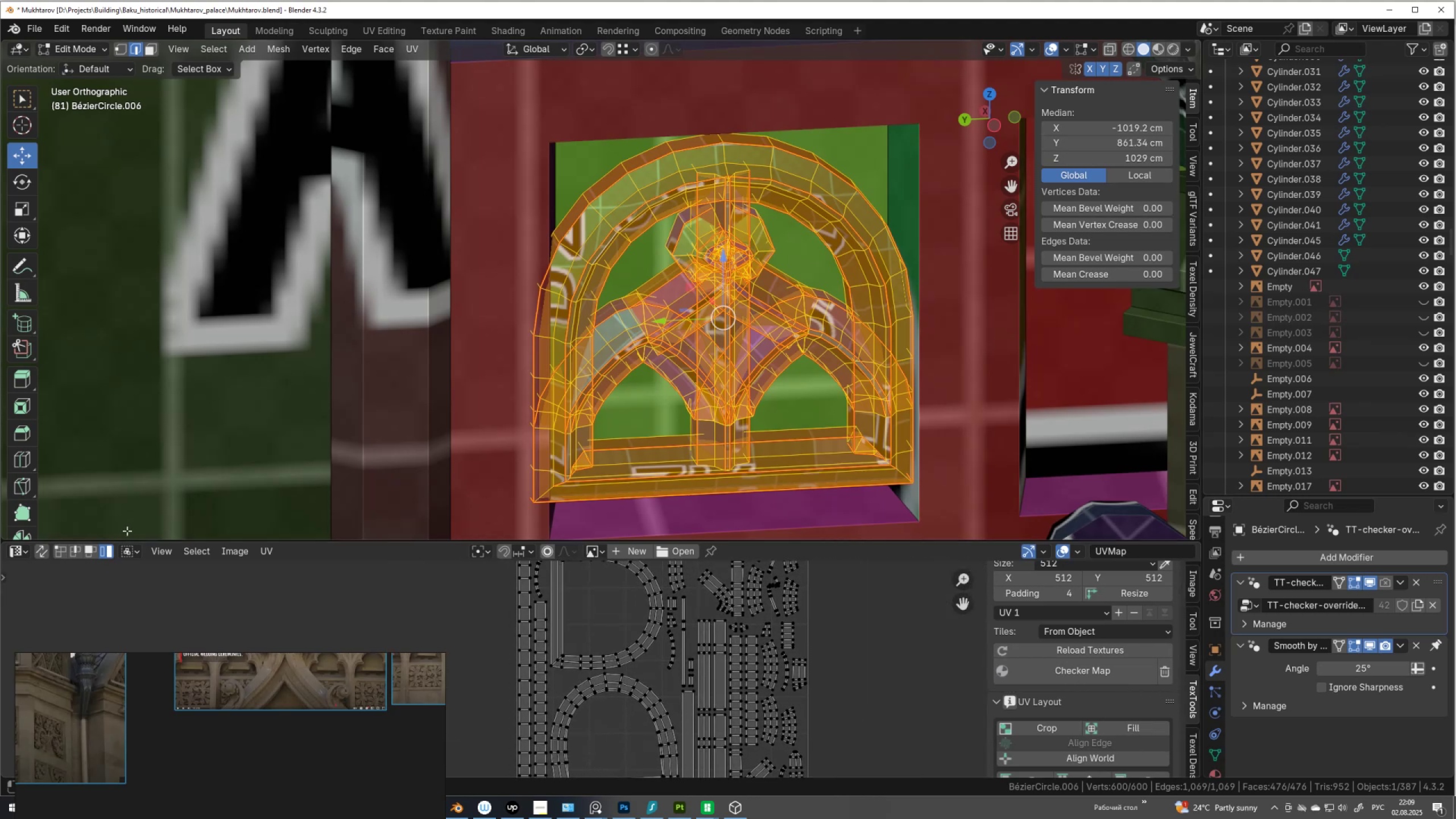 
left_click([79, 551])
 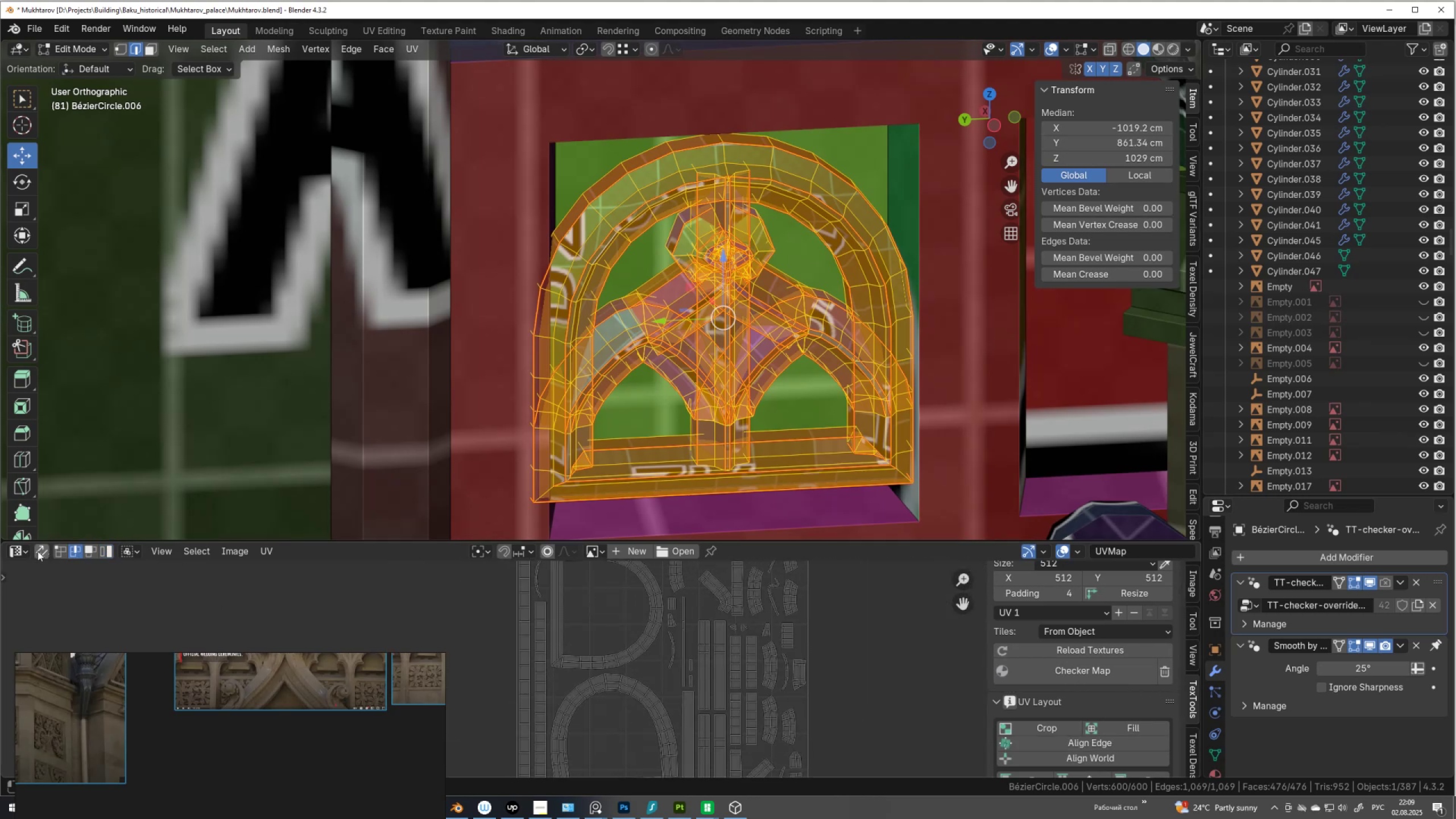 
left_click([39, 553])
 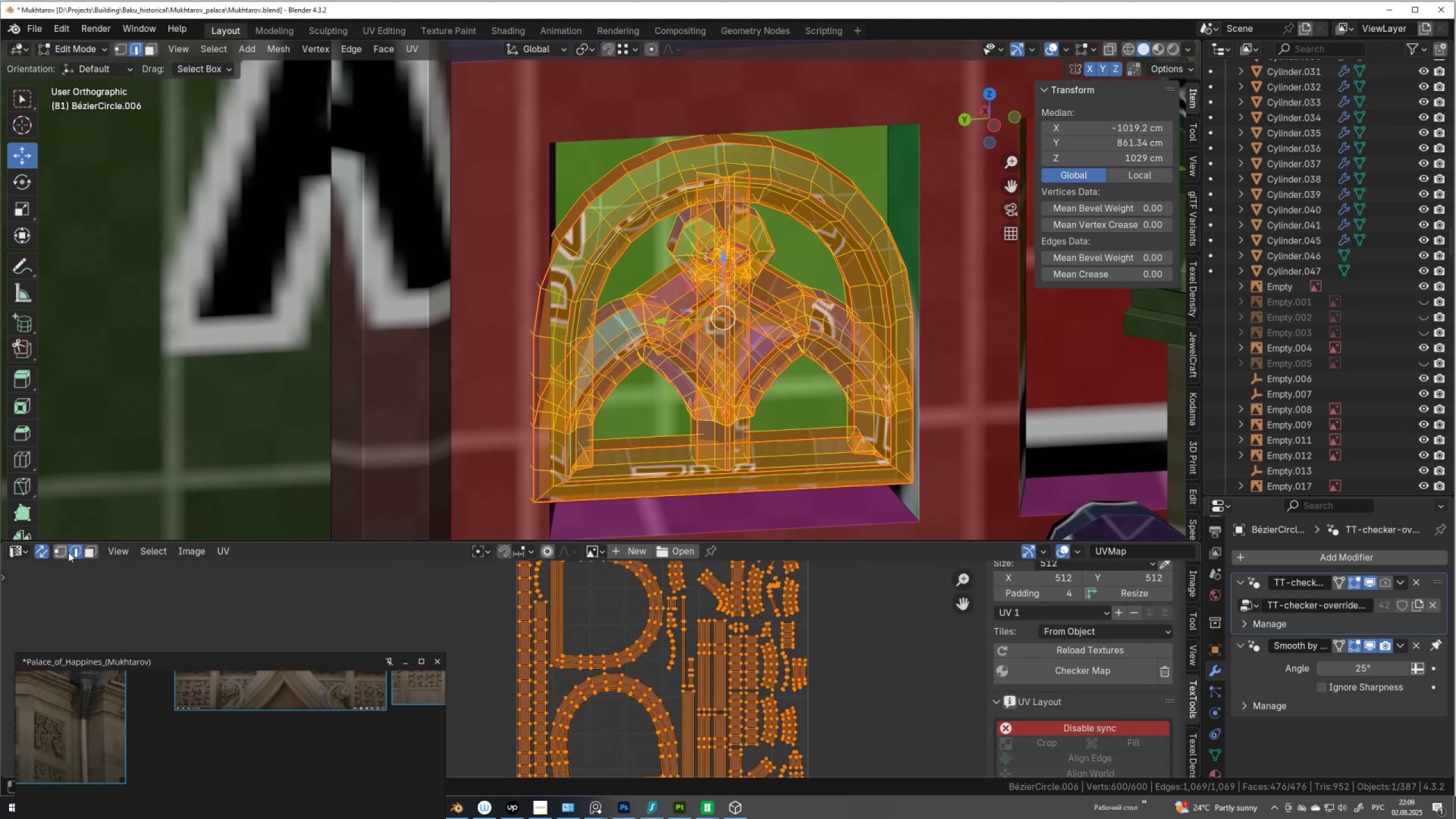 
left_click([76, 554])
 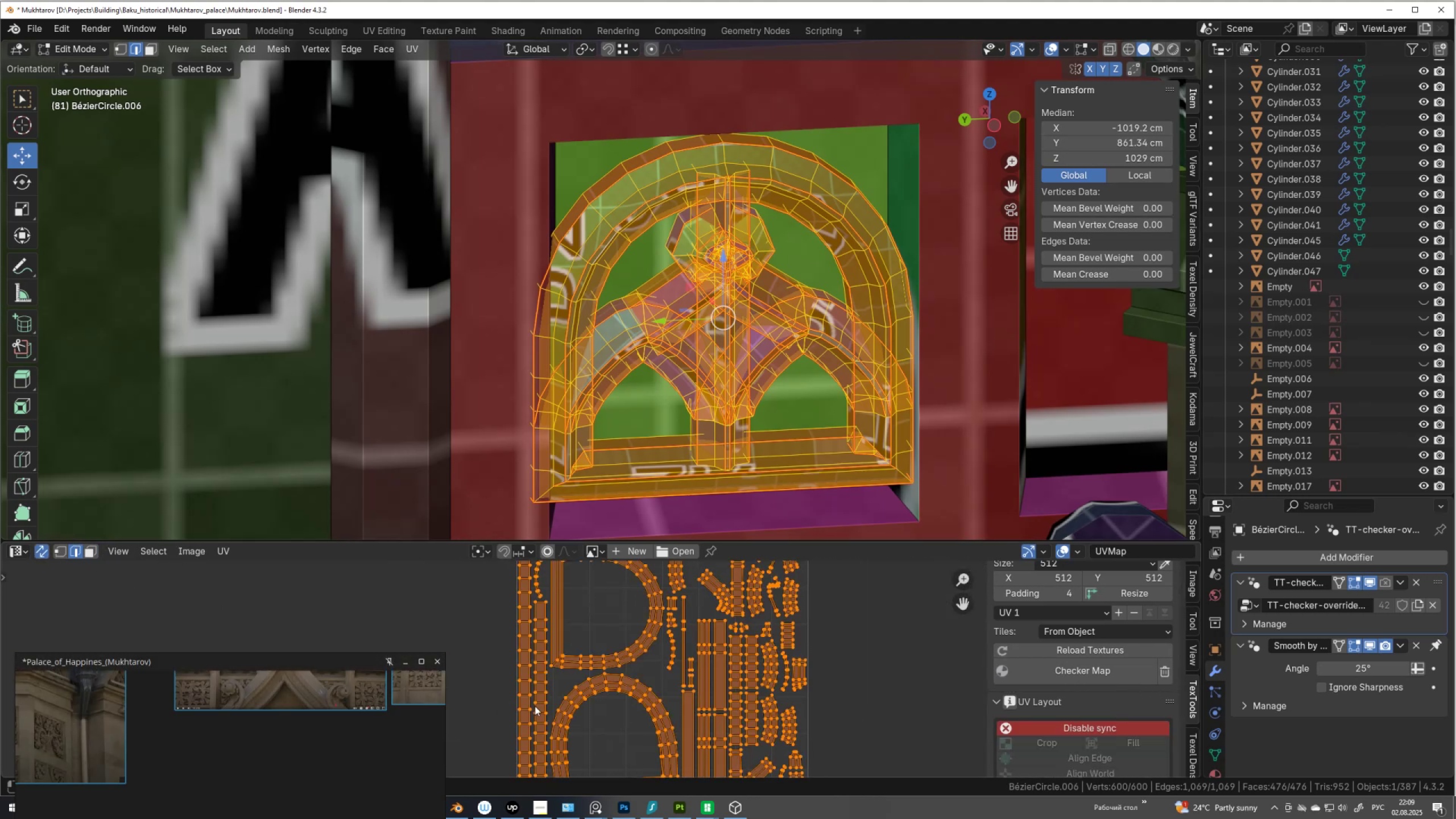 
hold_key(key=AltLeft, duration=1.5)
 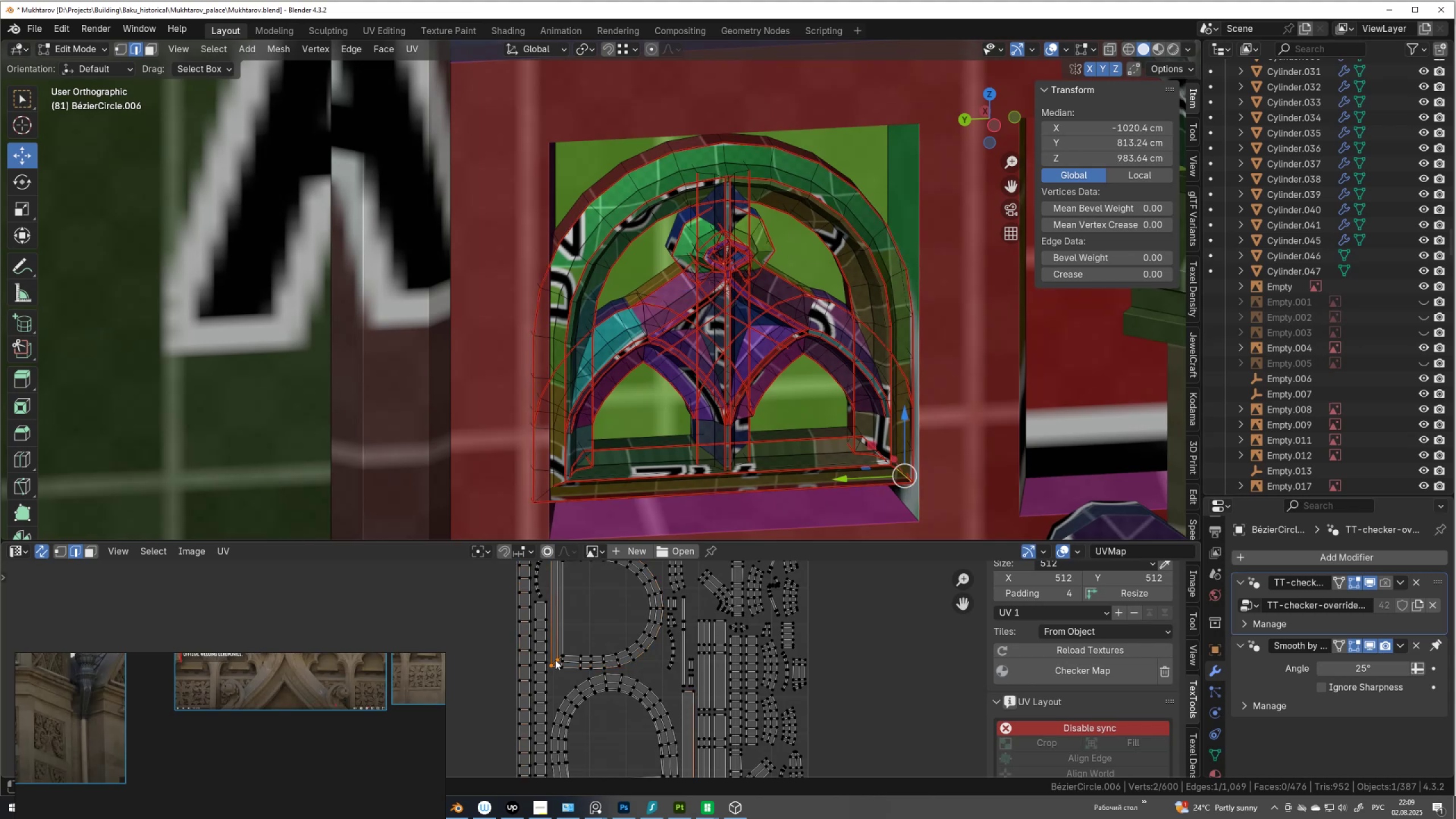 
hold_key(key=AltLeft, duration=1.2)
left_click([553, 662])
 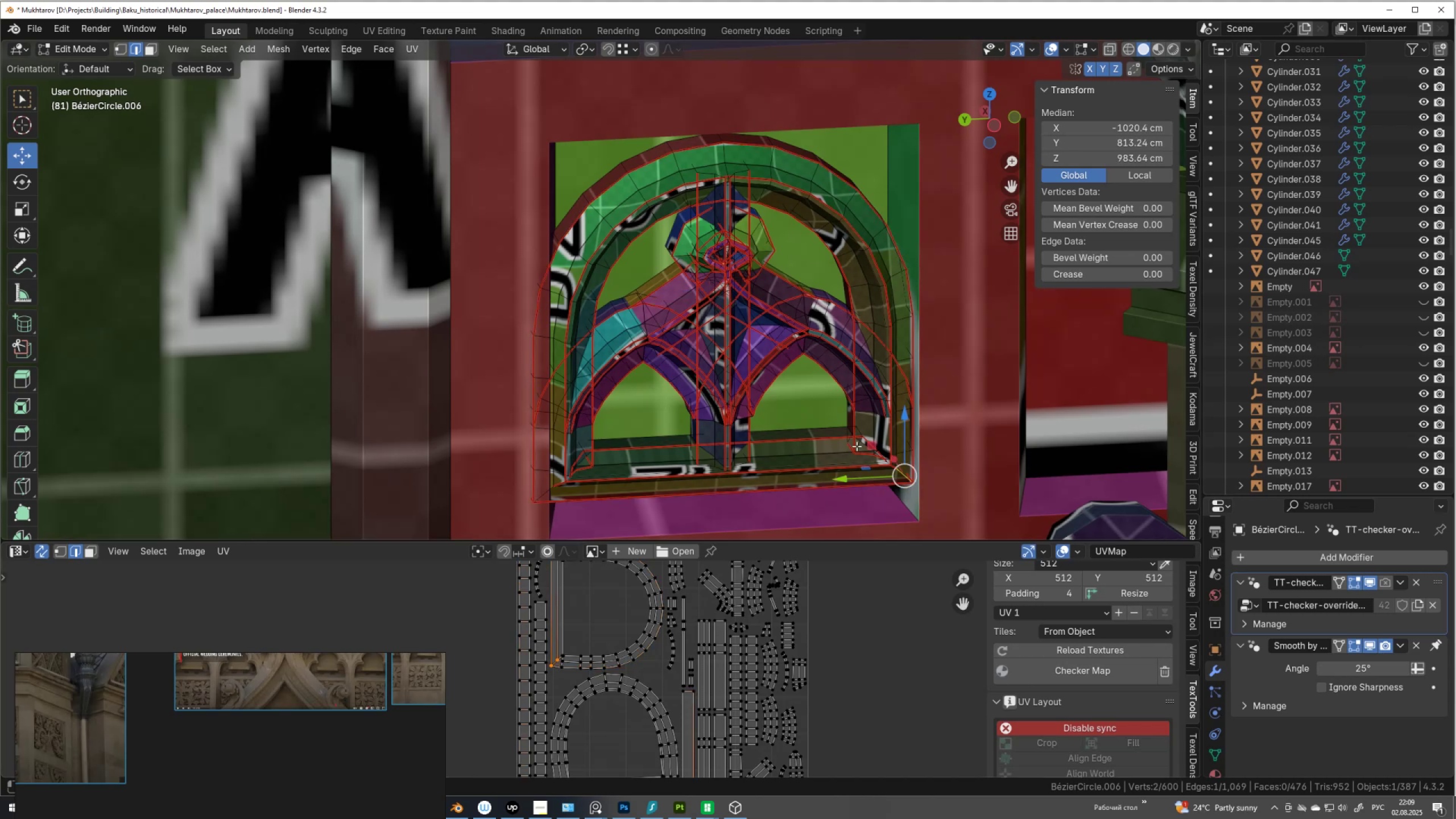 
scroll: coordinate [832, 448], scroll_direction: up, amount: 1.0
 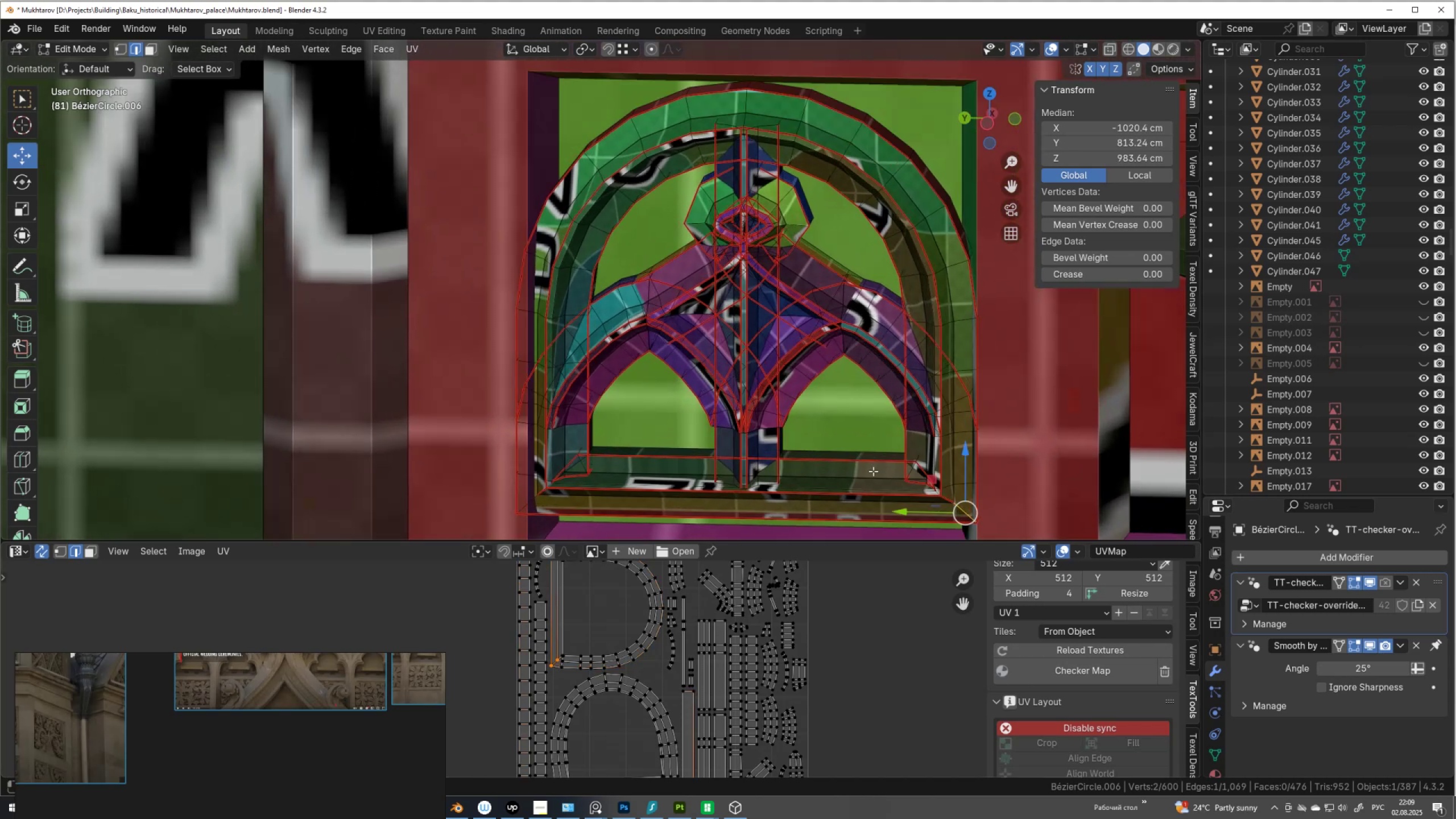 
hold_key(key=ShiftLeft, duration=0.49)
 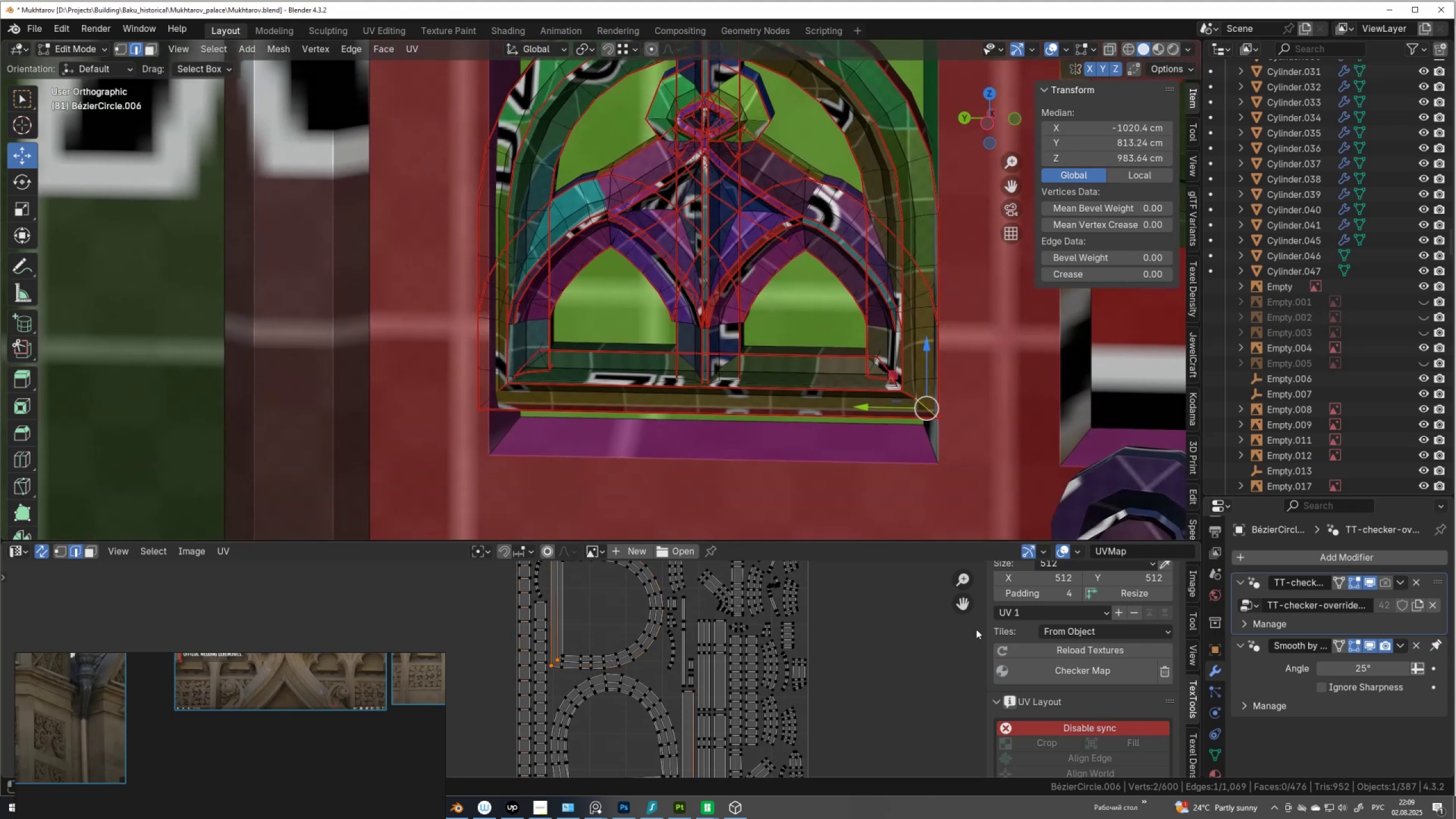 
left_click([1073, 727])
 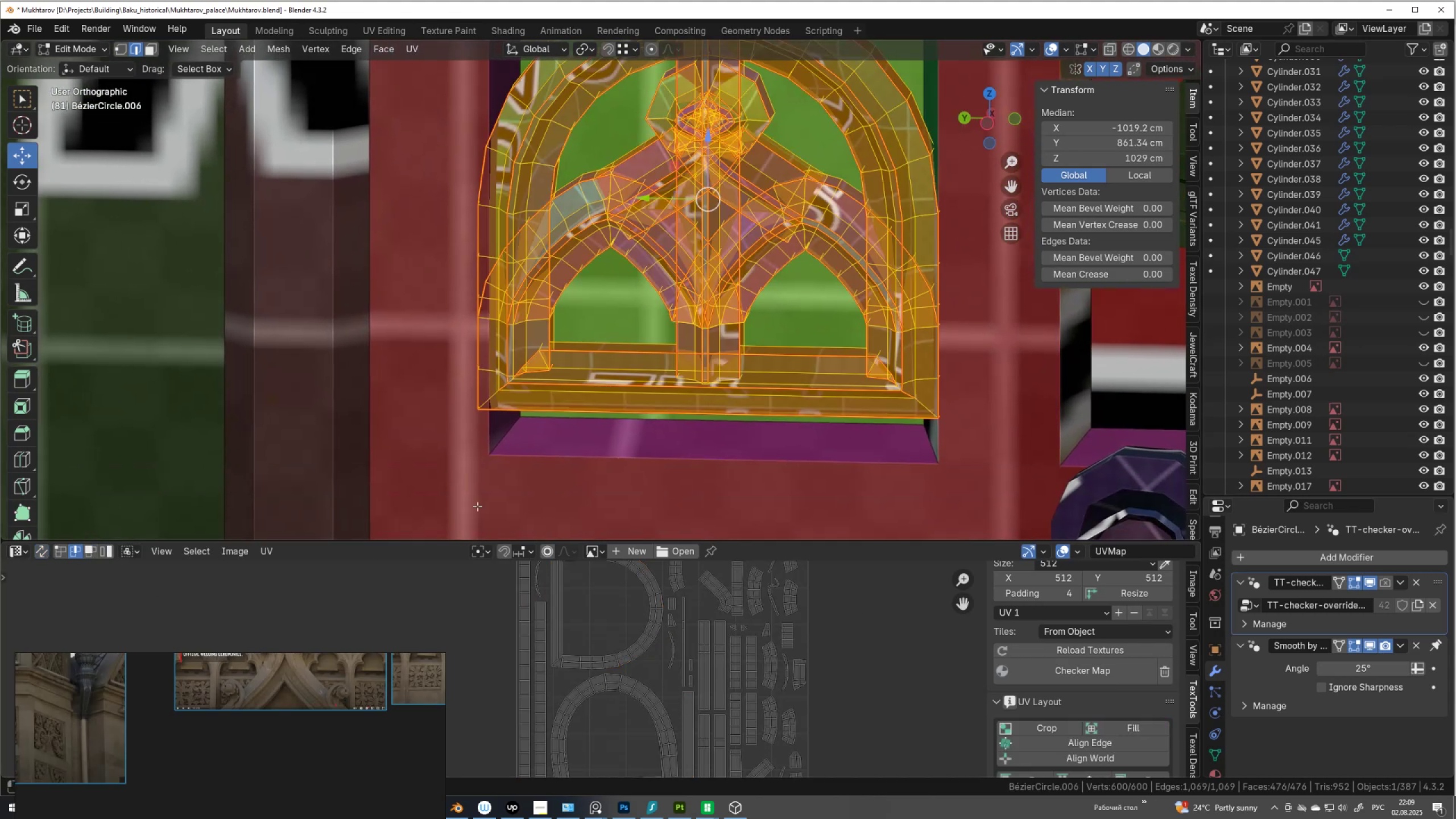 
hold_key(key=AltLeft, duration=0.9)
left_click([493, 400])
 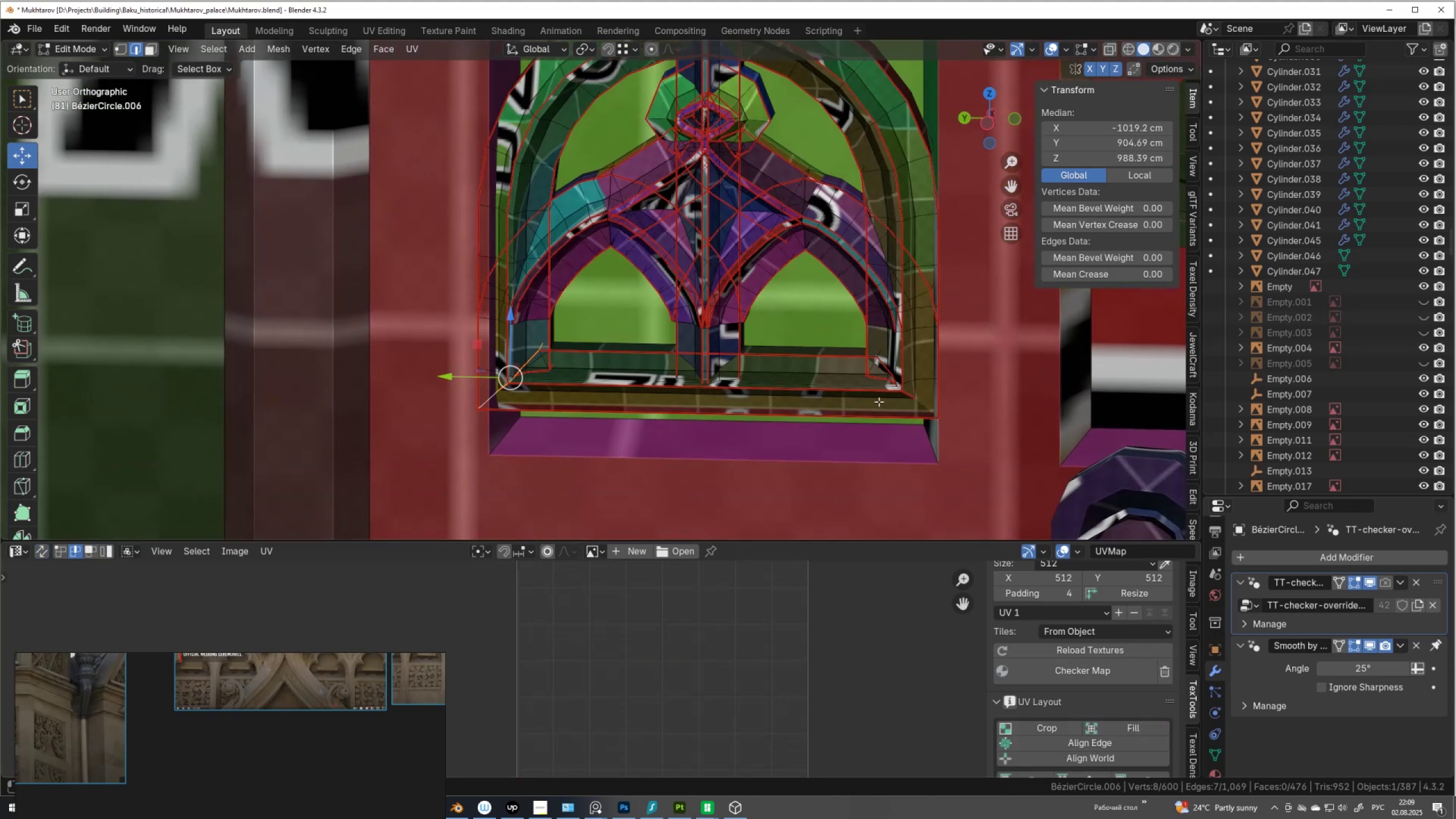 
hold_key(key=ShiftLeft, duration=0.86)
hold_key(key=AltLeft, duration=0.85)
left_click([924, 408])
 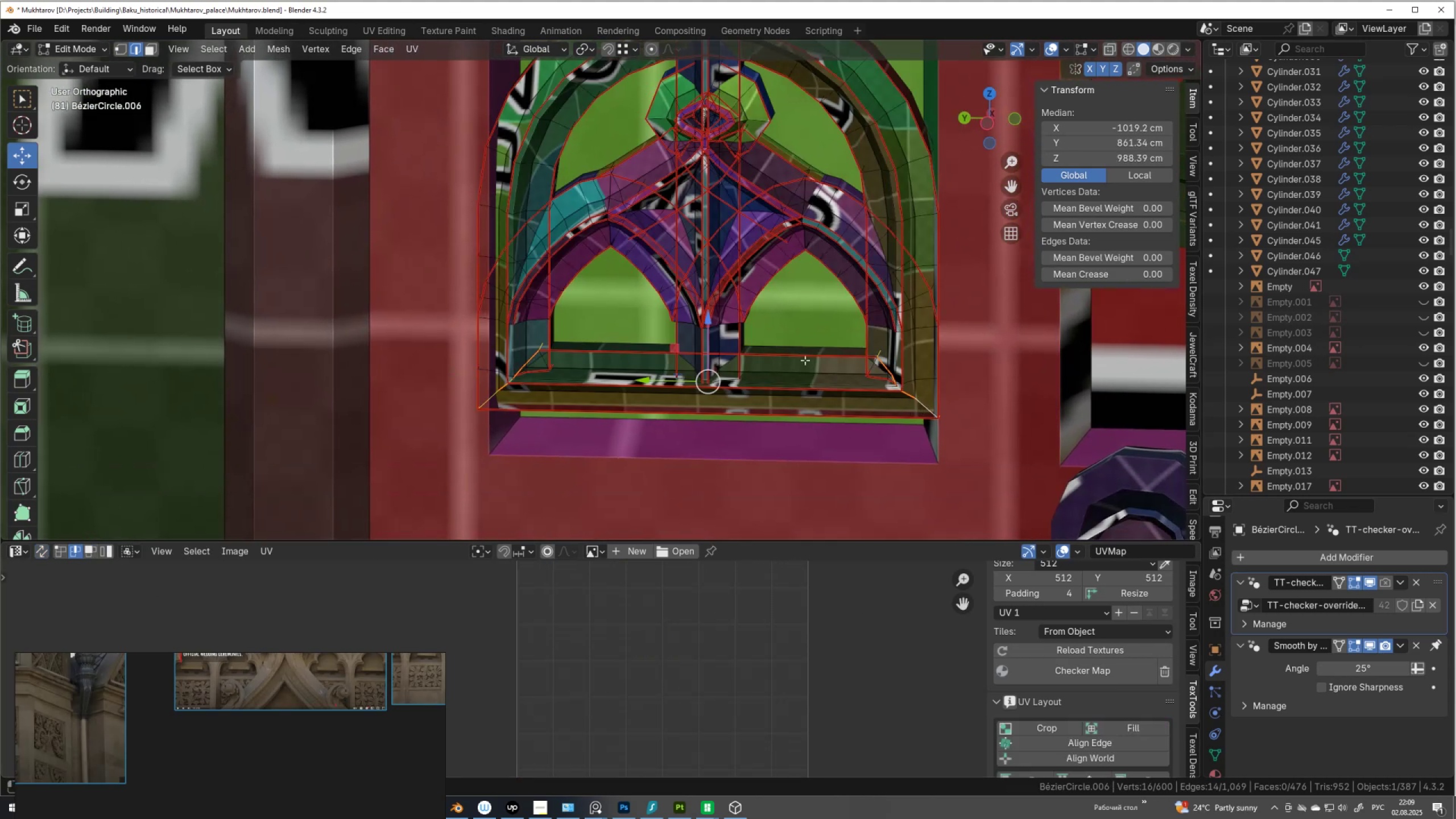 
right_click([804, 356])
 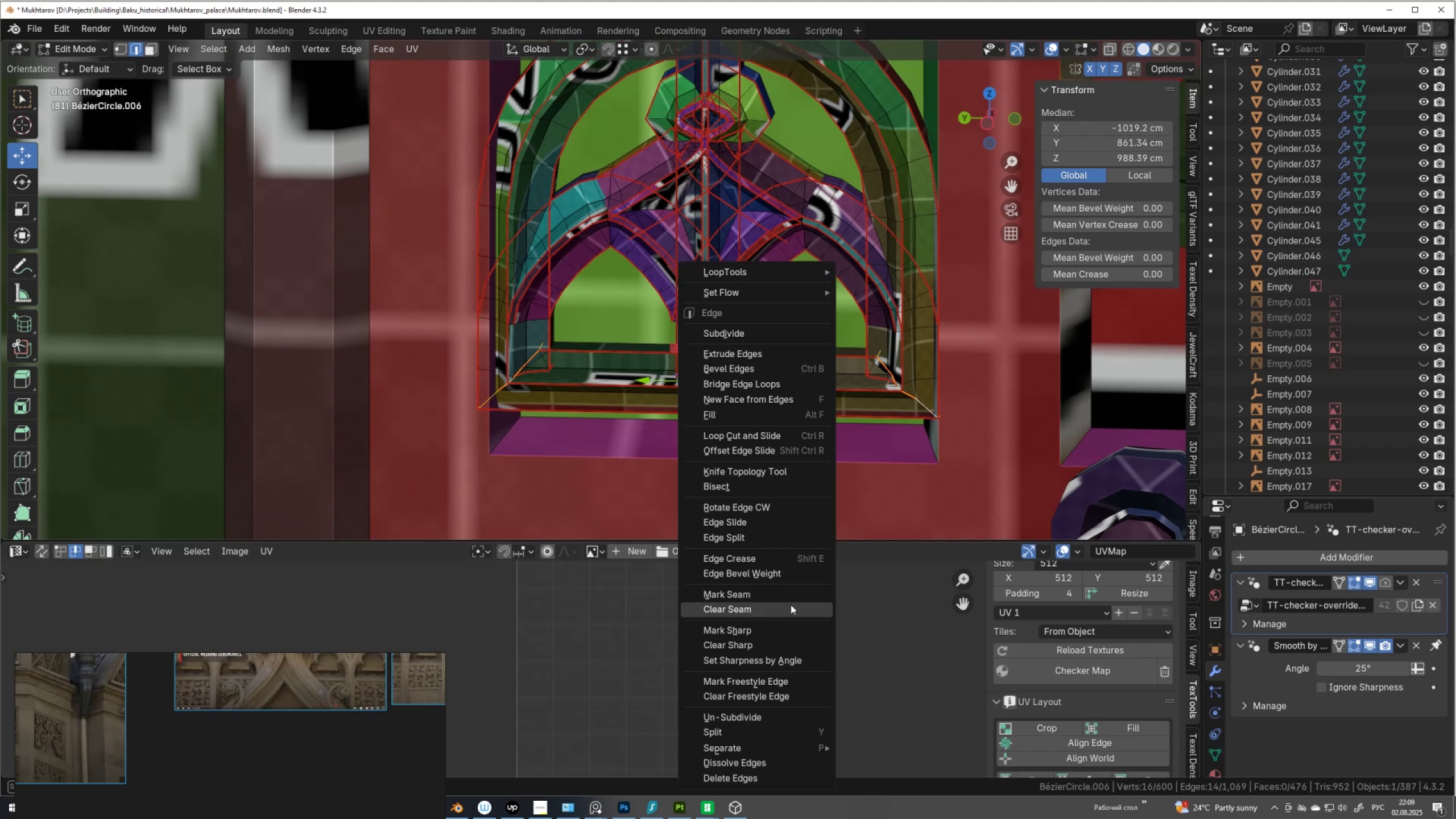 
left_click([791, 594])
 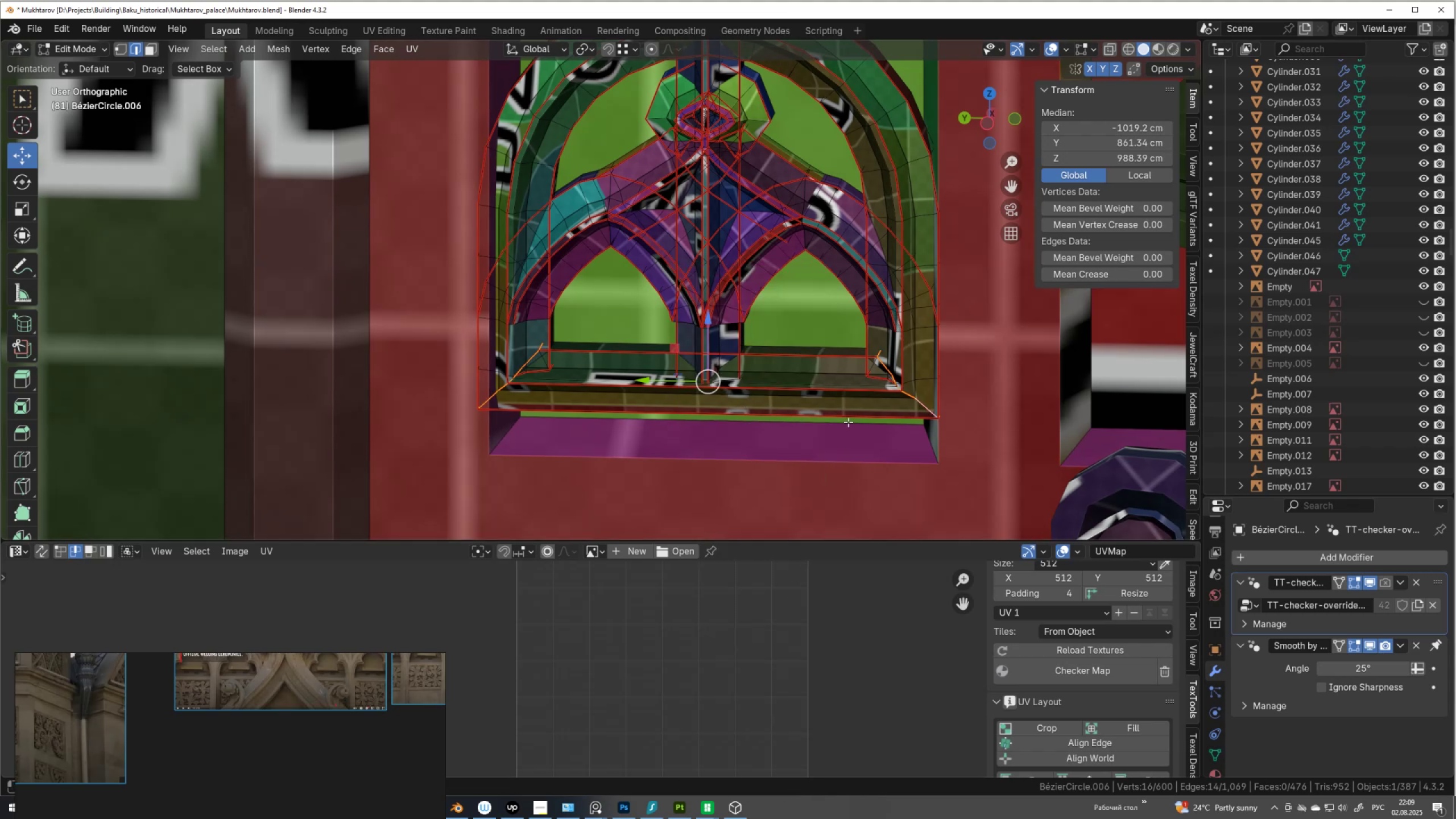 
type(au)
 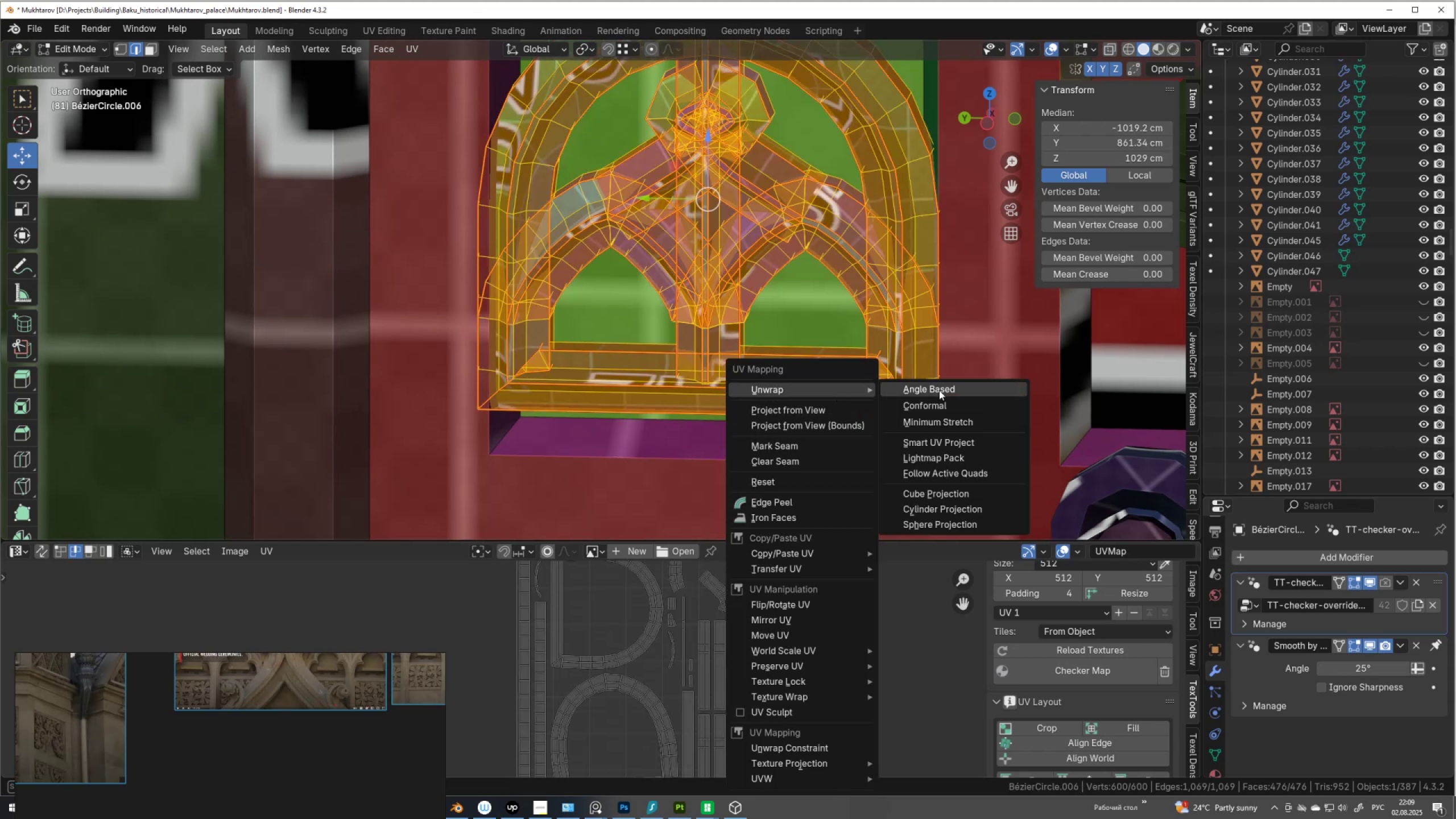 
left_click([938, 404])
 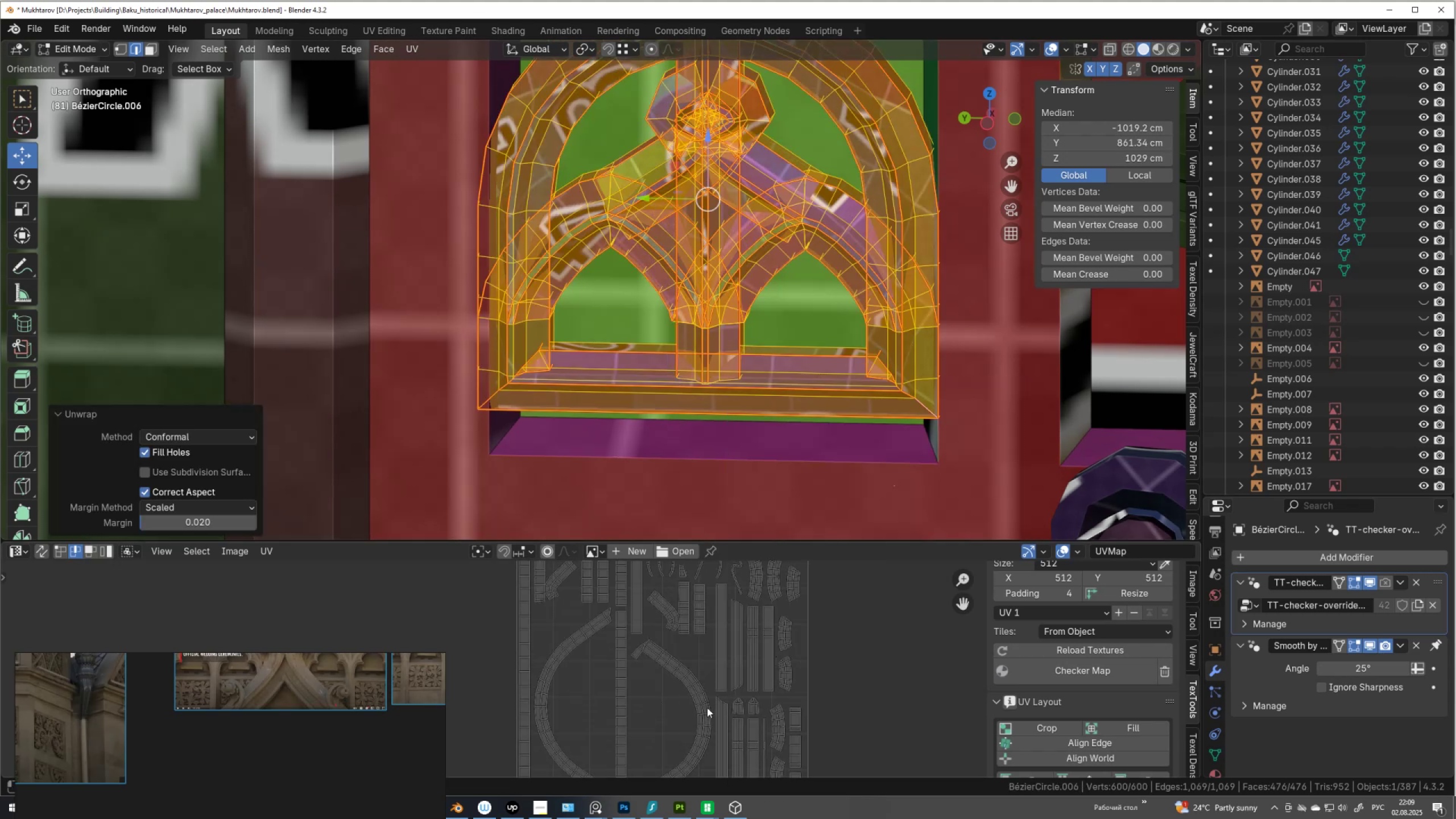 
scroll: coordinate [689, 684], scroll_direction: down, amount: 2.0
 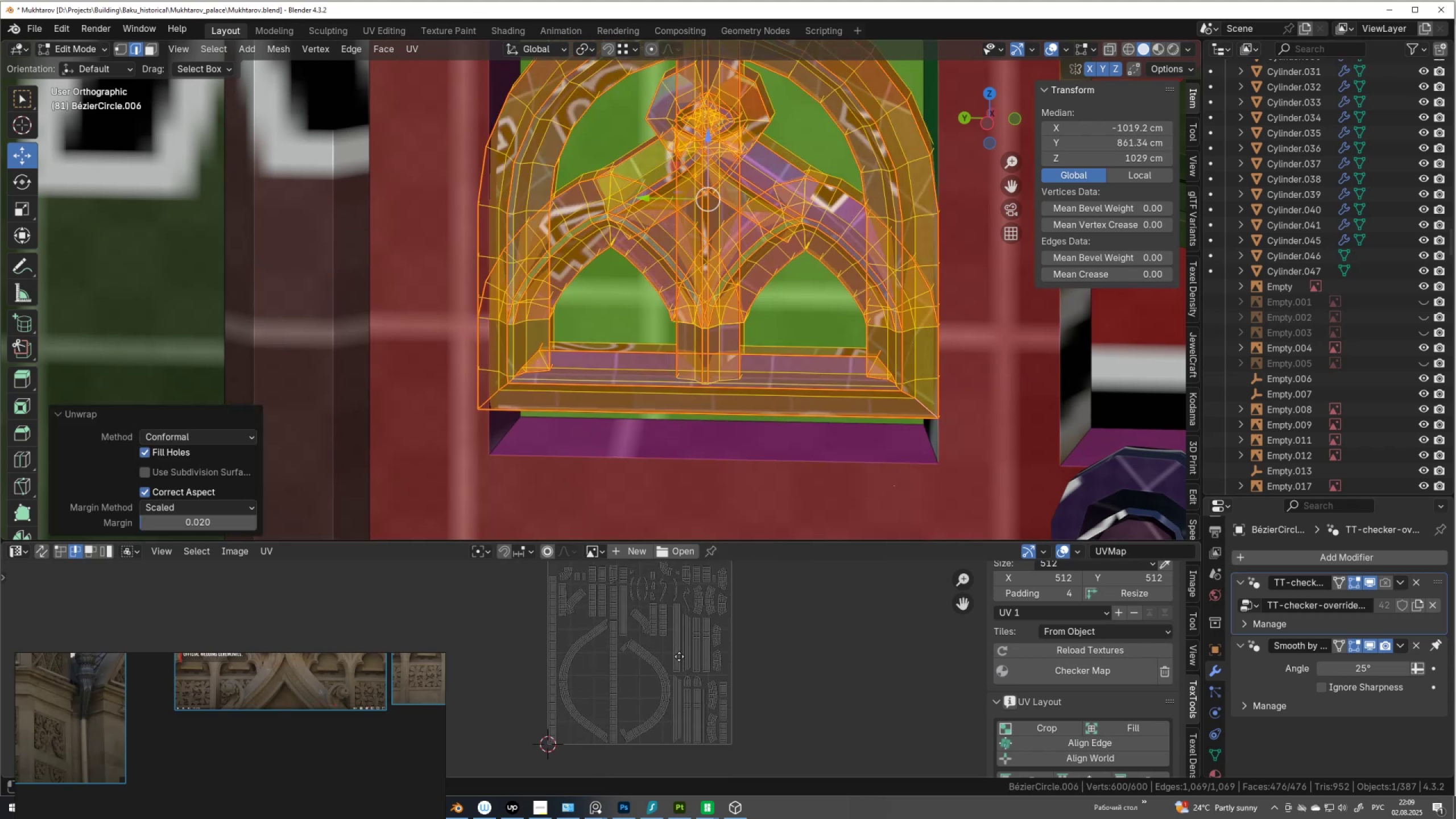 
scroll: coordinate [680, 656], scroll_direction: up, amount: 6.0
 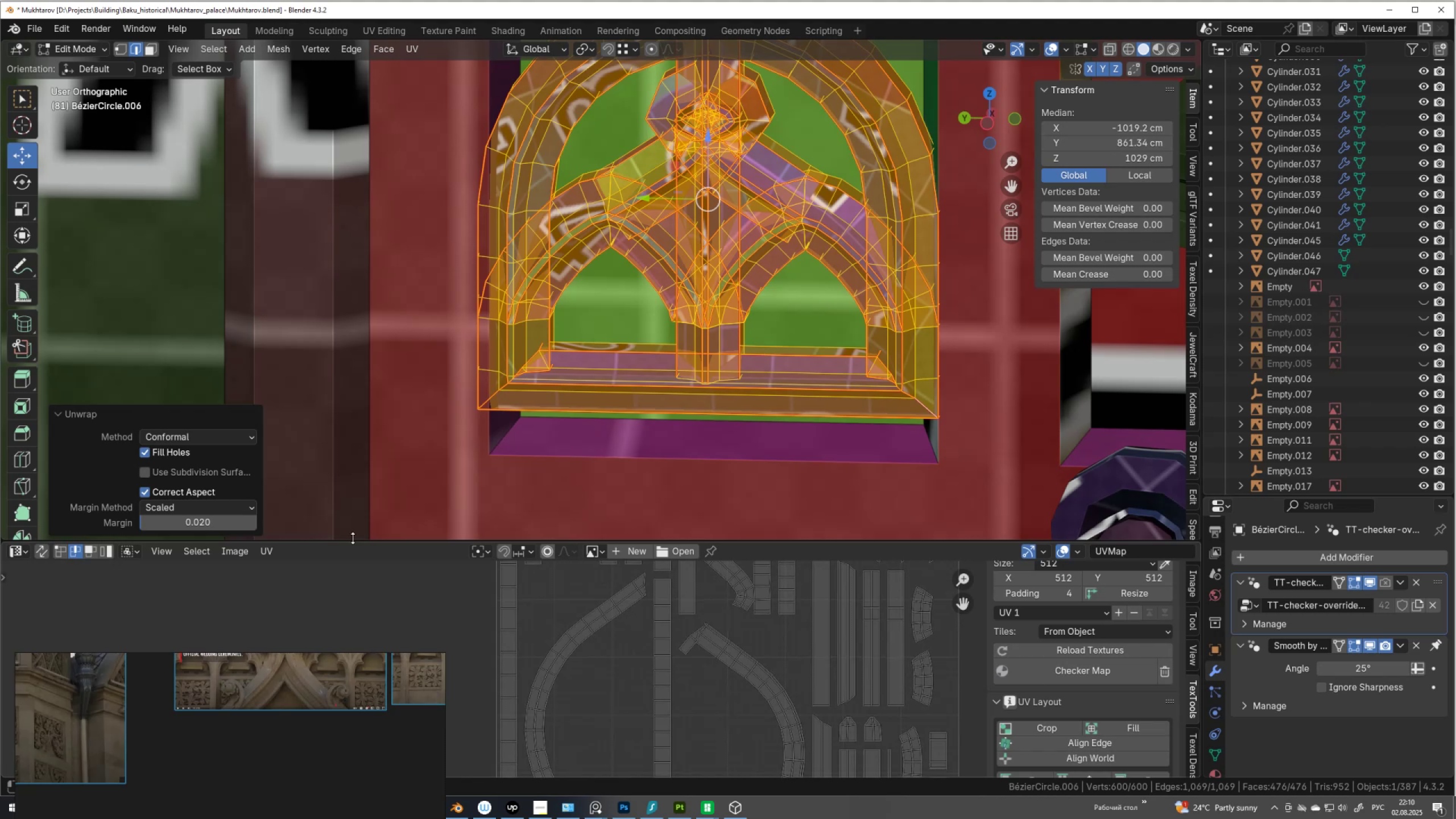 
hold_key(key=ControlLeft, duration=1.2)
scroll: coordinate [180, 439], scroll_direction: down, amount: 1.0
 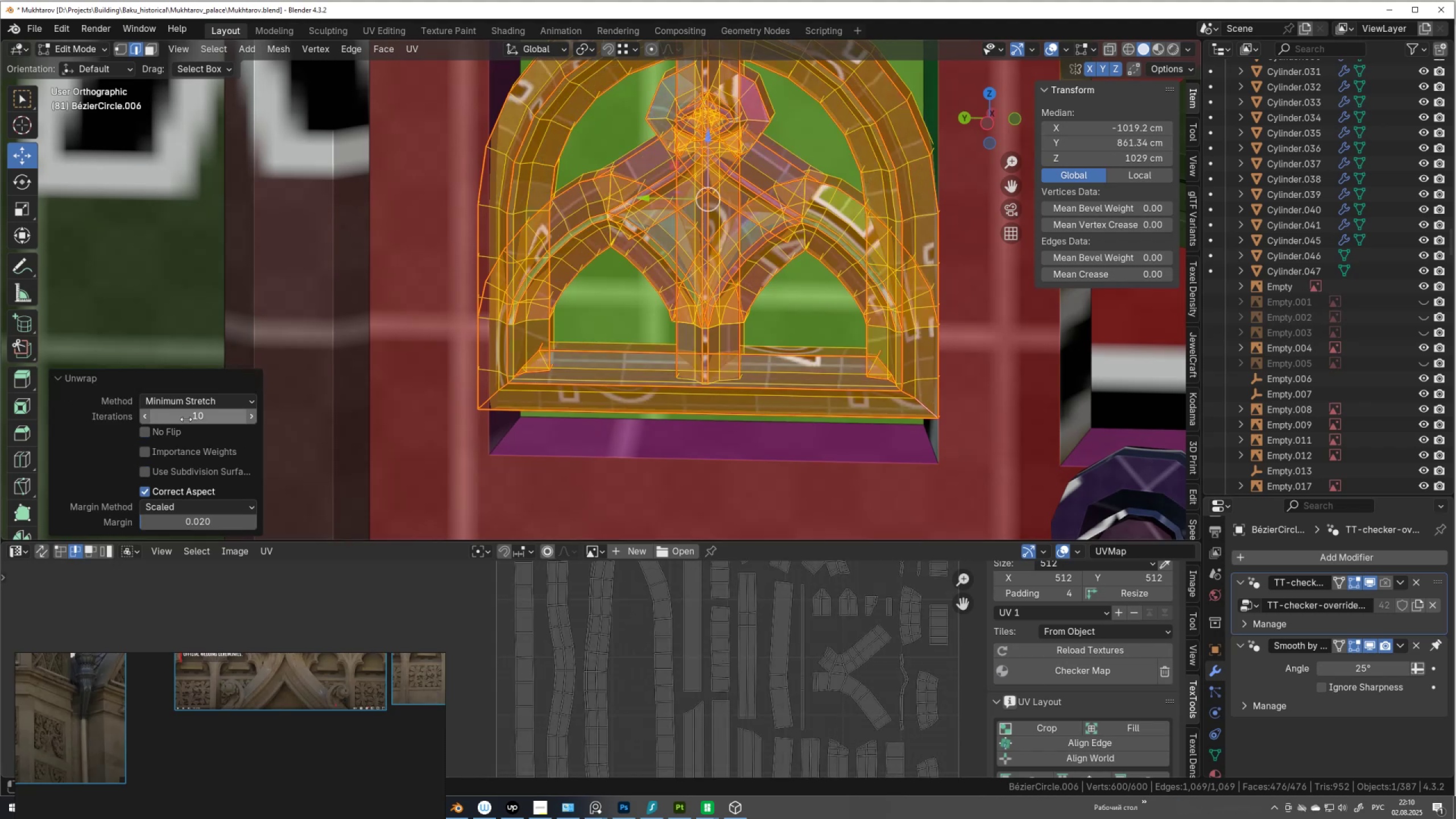 
left_click([195, 402])
 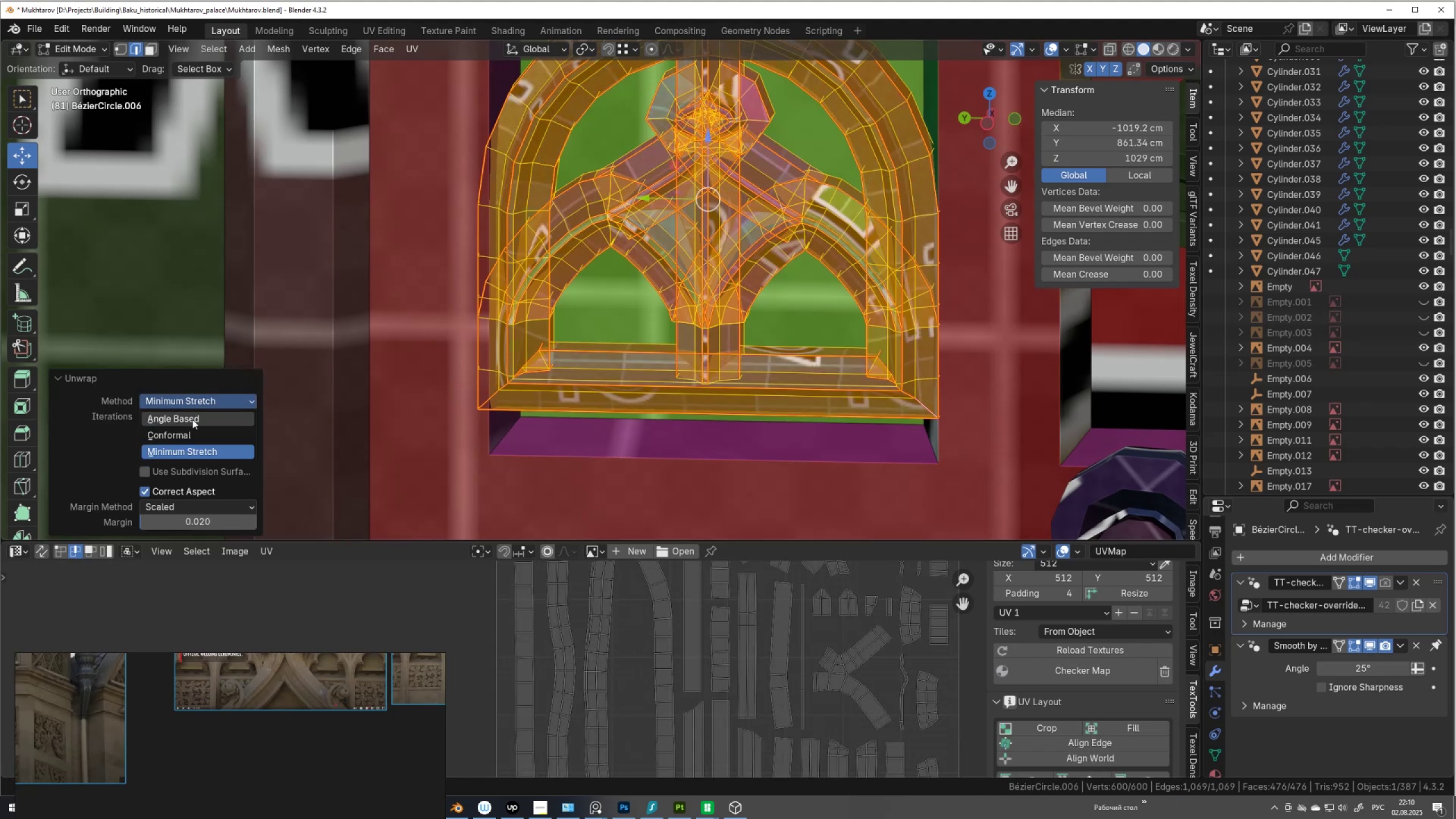 
left_click([192, 419])
 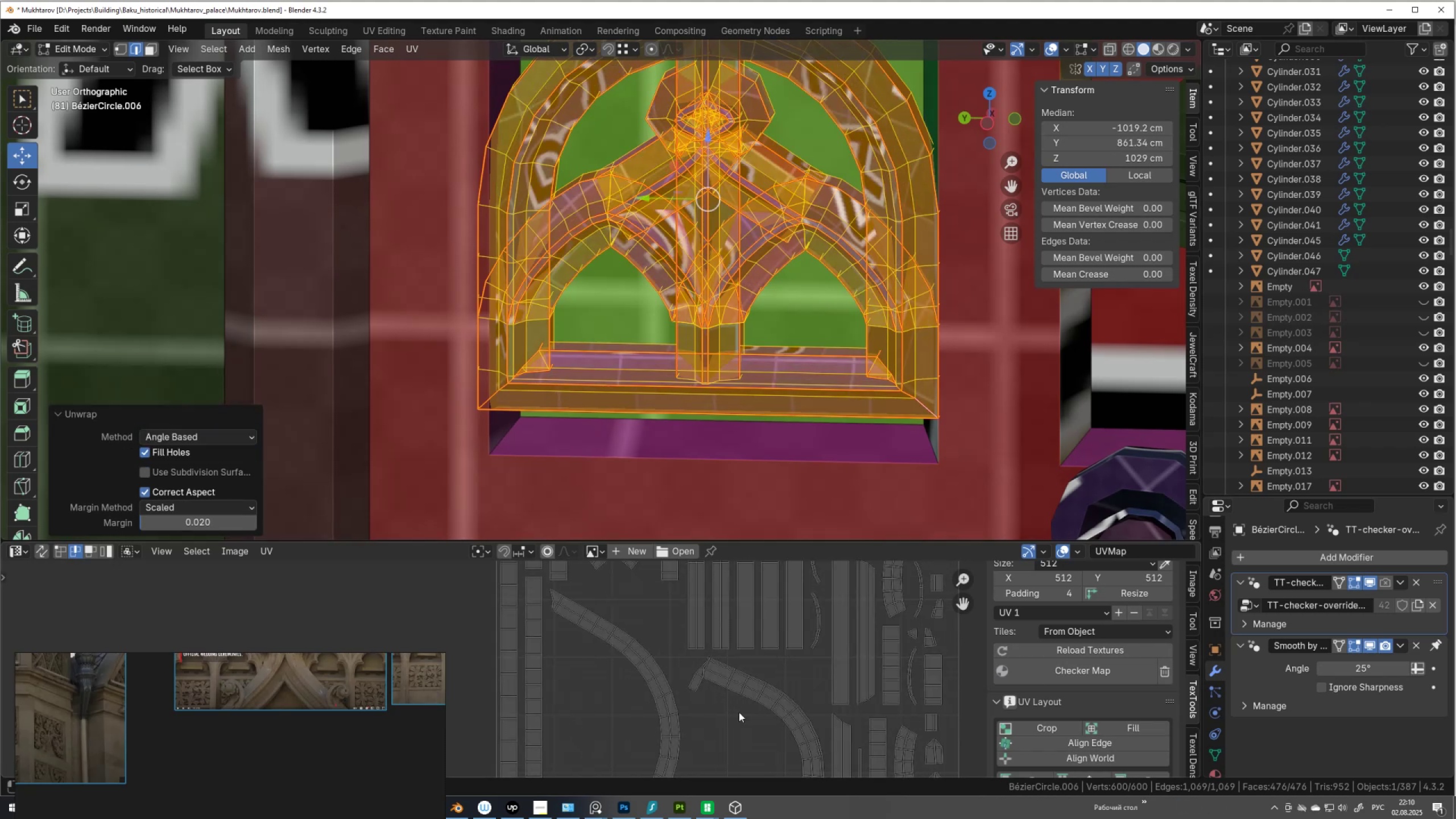 
scroll: coordinate [748, 708], scroll_direction: down, amount: 2.0
 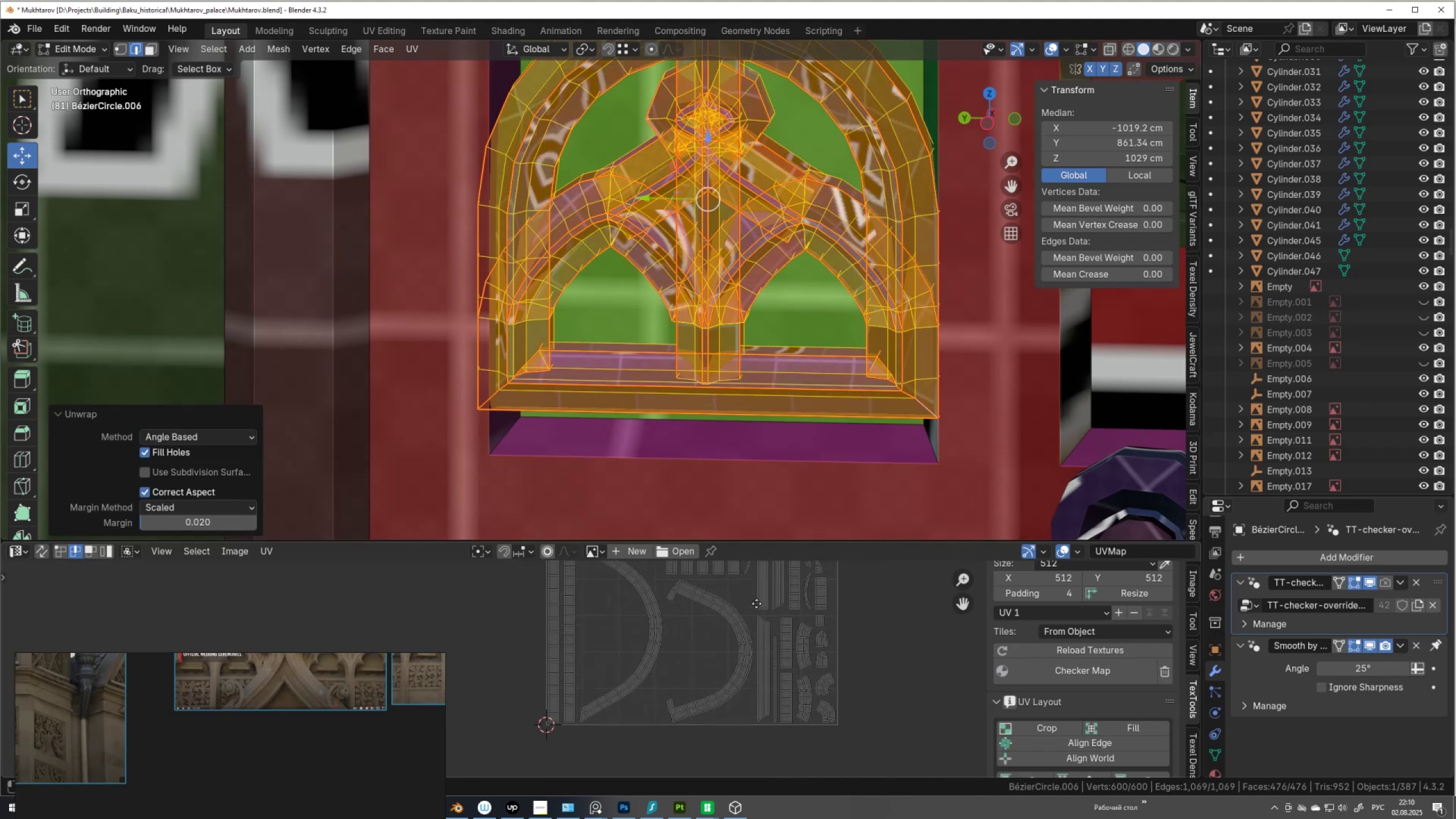 
scroll: coordinate [764, 673], scroll_direction: up, amount: 7.0
 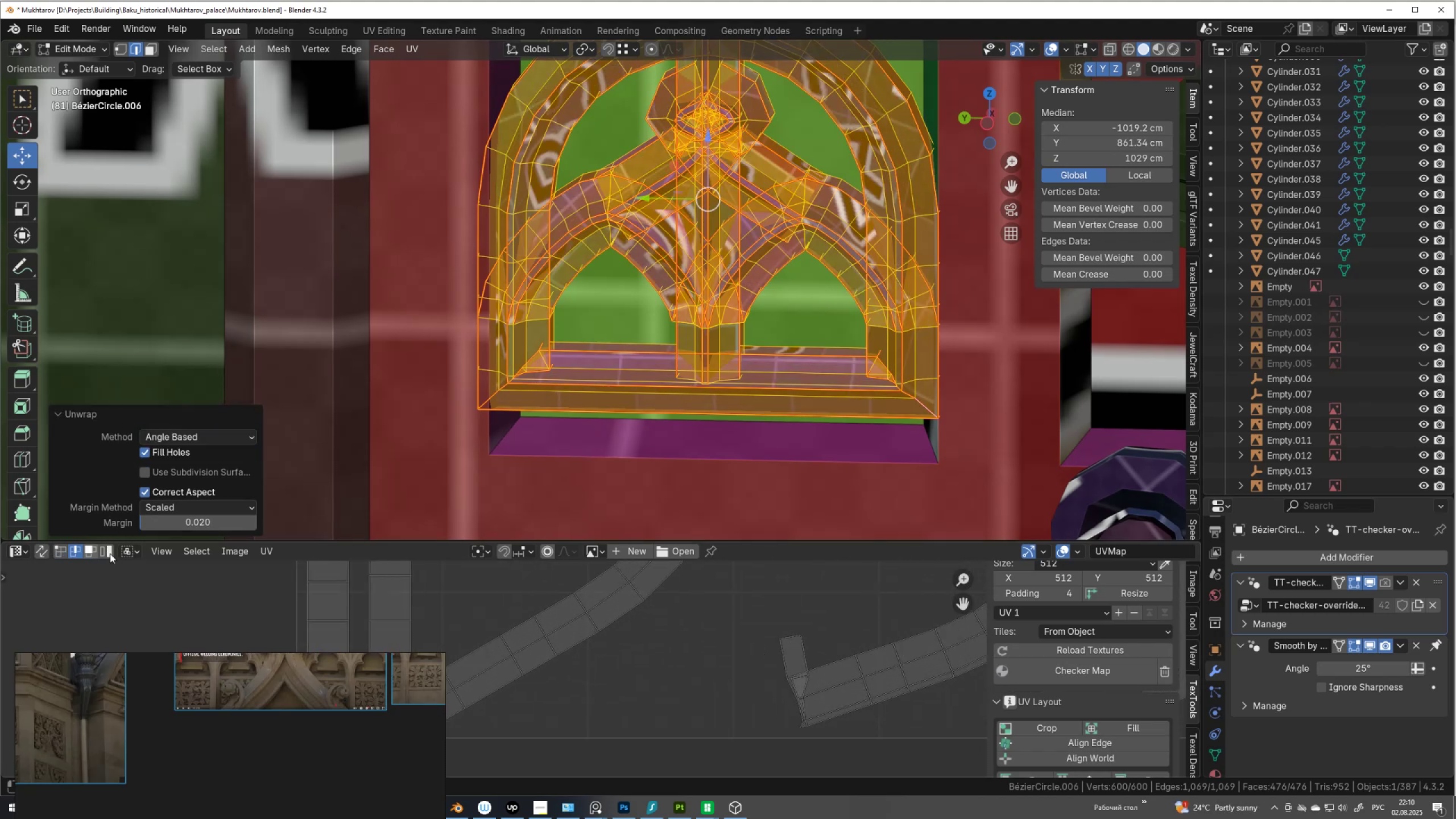 
left_click([45, 552])
 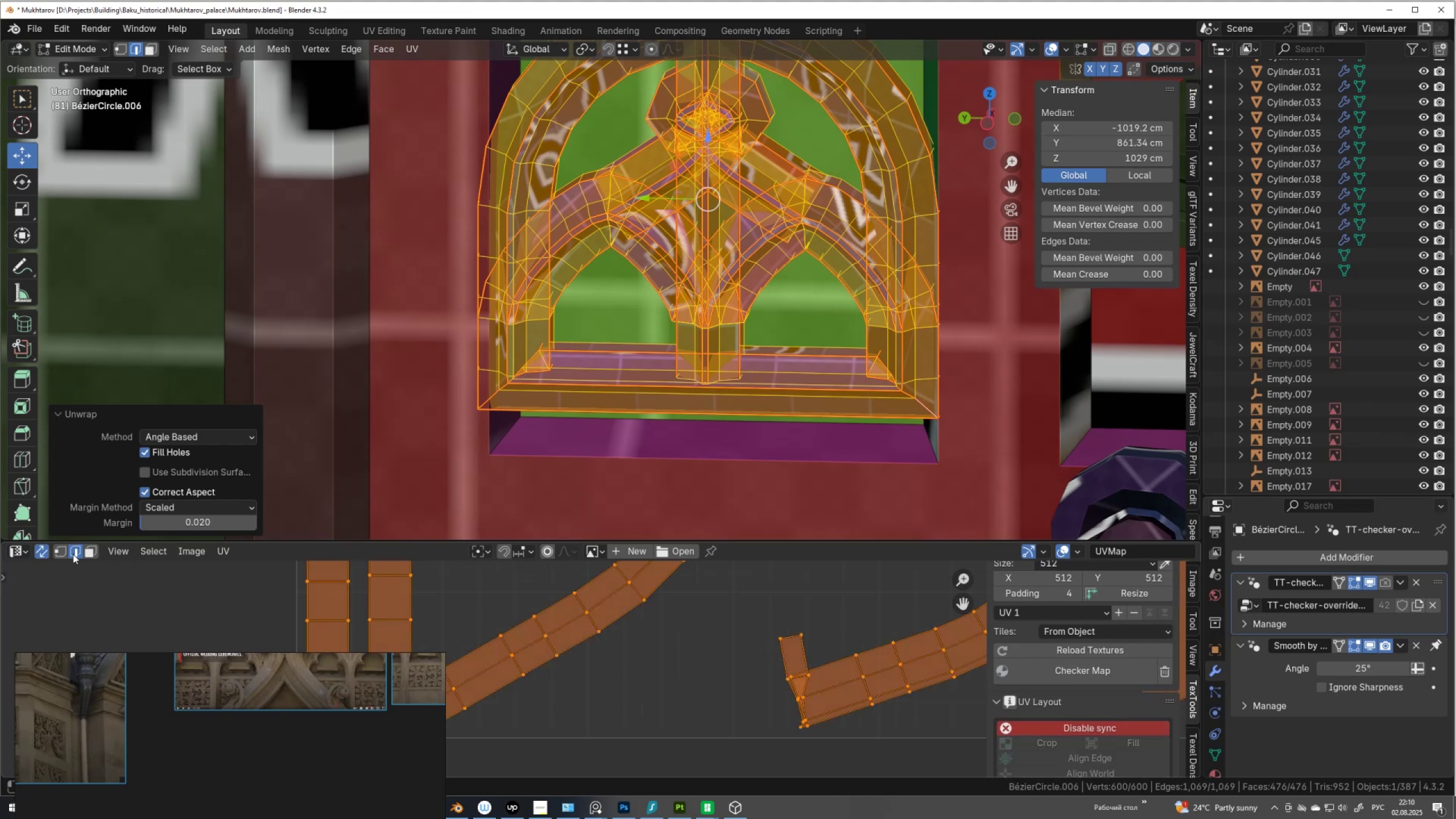 
left_click([73, 553])
 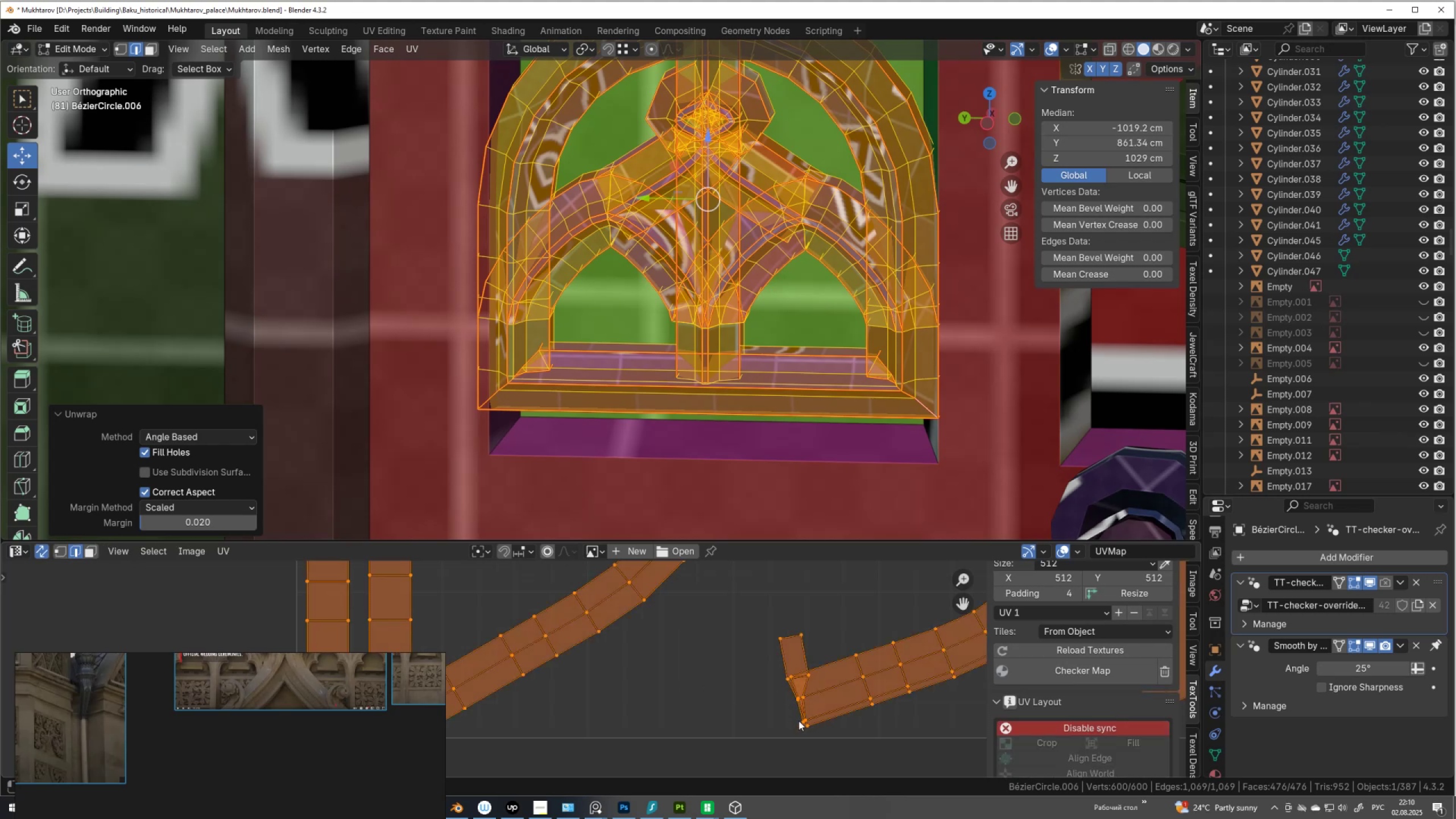 
left_click([805, 719])
 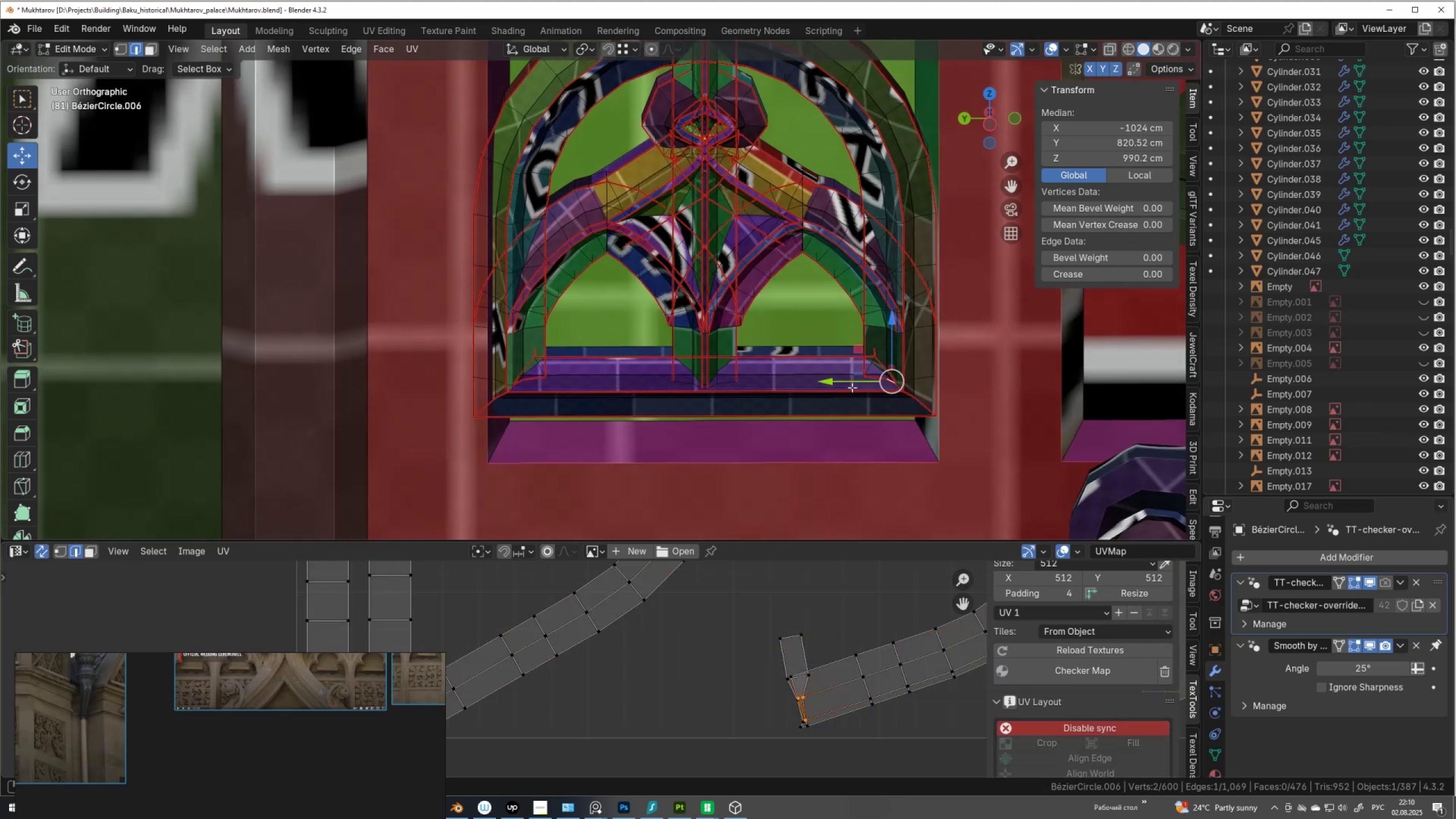 
scroll: coordinate [921, 374], scroll_direction: up, amount: 2.0
 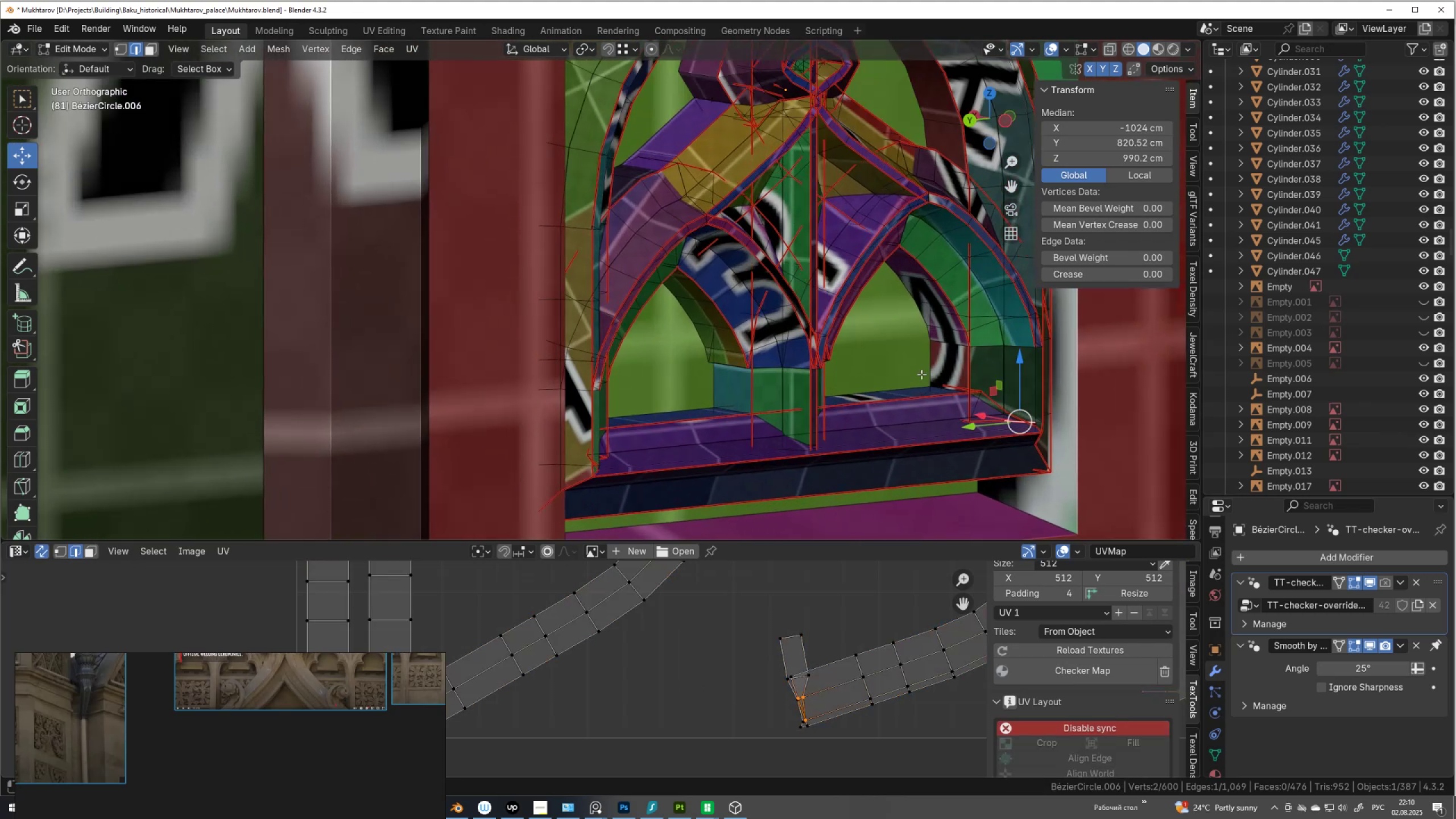 
hold_key(key=ShiftLeft, duration=0.39)
 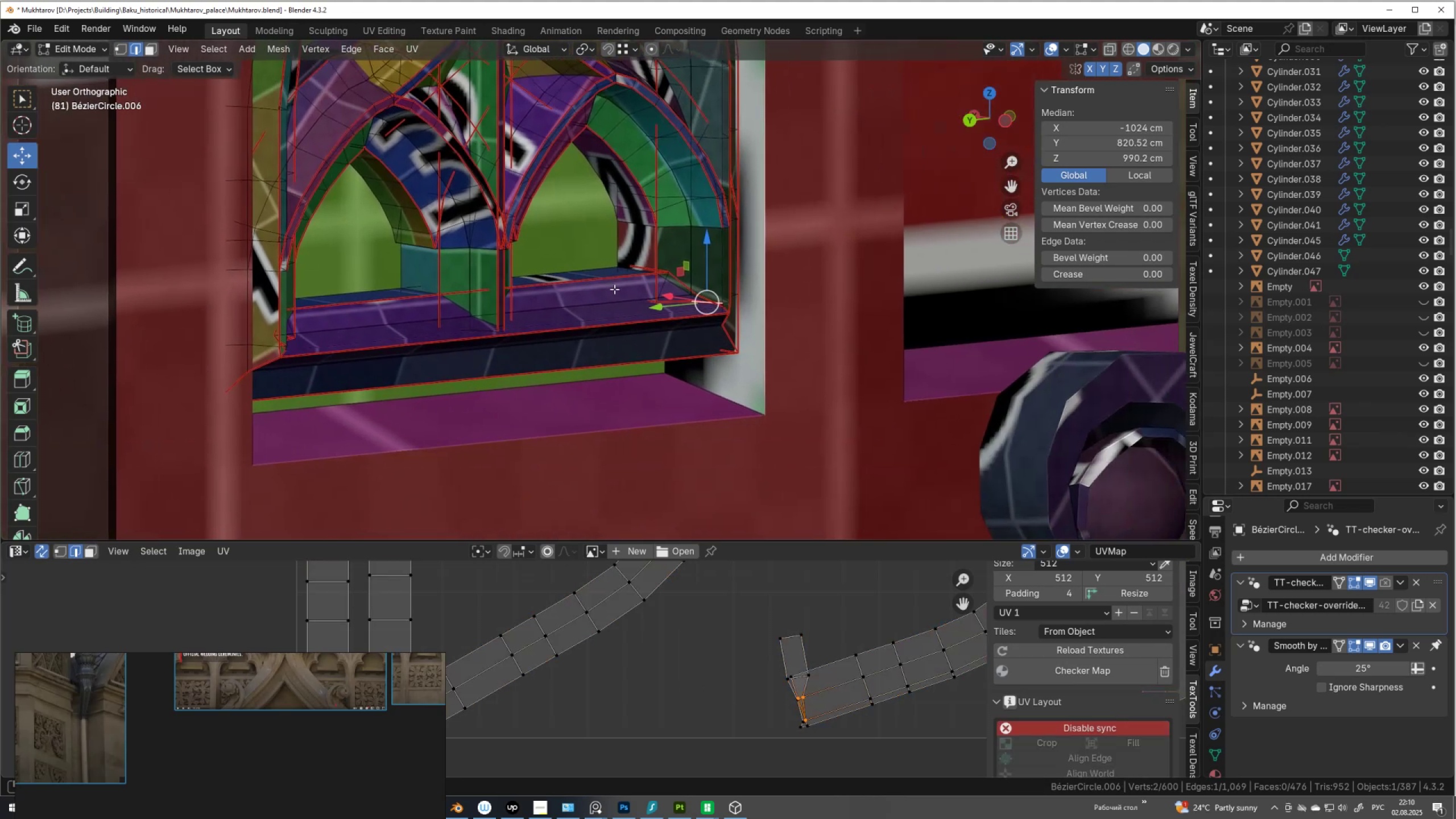 
scroll: coordinate [613, 296], scroll_direction: up, amount: 2.0
 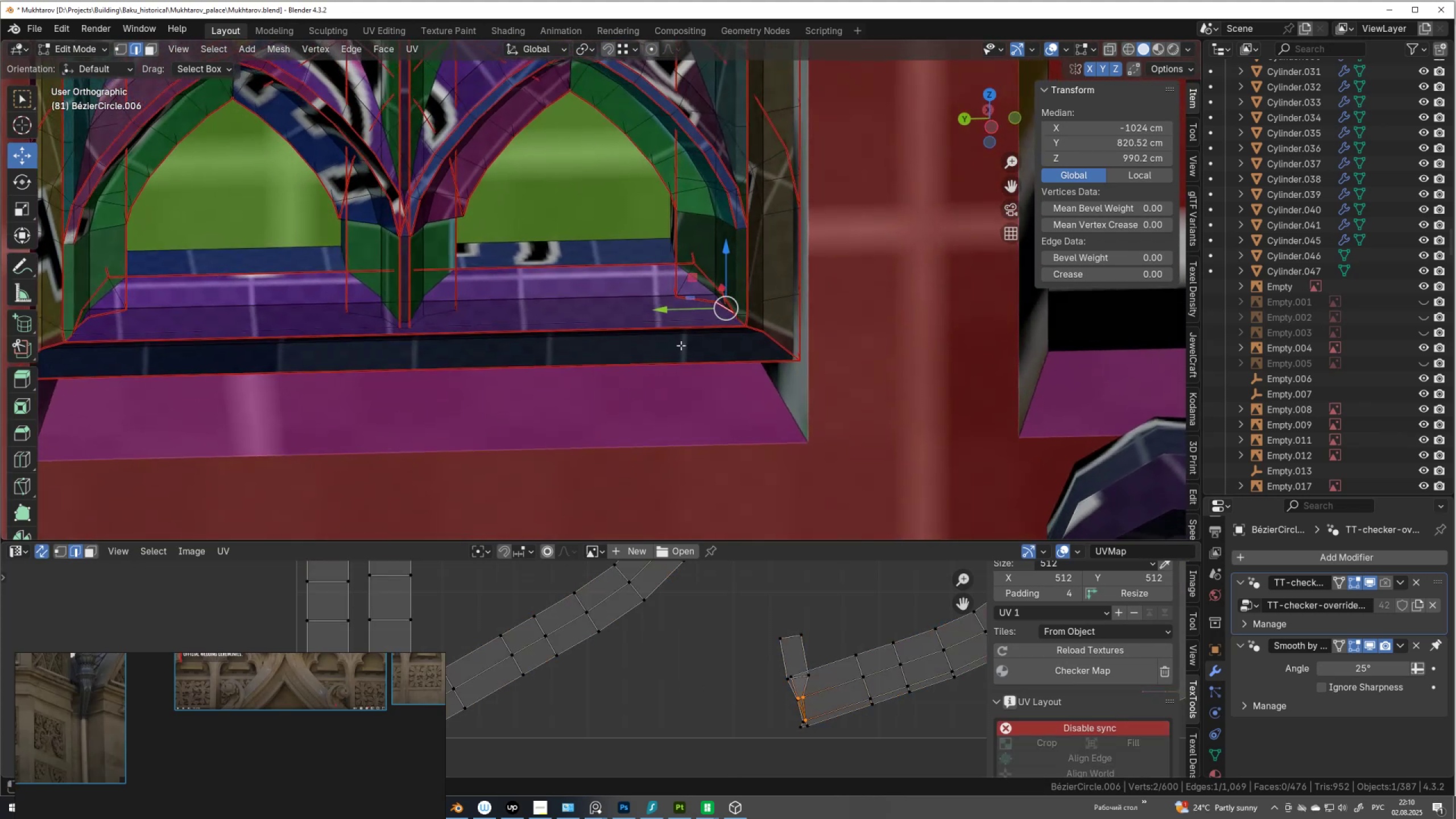 
left_click([741, 325])
 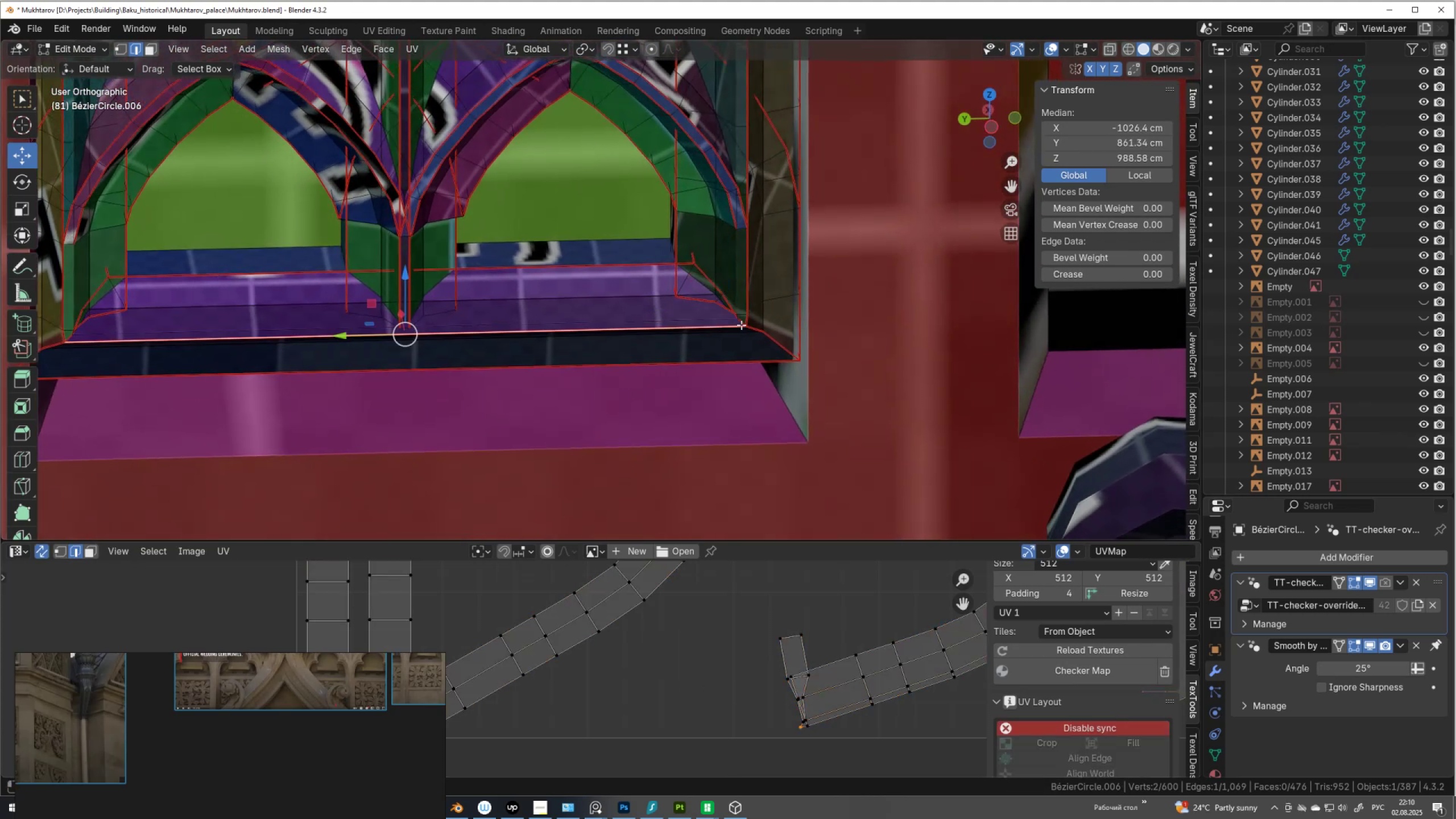 
key(L)
 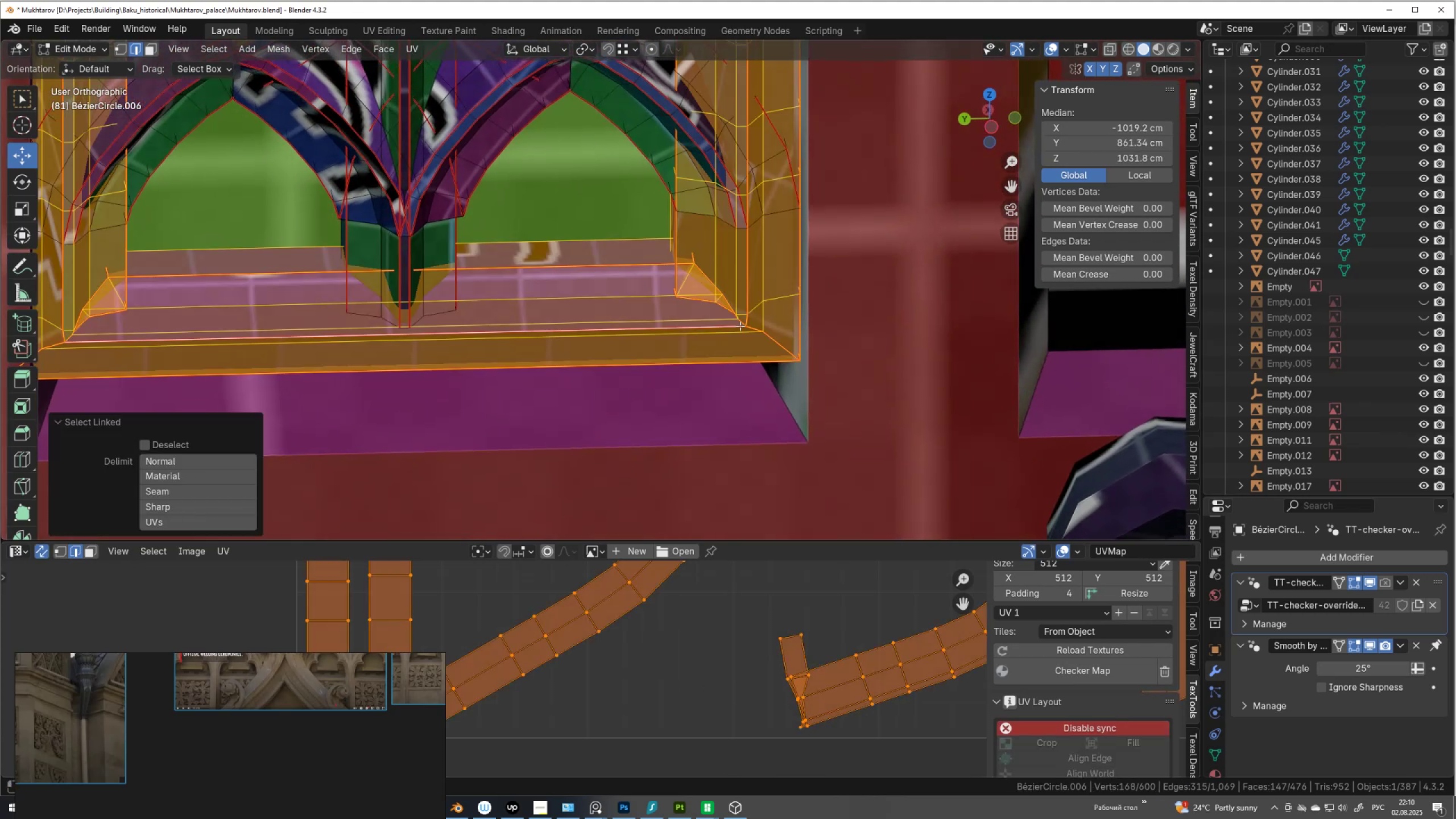 
scroll: coordinate [736, 332], scroll_direction: down, amount: 2.0
 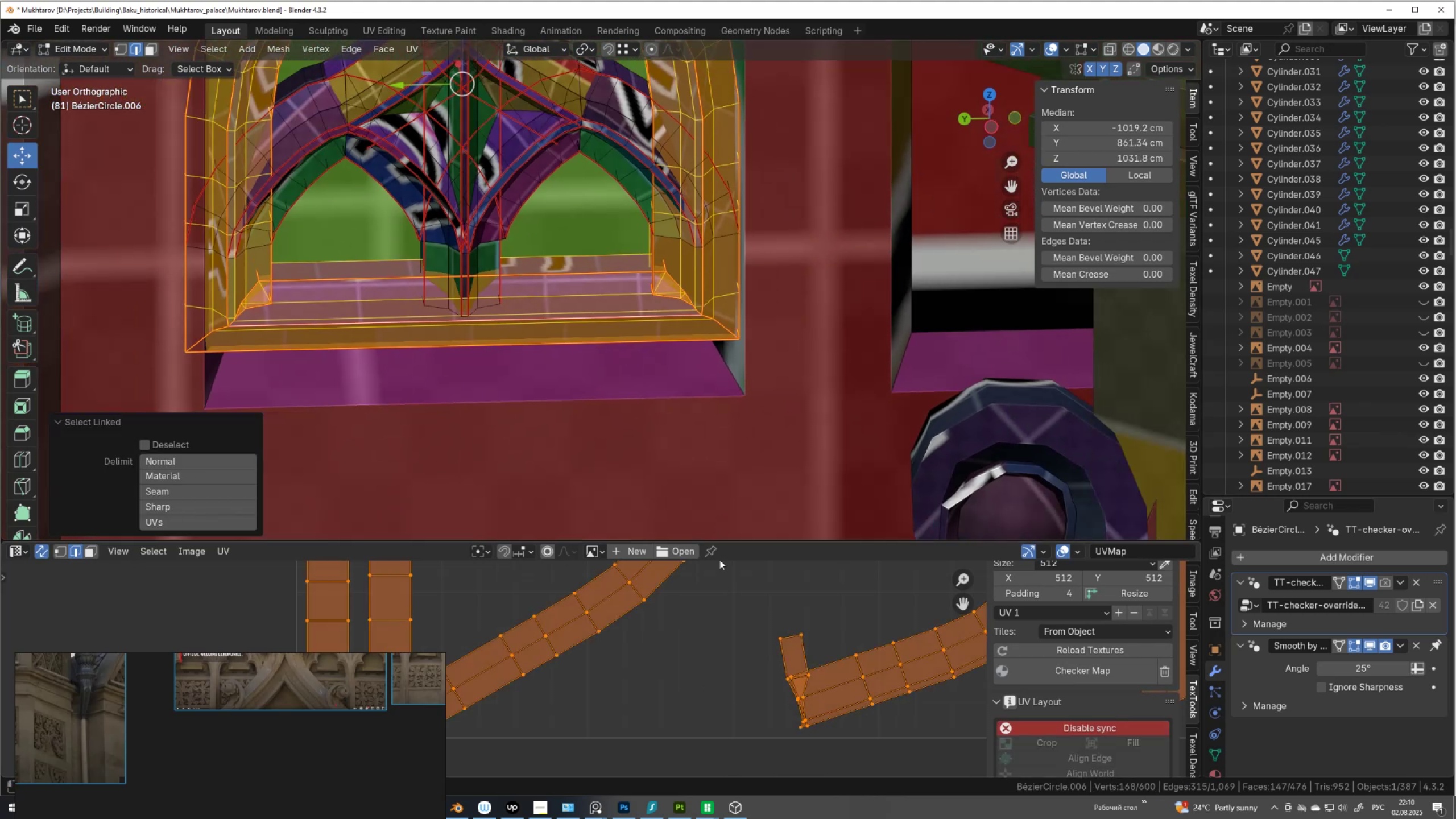 
scroll: coordinate [782, 301], scroll_direction: up, amount: 2.0
 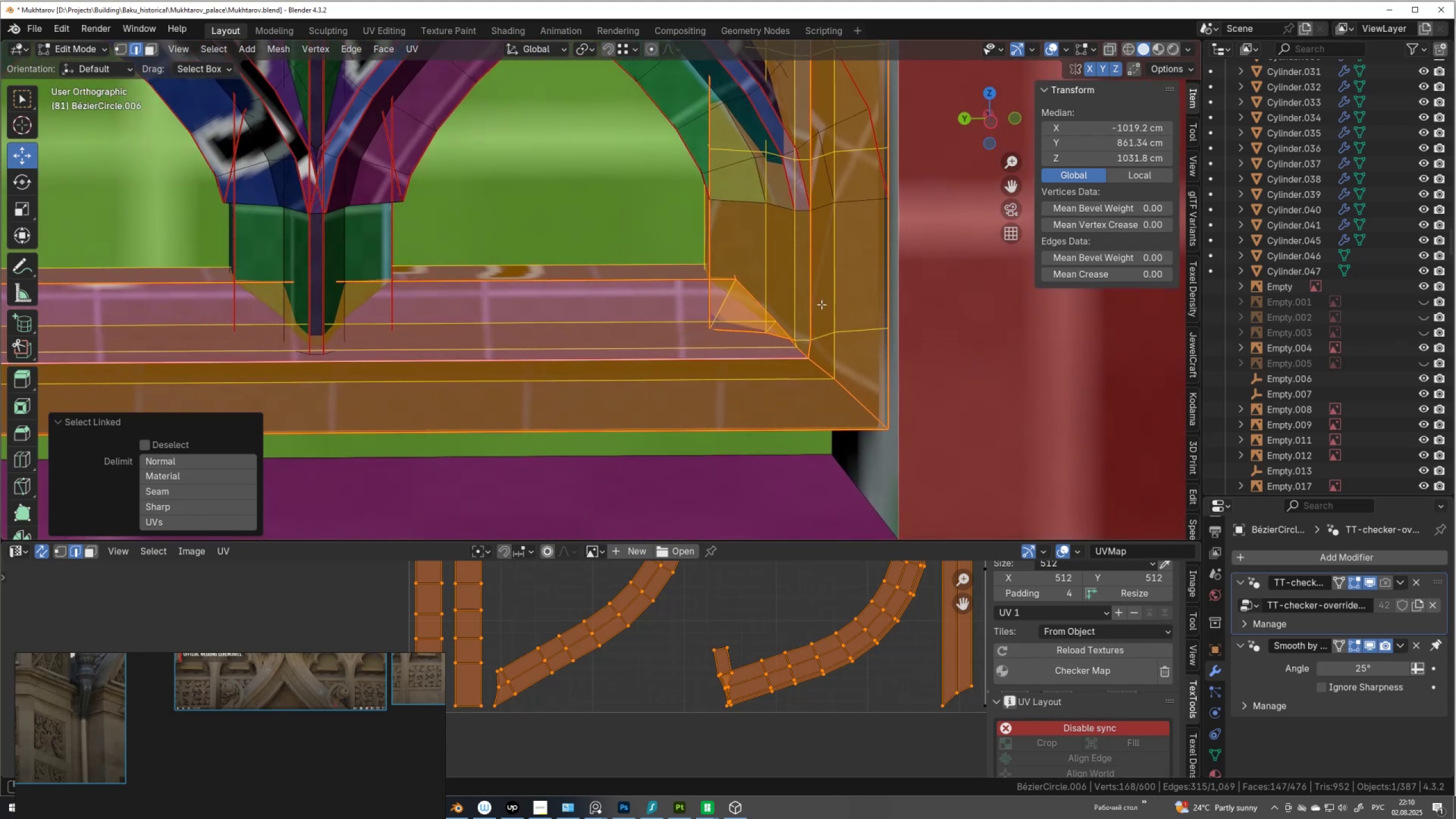 
key(Alt+AltLeft)
 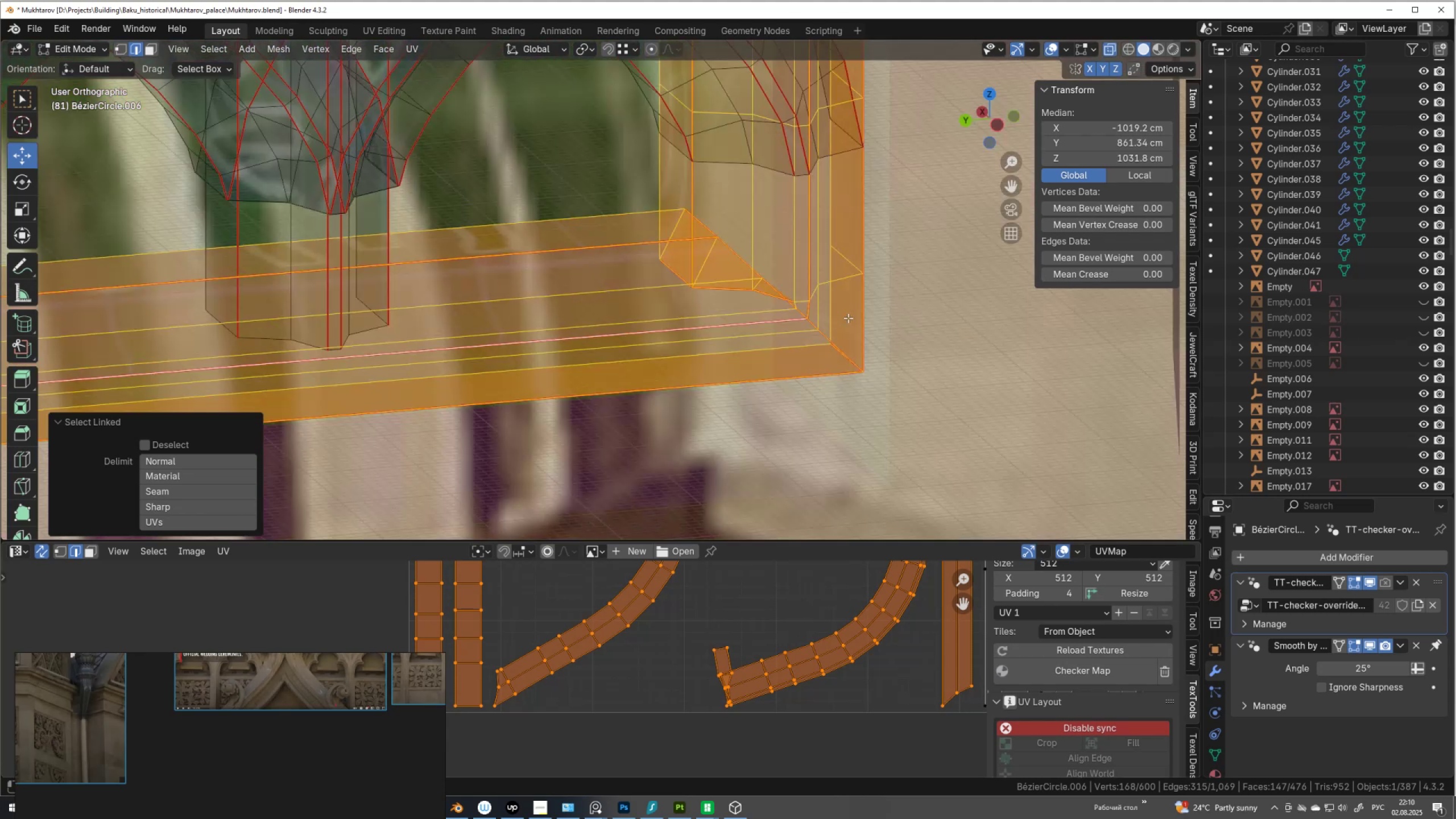 
key(Alt+Z)
 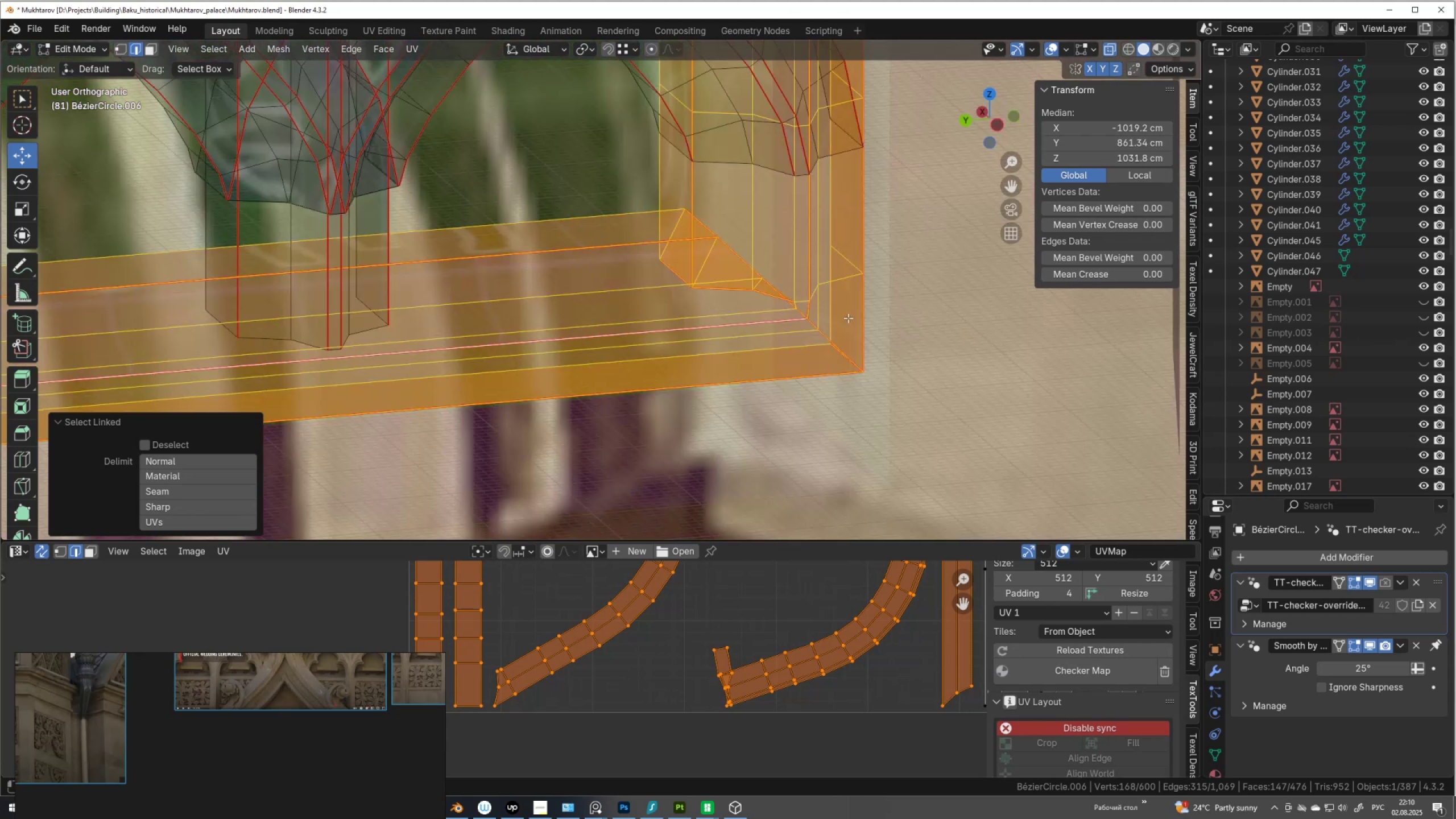 
hold_key(key=ShiftLeft, duration=0.47)
 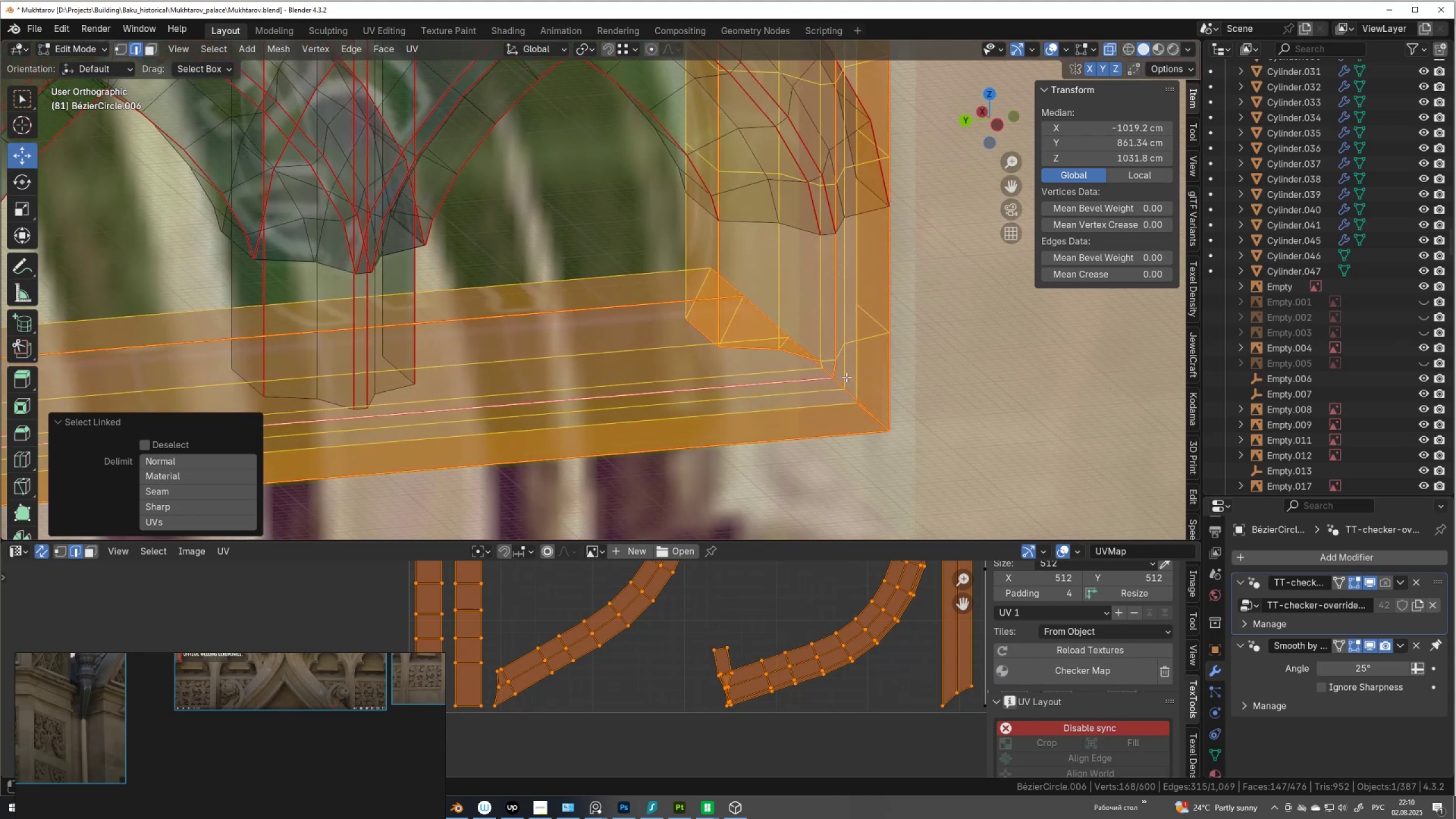 
key(3)
 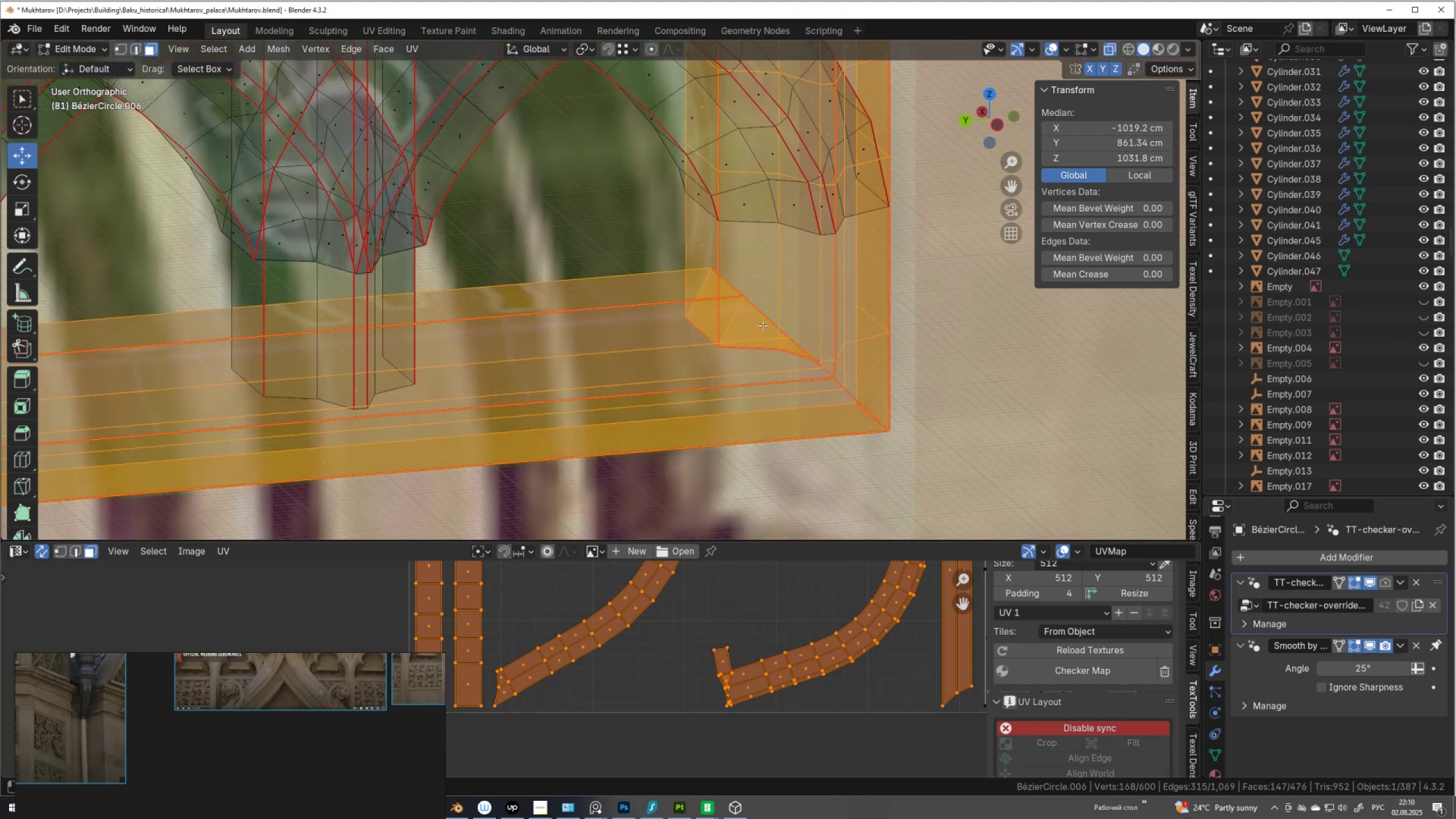 
hold_key(key=AltLeft, duration=0.35)
left_click([734, 321])
 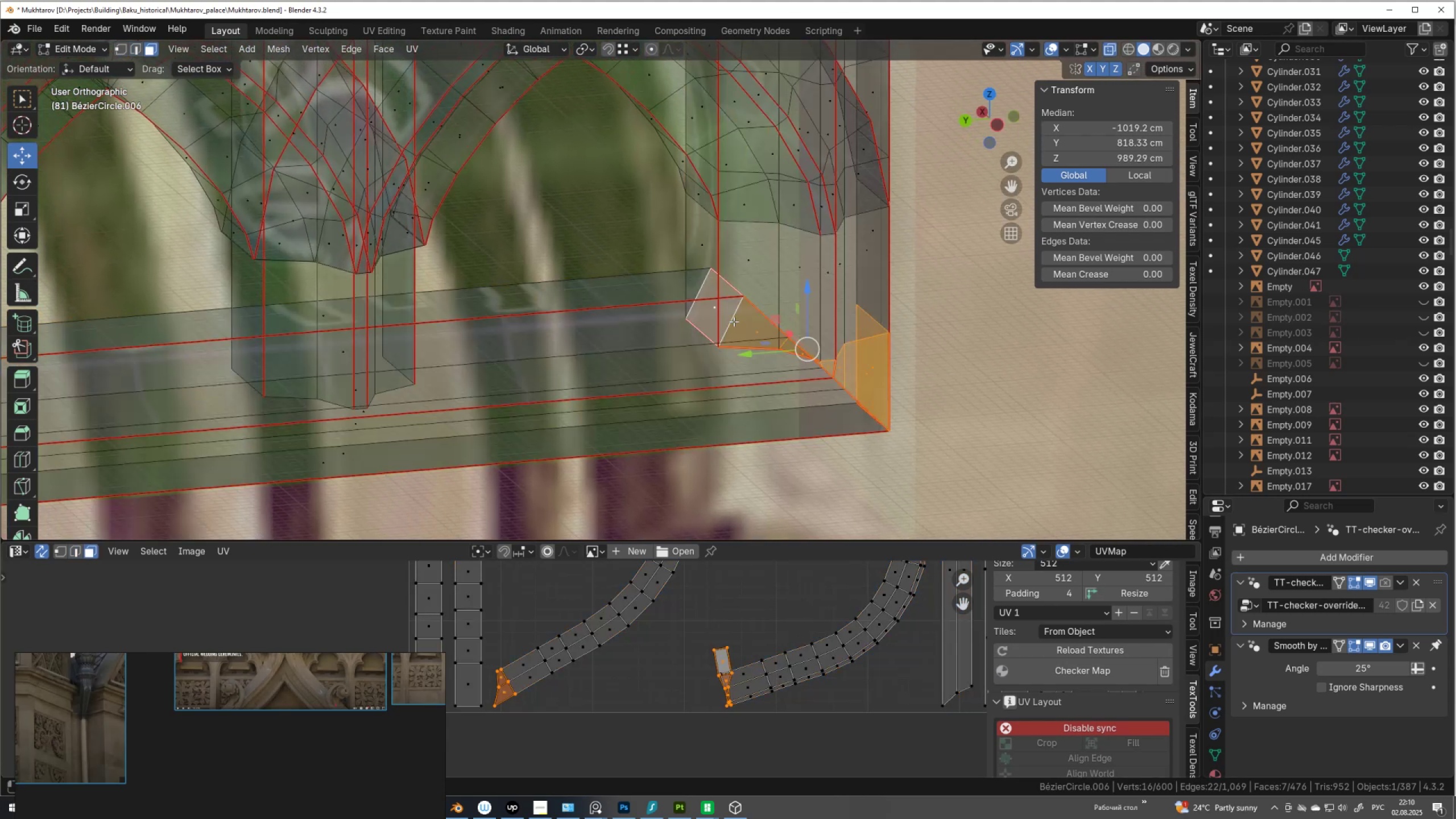 
scroll: coordinate [734, 321], scroll_direction: down, amount: 2.0
 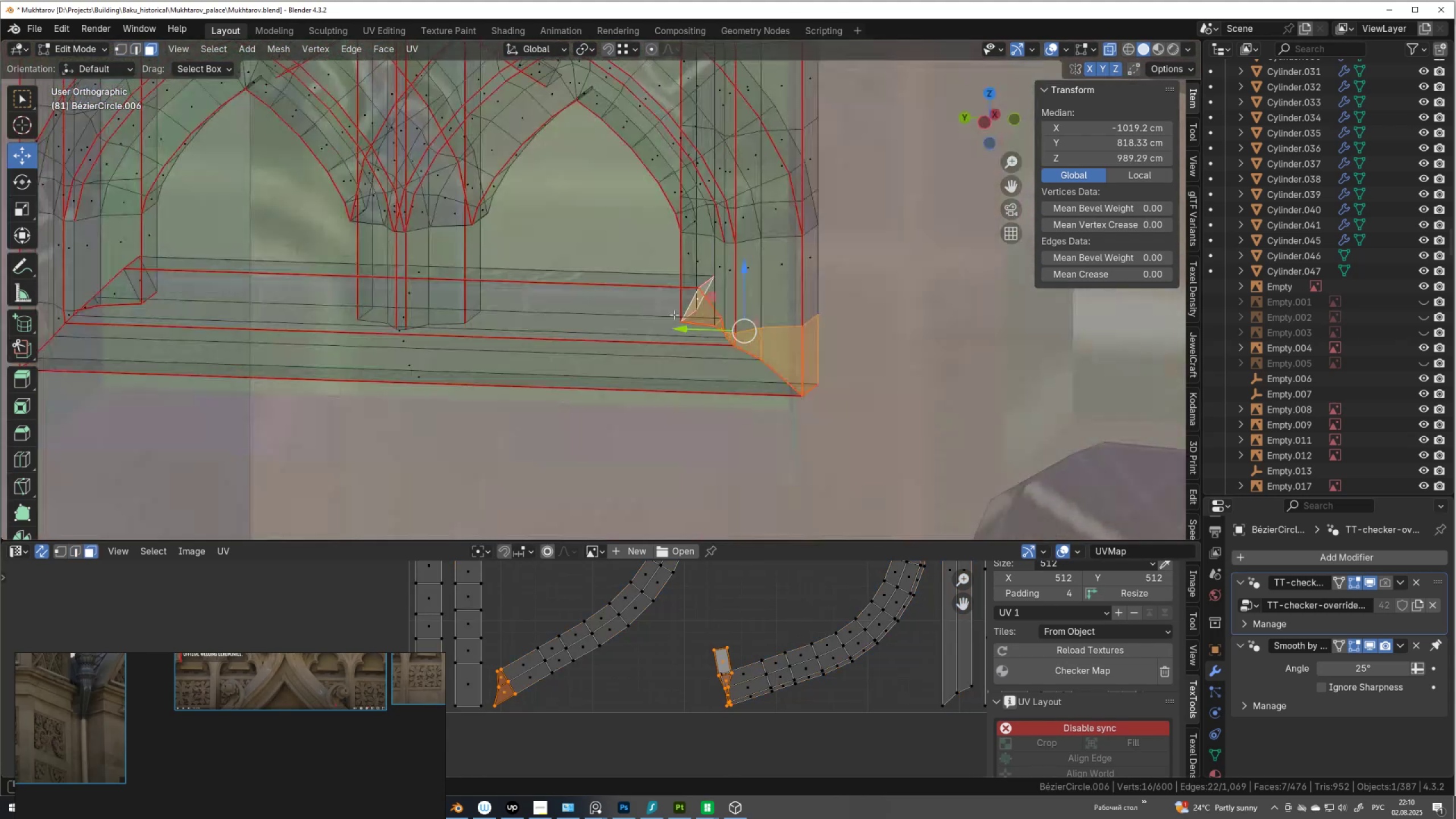 
hold_key(key=ShiftLeft, duration=0.55)
 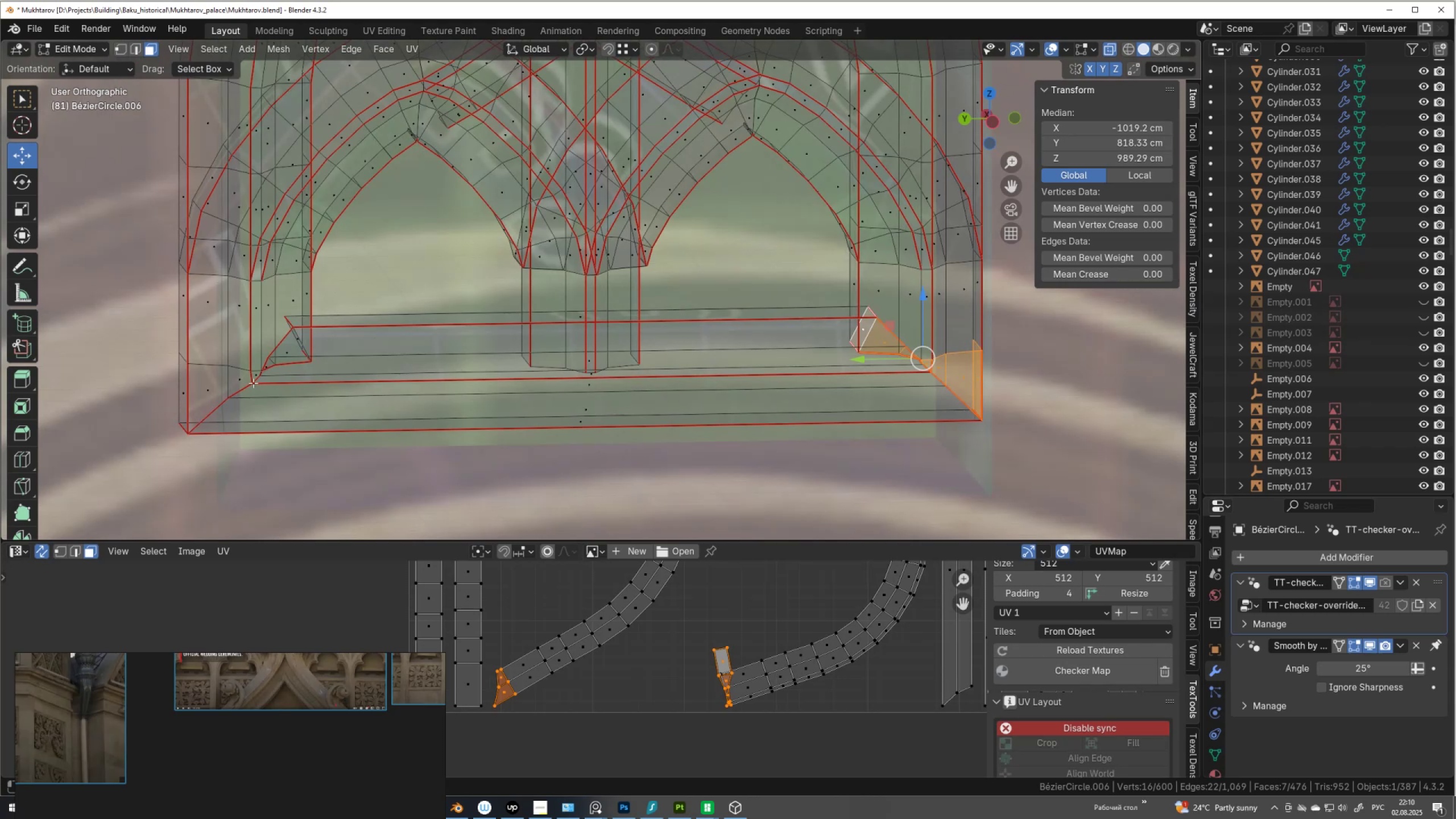 
hold_key(key=ShiftLeft, duration=0.58)
hold_key(key=AltLeft, duration=0.54)
left_click([253, 376])
 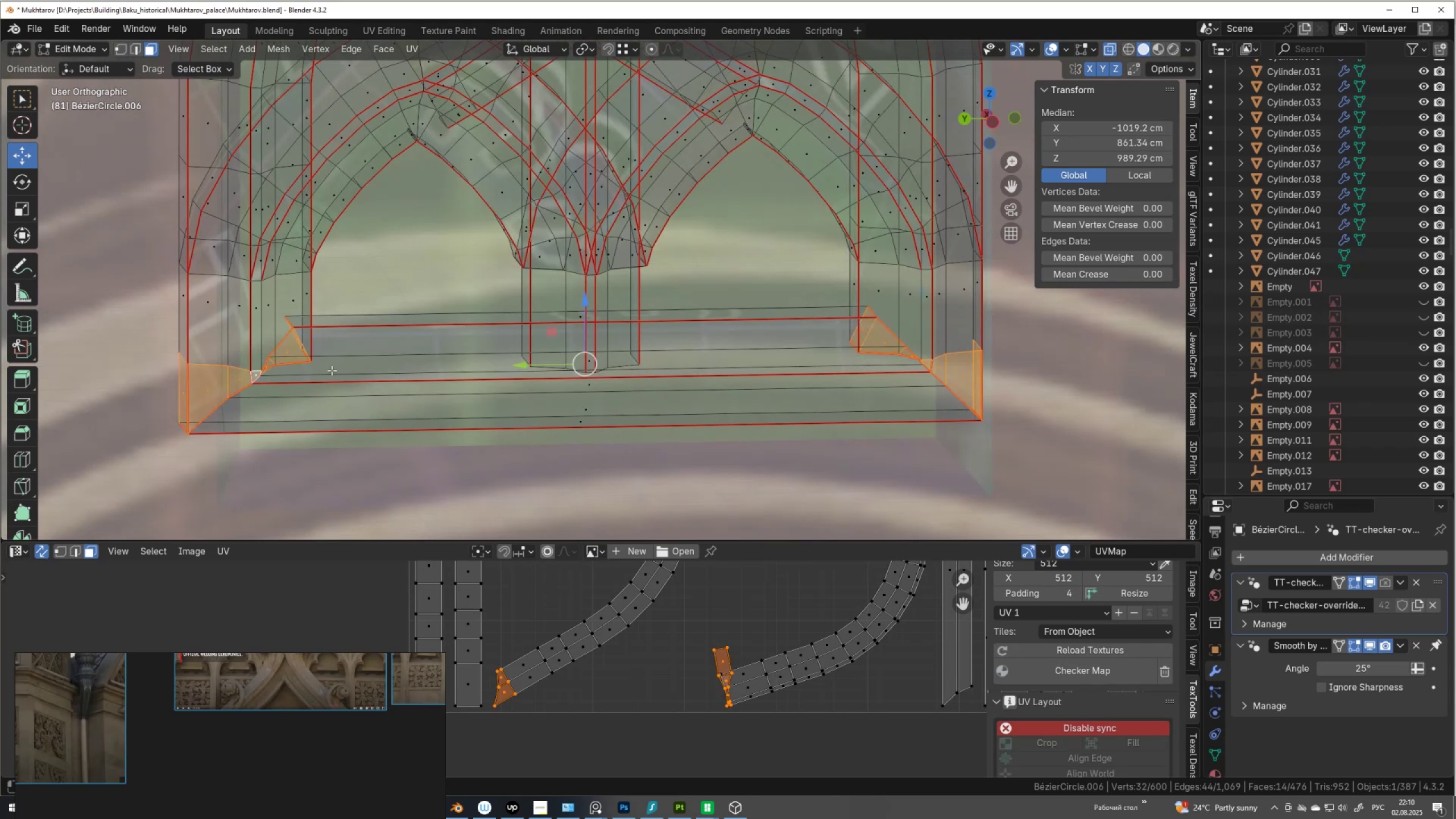 
hold_key(key=ControlLeft, duration=1.5)
 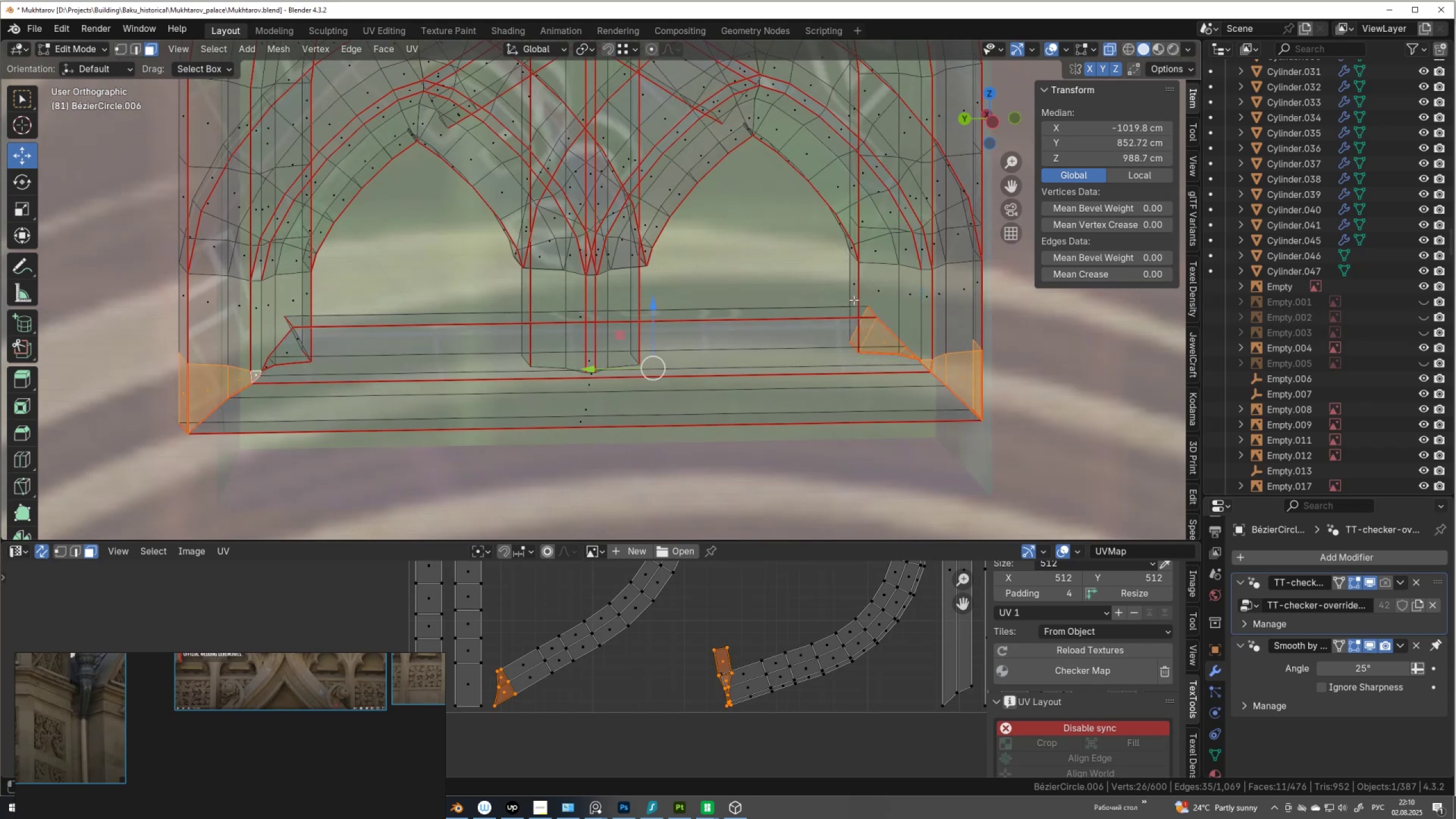 
hold_key(key=ControlLeft, duration=1.52)
 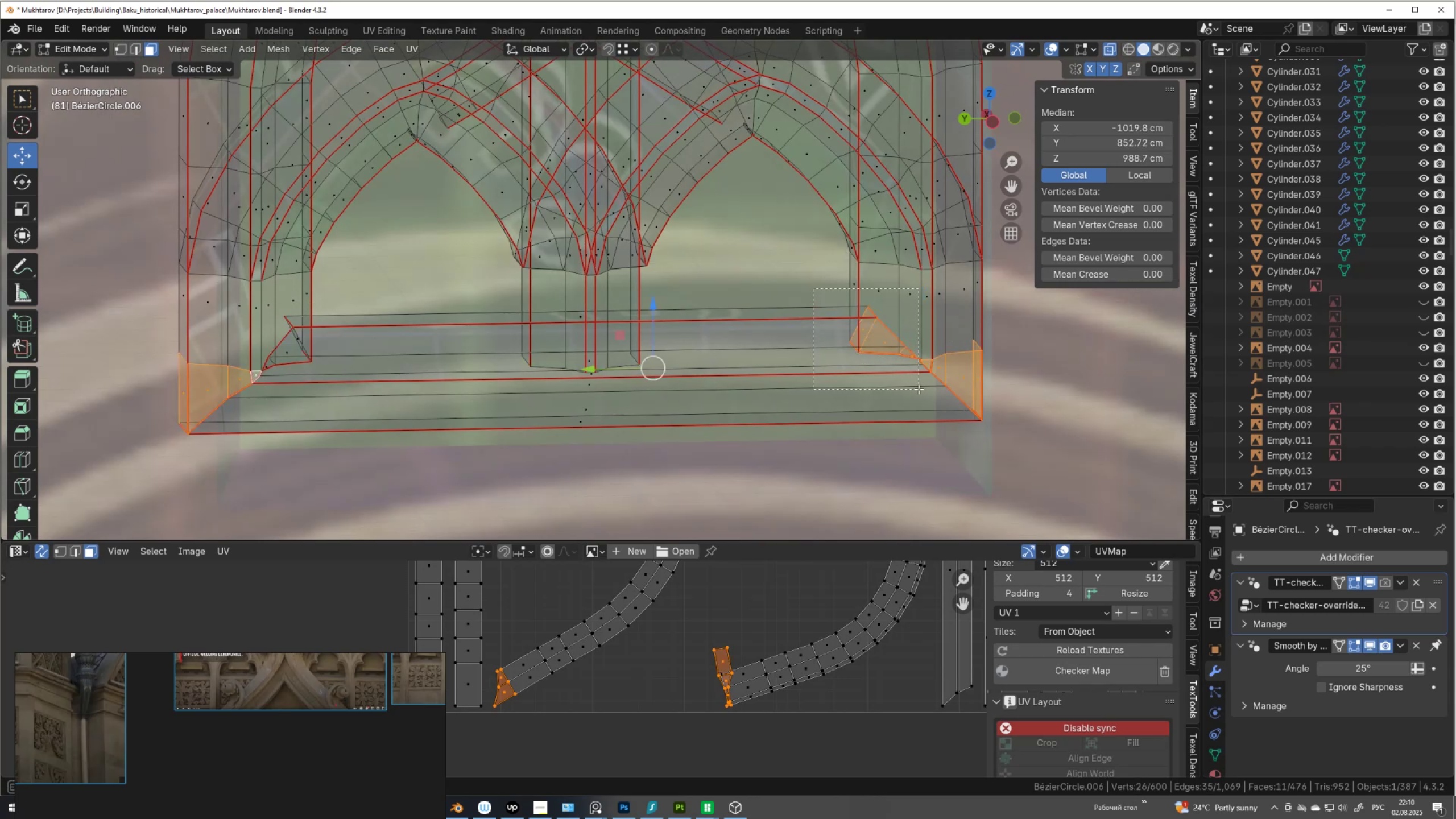 
key(Control+ControlLeft)
 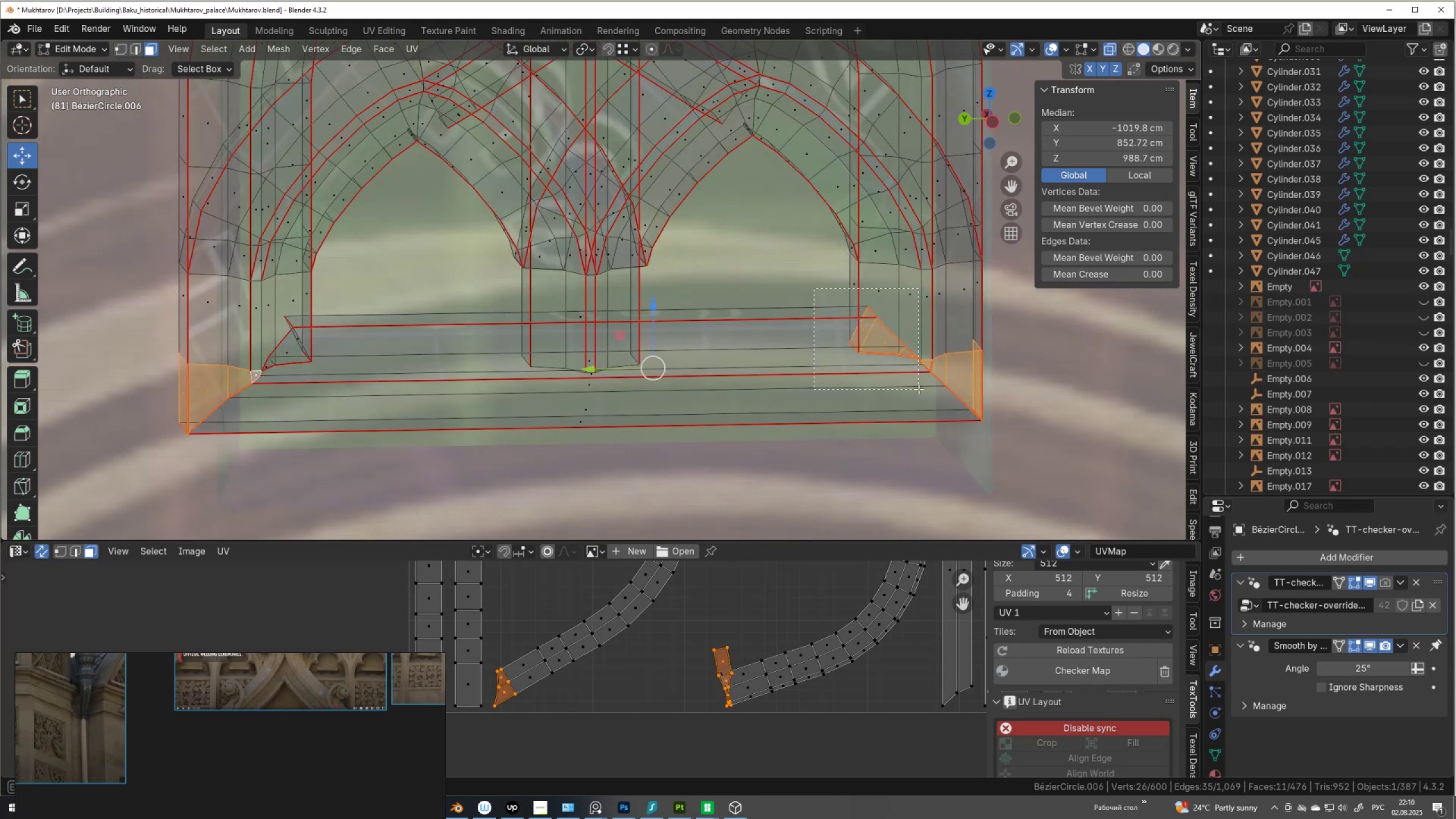 
key(Control+ControlLeft)
 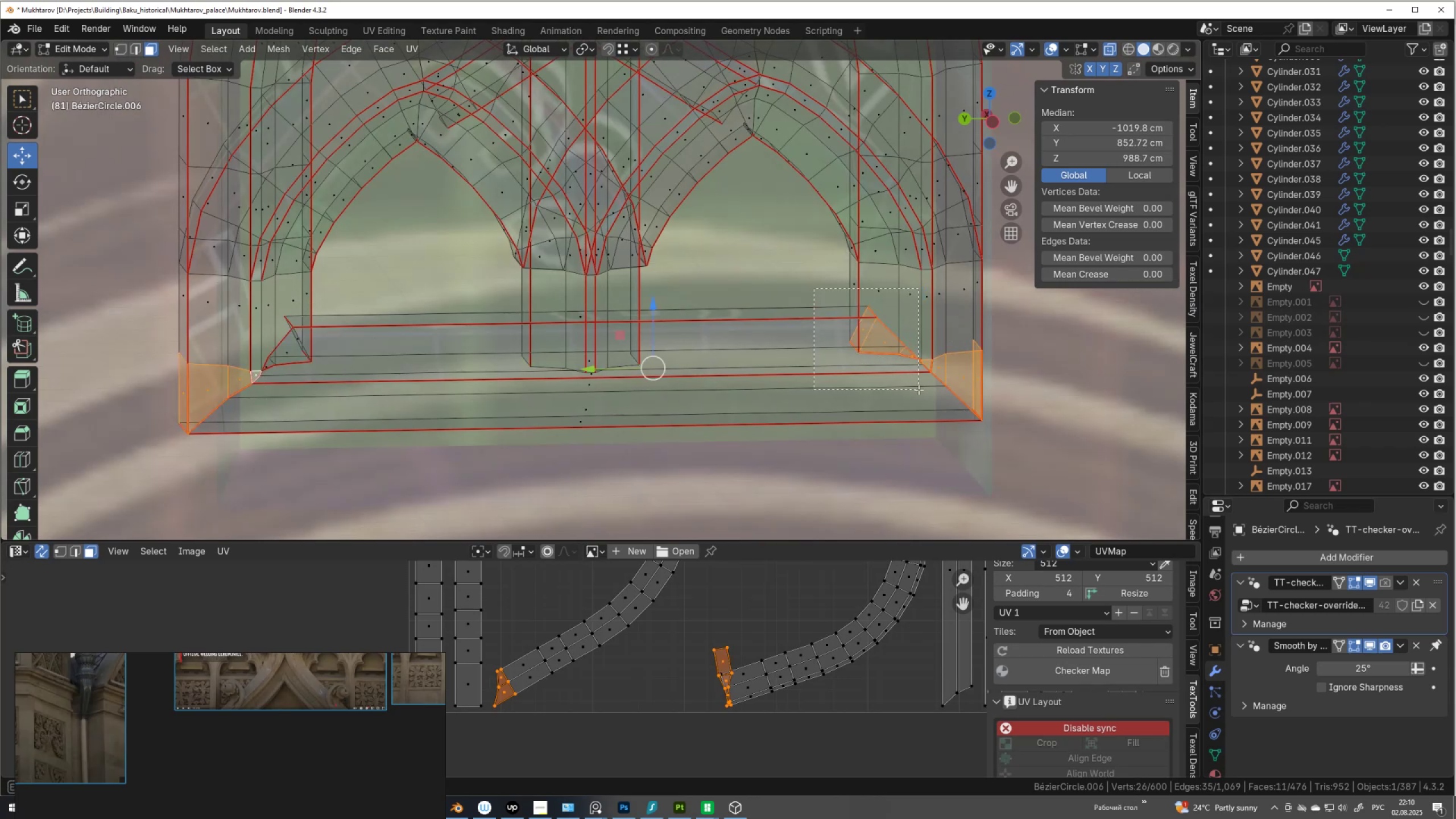 
key(Control+ControlLeft)
 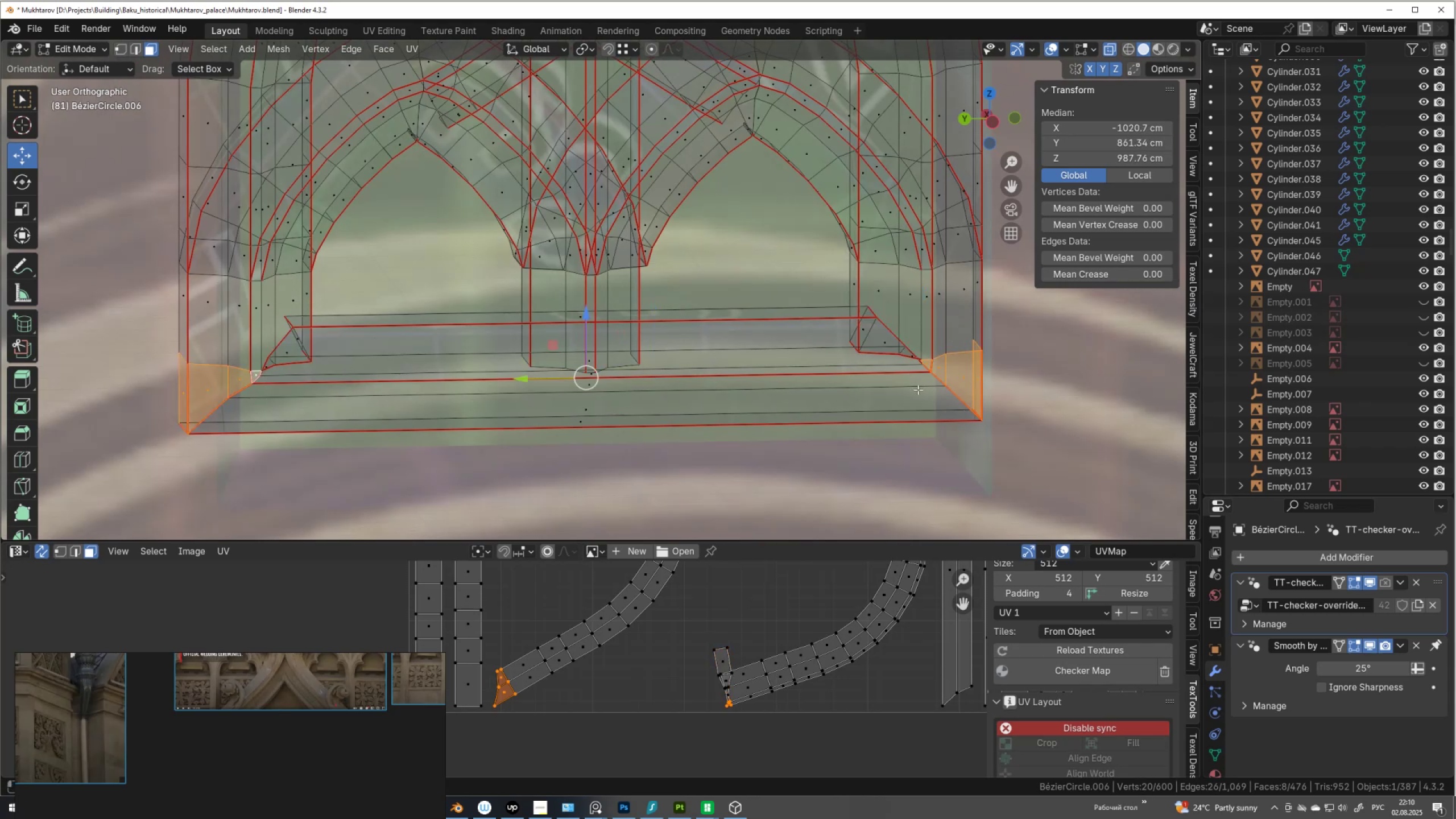 
key(Control+ControlLeft)
 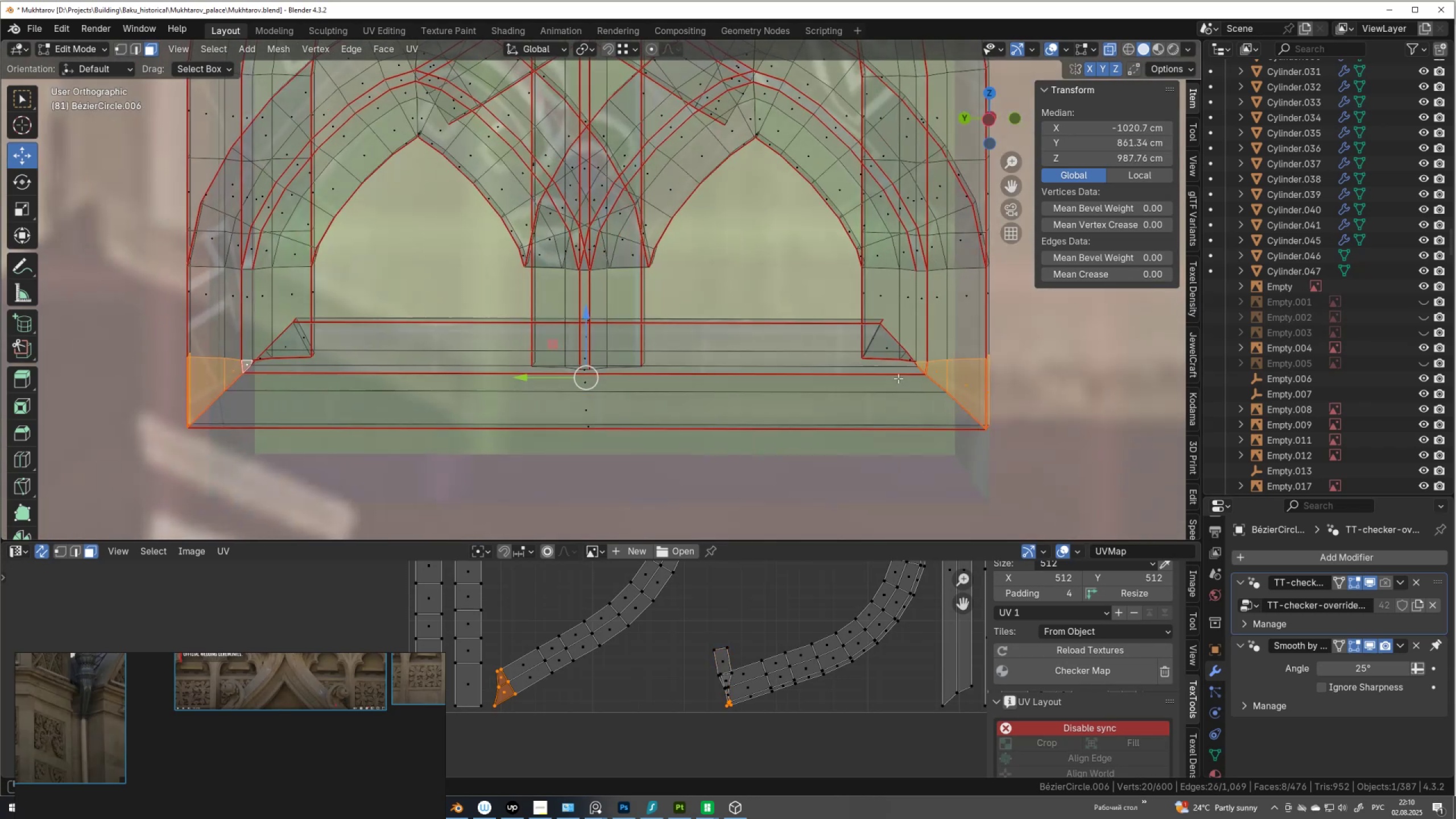 
hold_key(key=ShiftLeft, duration=0.52)
 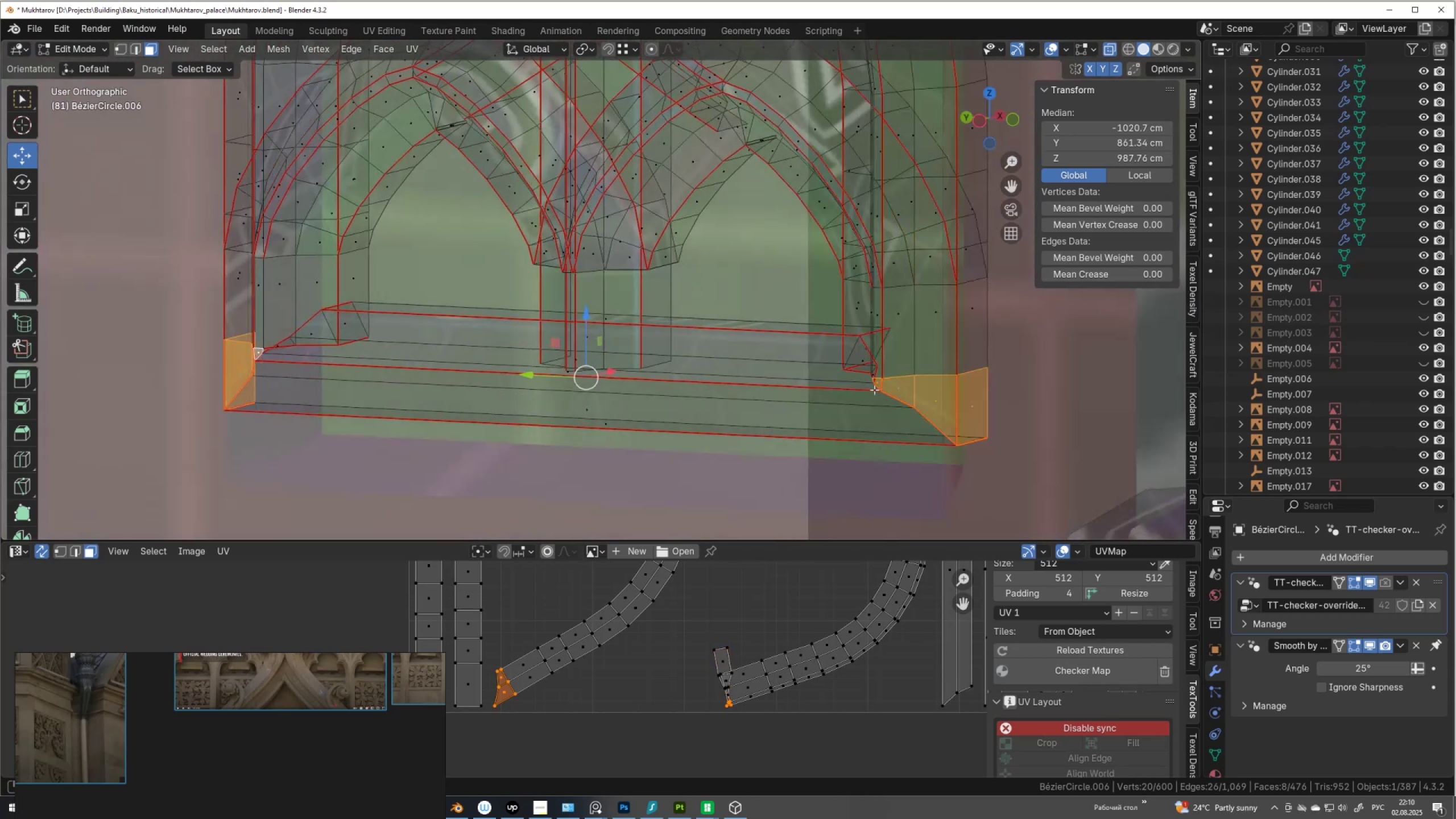 
key(Control+Z)
 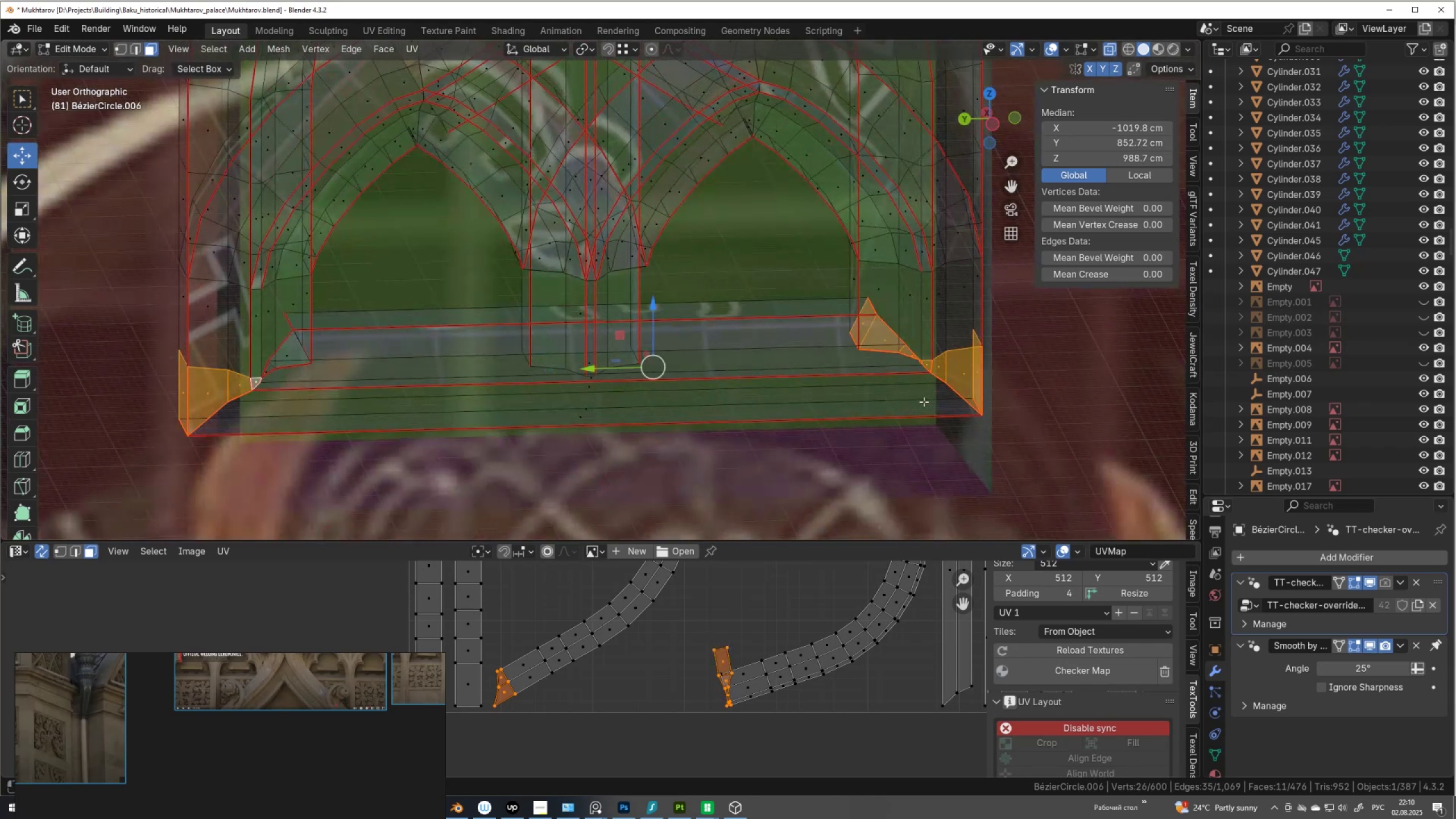 
key(Control+Z)
 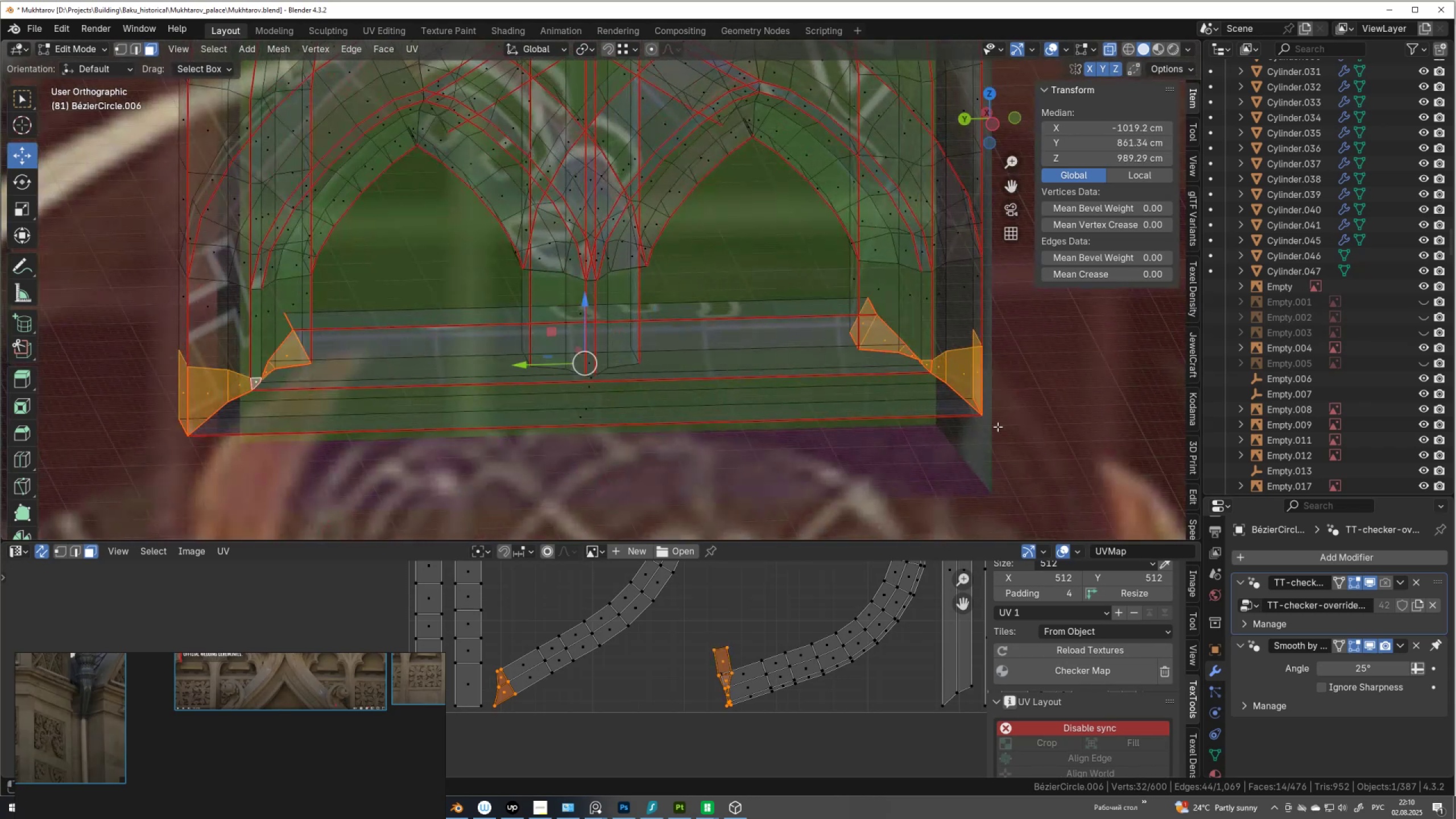 
hold_key(key=ControlLeft, duration=1.53)
 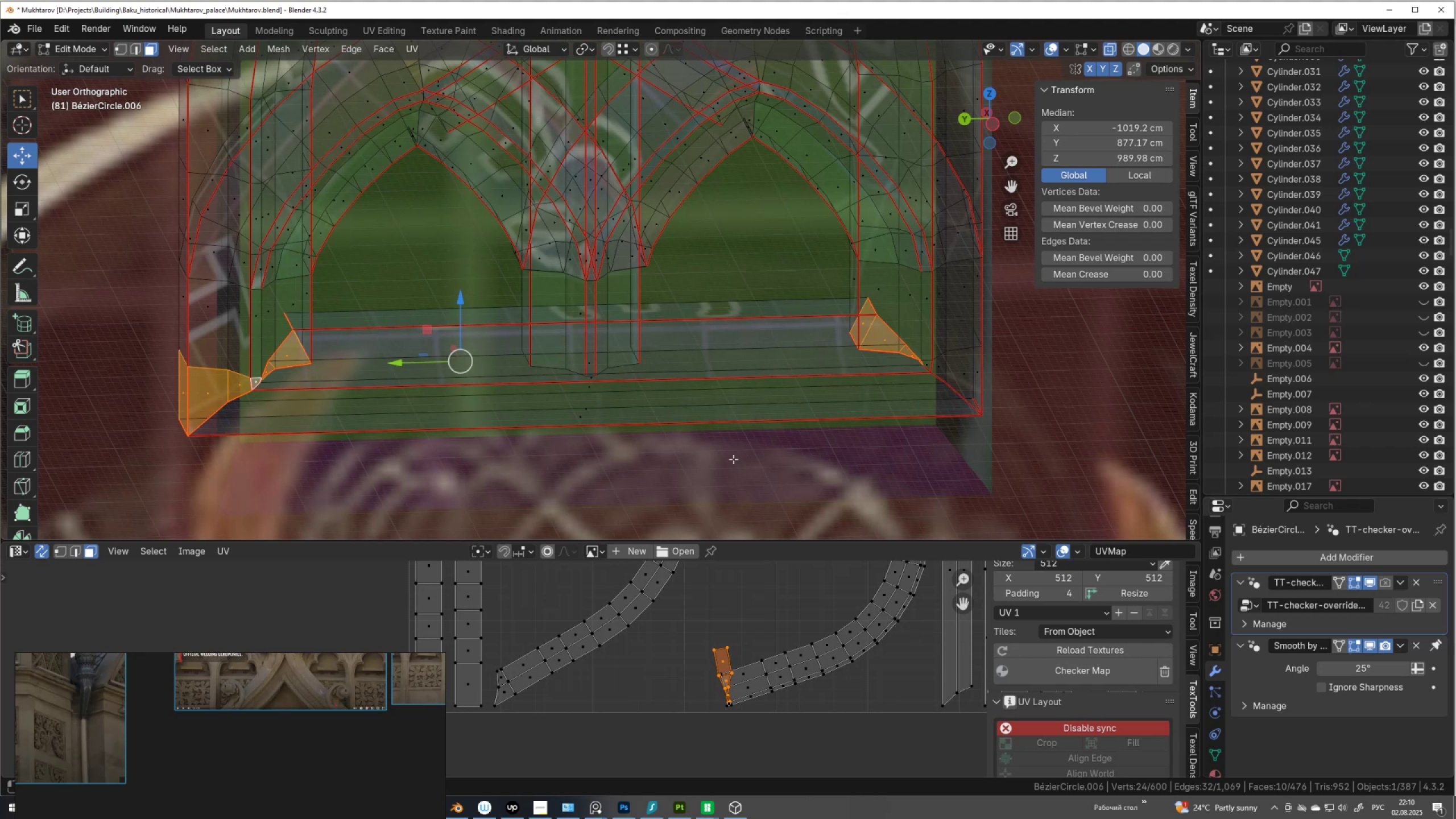 
hold_key(key=ControlLeft, duration=1.52)
 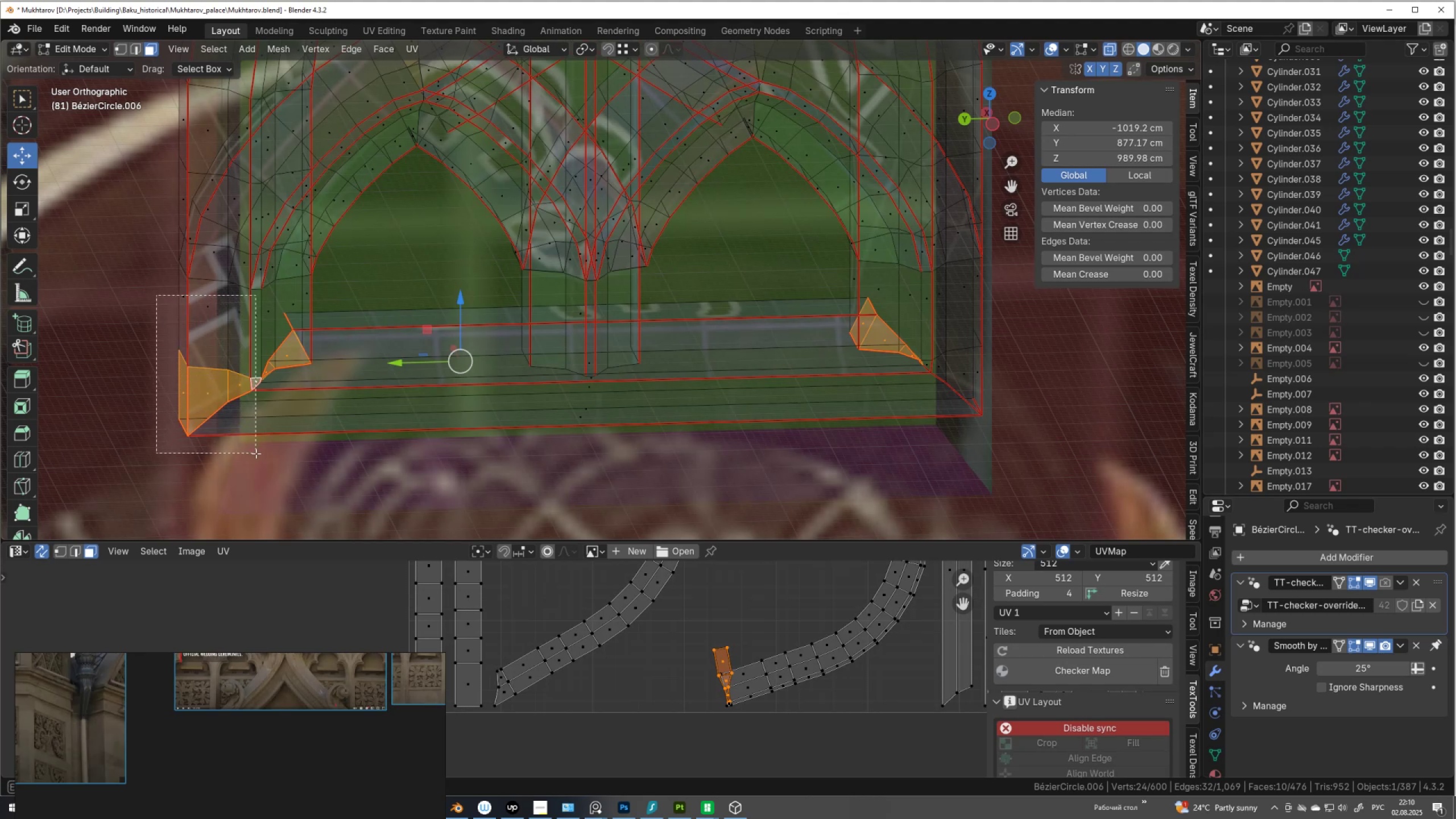 
hold_key(key=ControlLeft, duration=1.28)
 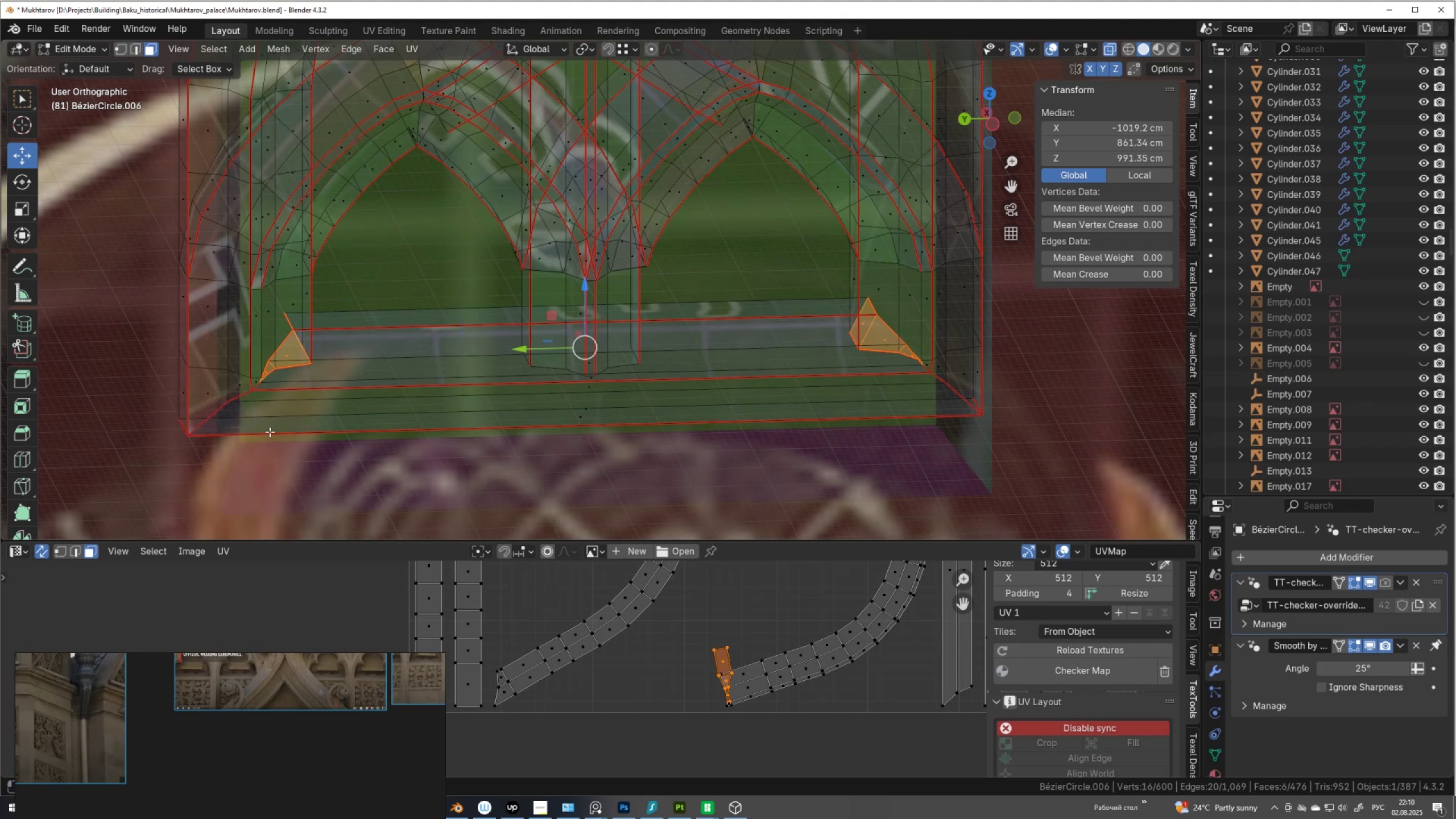 
scroll: coordinate [272, 427], scroll_direction: up, amount: 3.0
 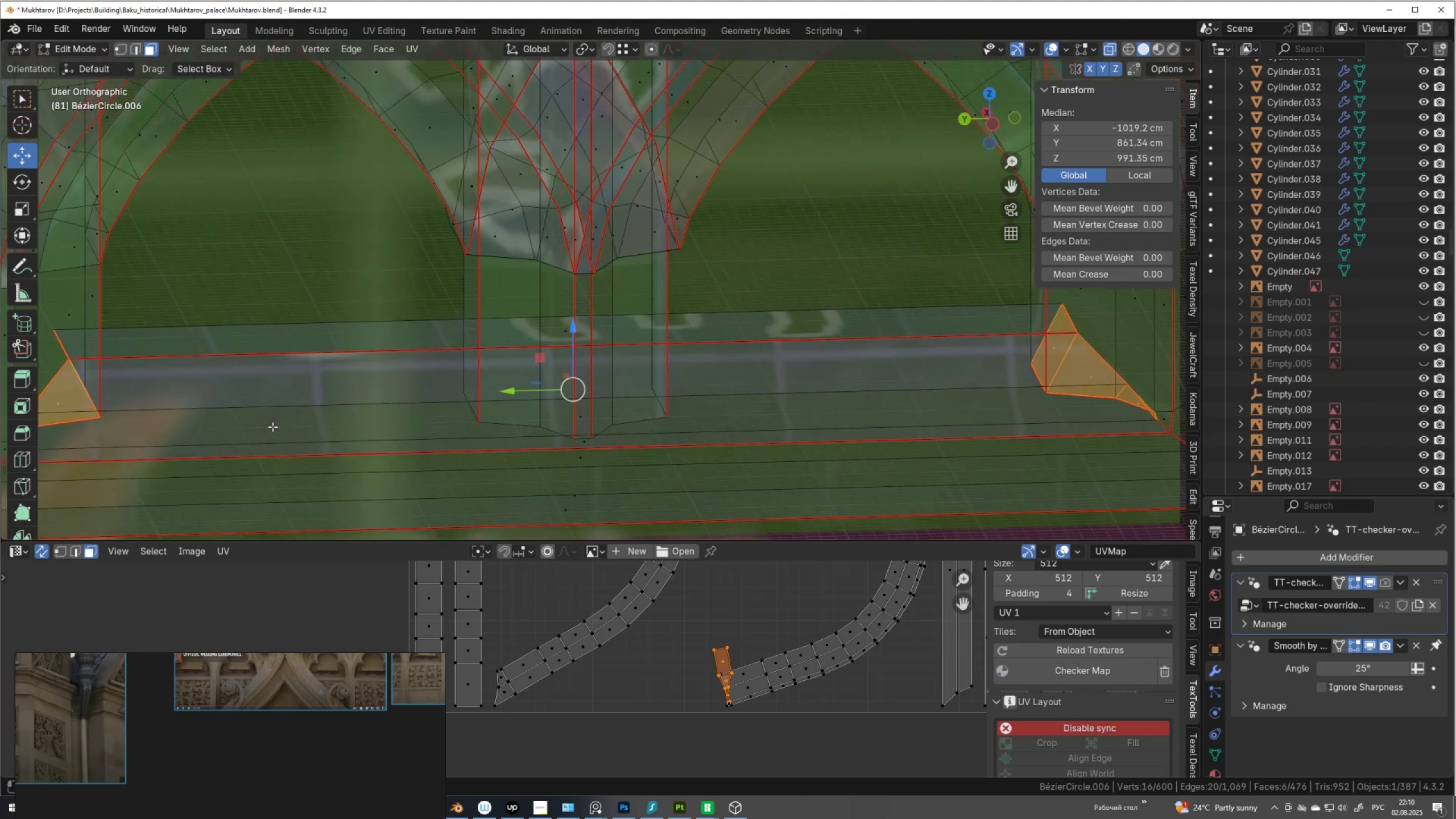 
hold_key(key=ShiftLeft, duration=0.51)
 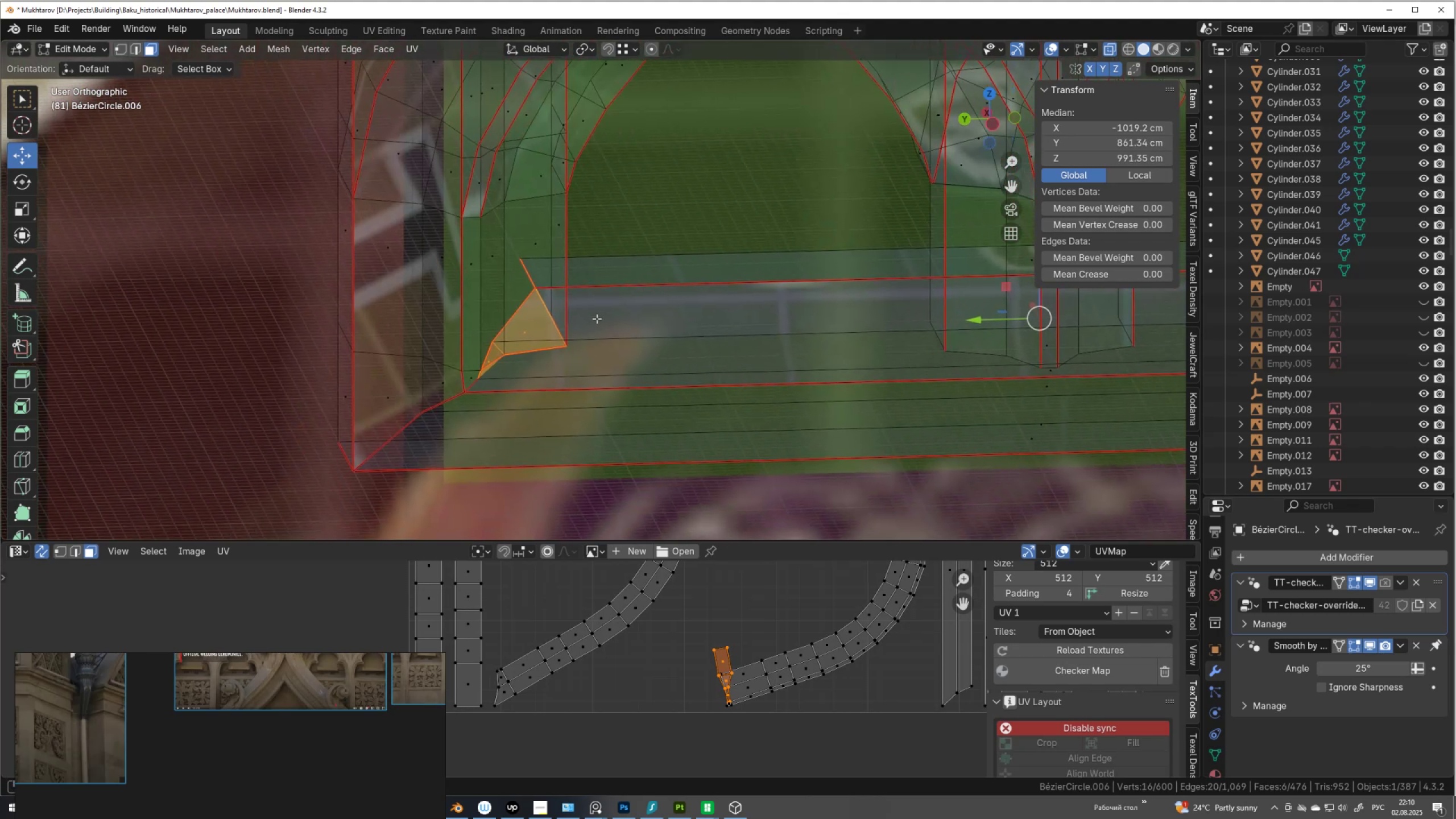 
scroll: coordinate [576, 338], scroll_direction: up, amount: 4.0
 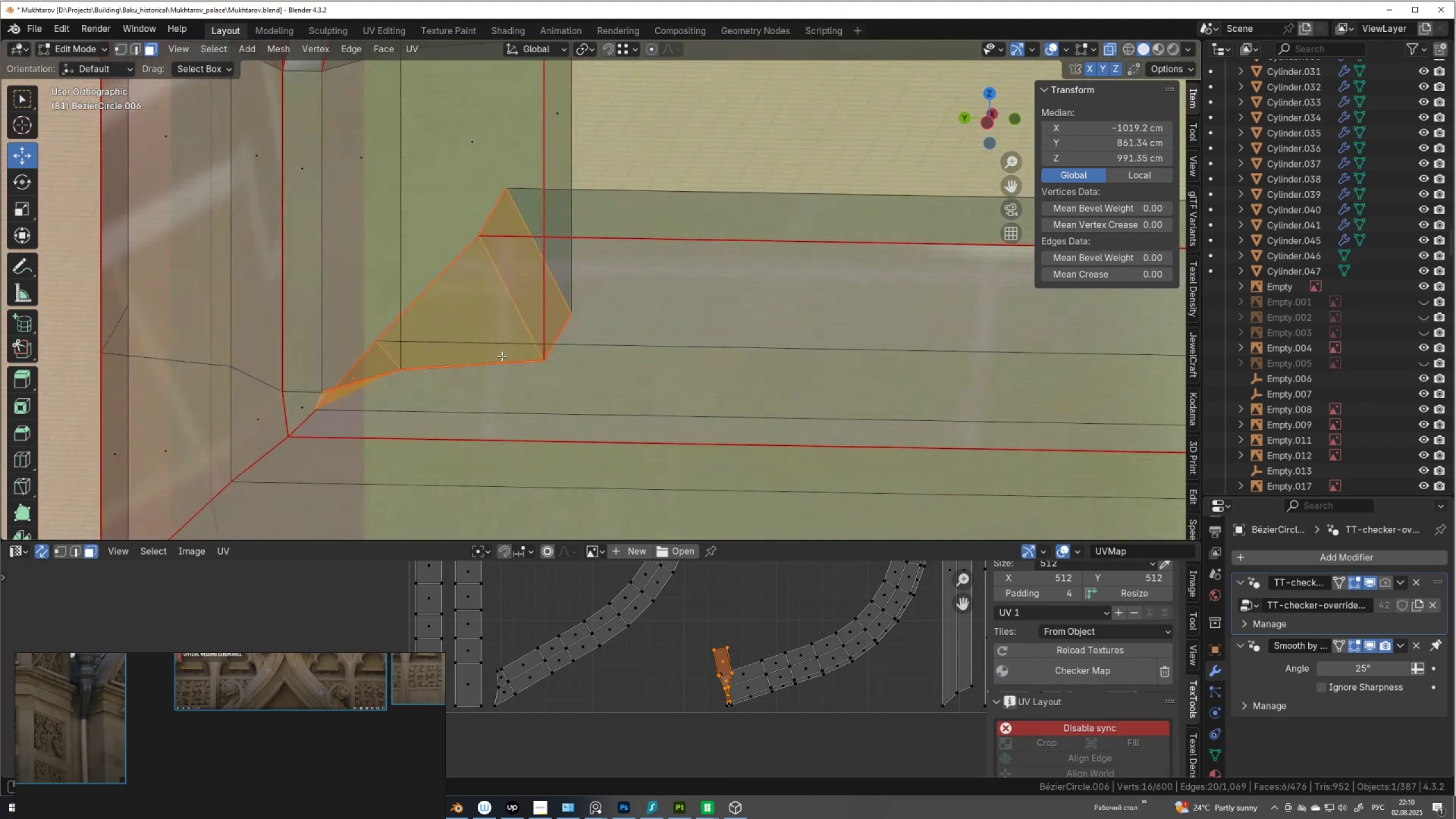 
key(X)
 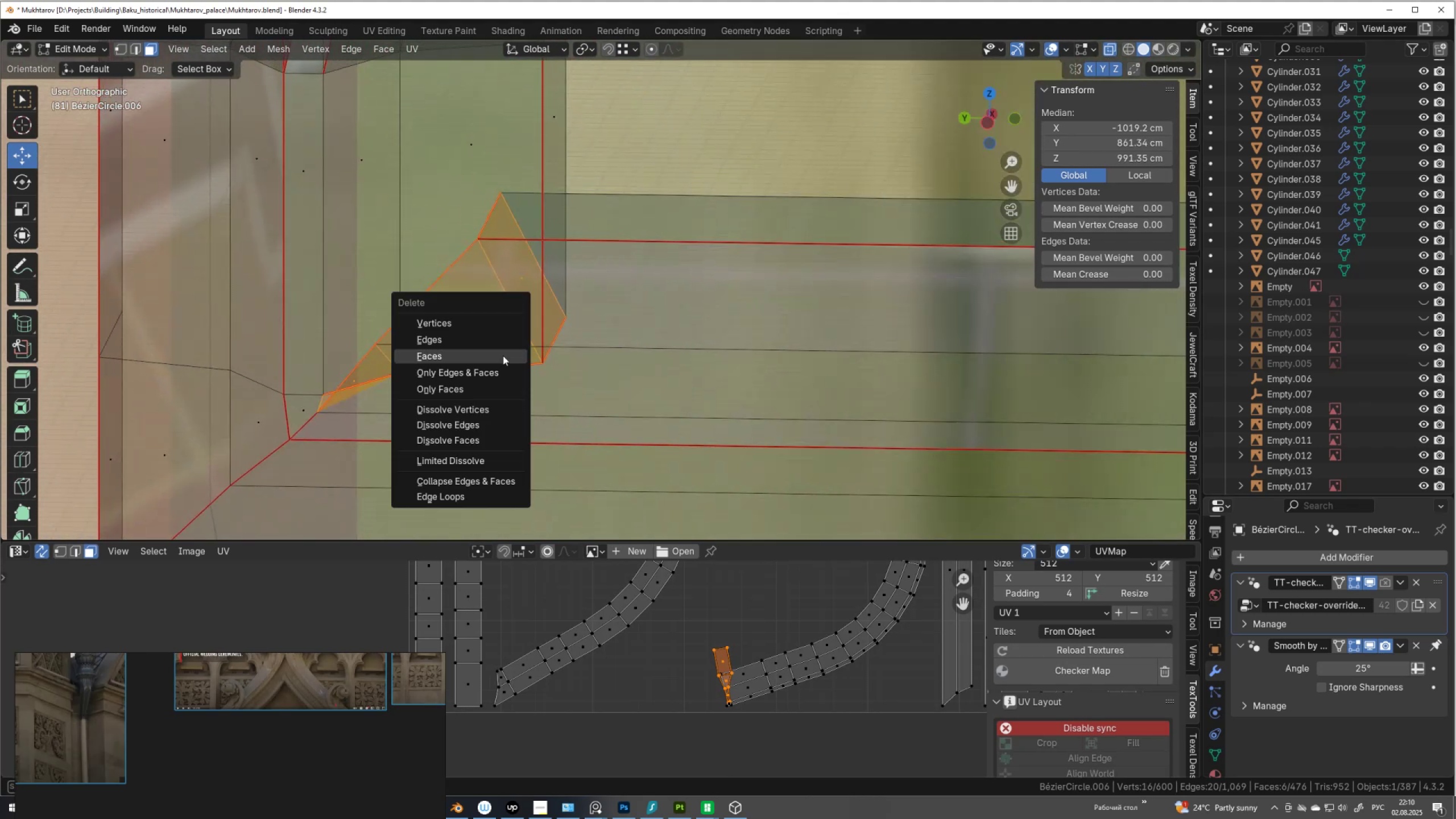 
left_click([503, 355])
 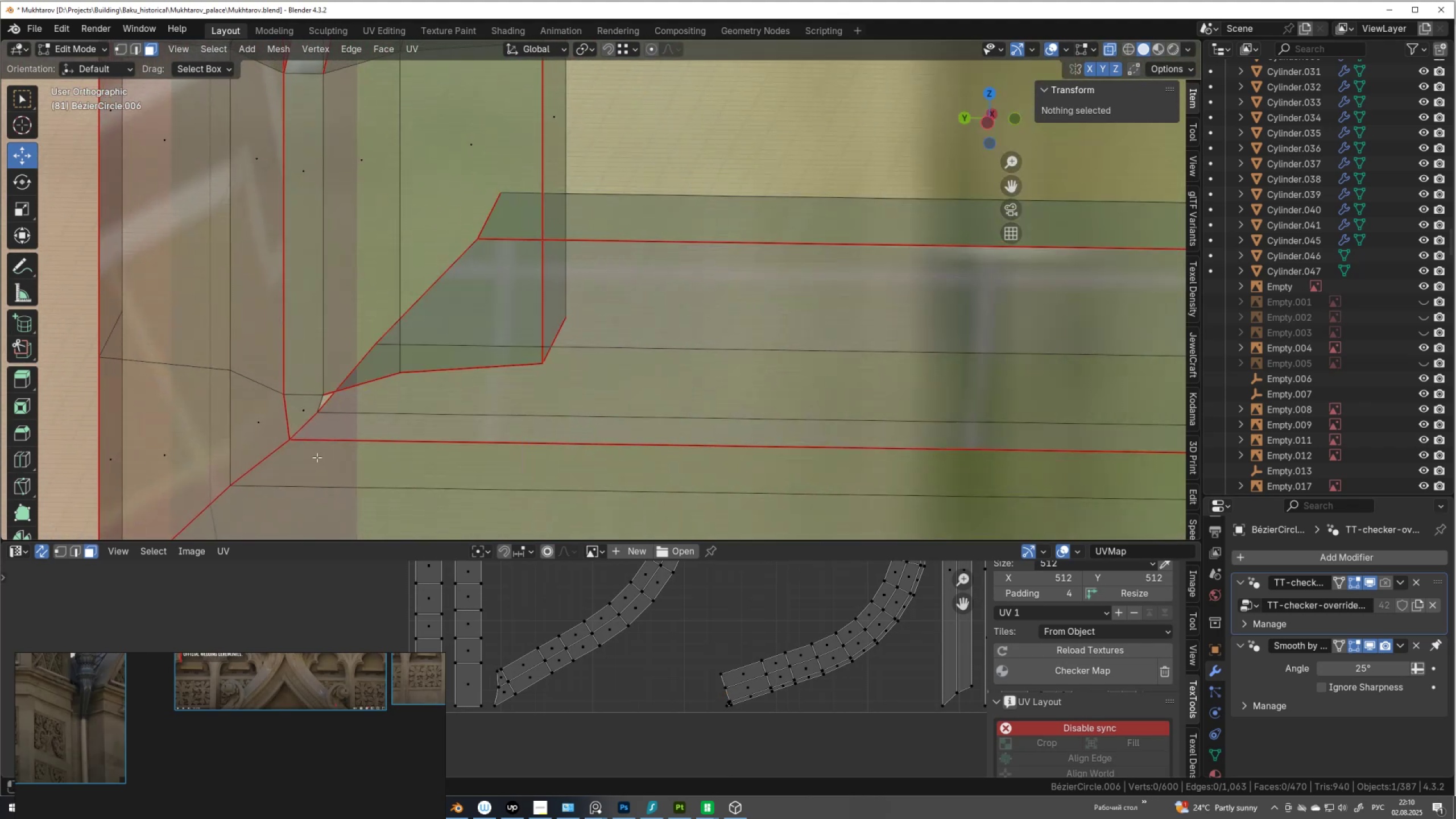 
key(1)
 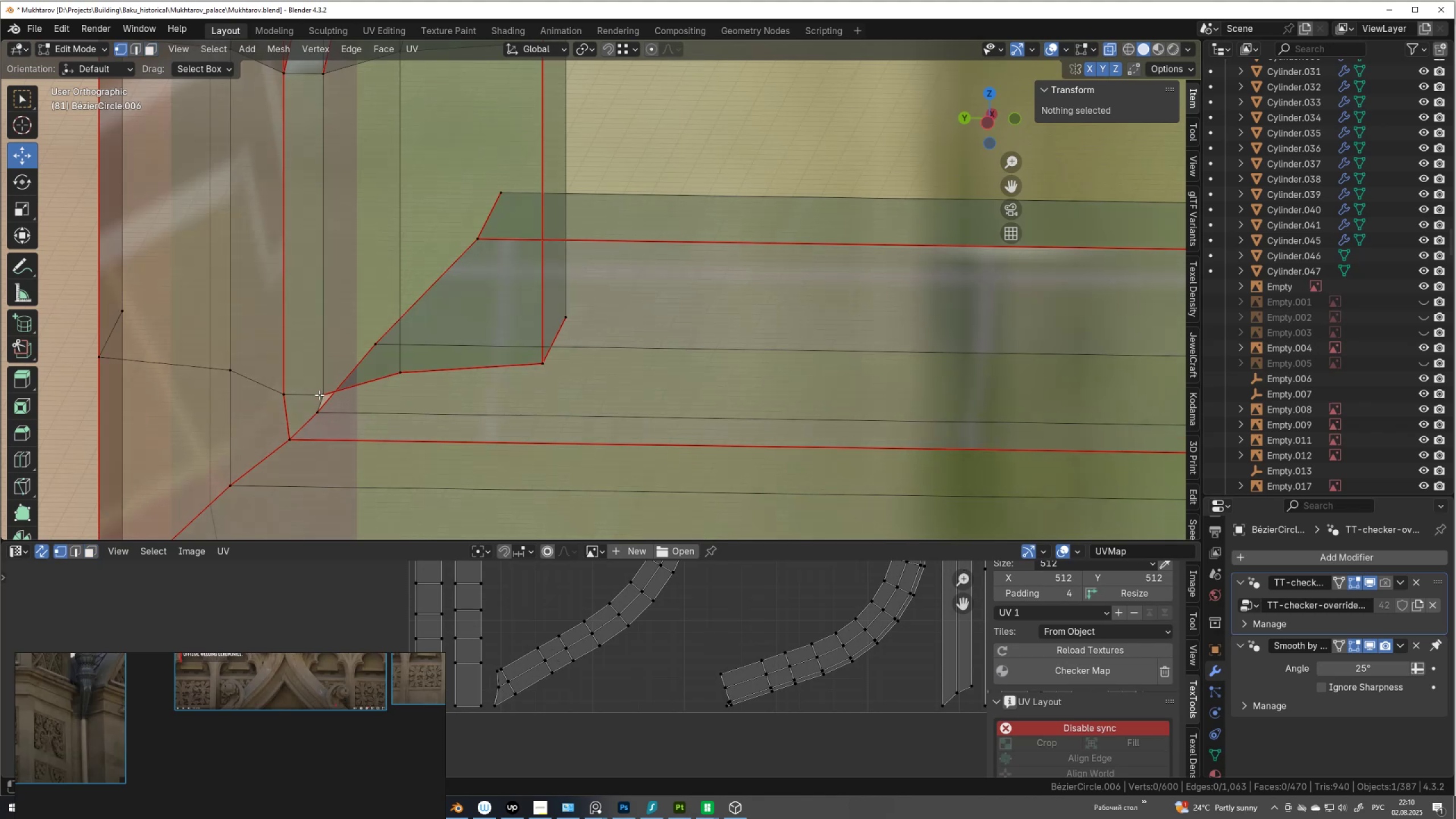 
left_click([319, 395])
 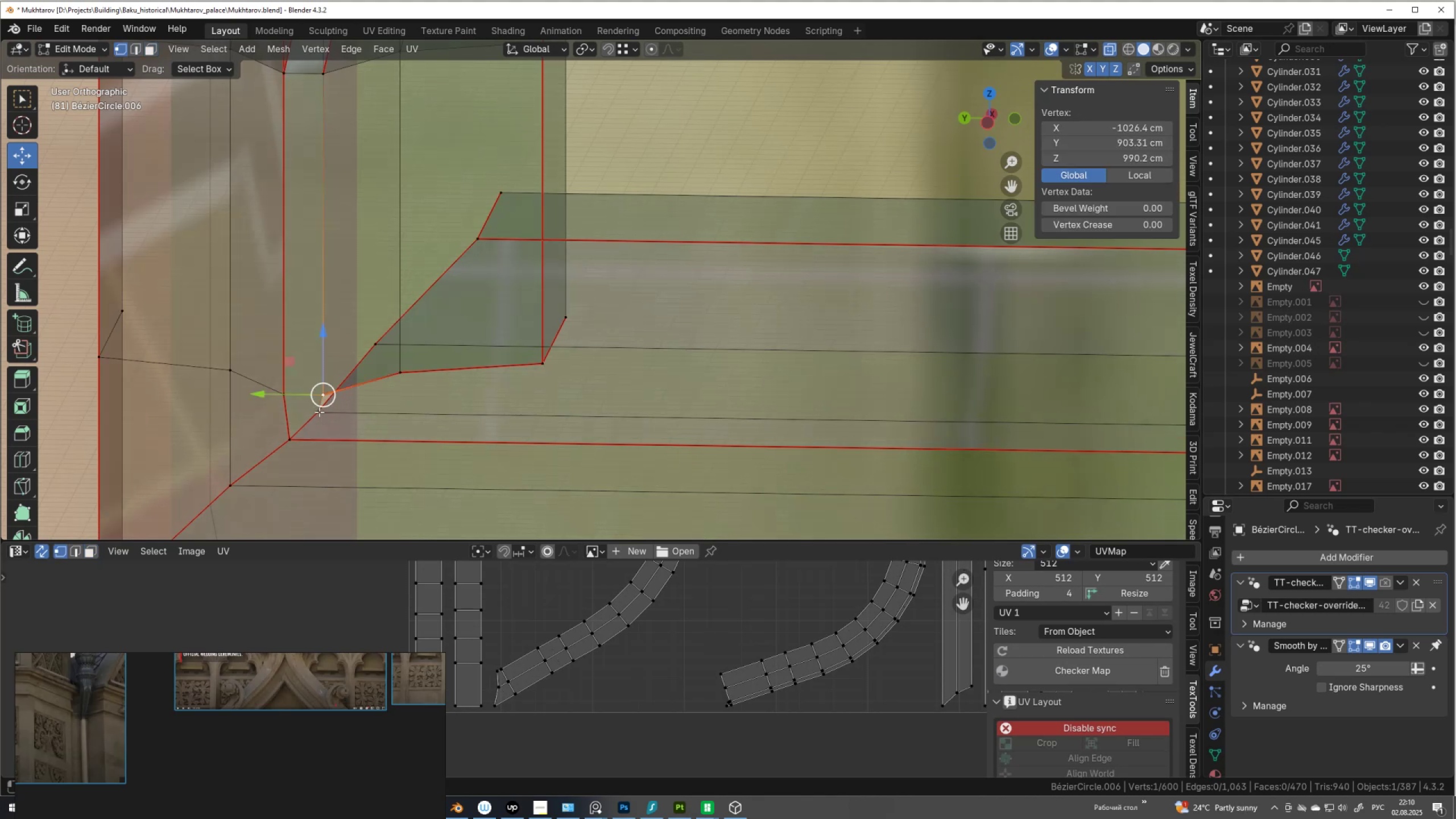 
hold_key(key=ShiftLeft, duration=0.31)
left_click([319, 412])
 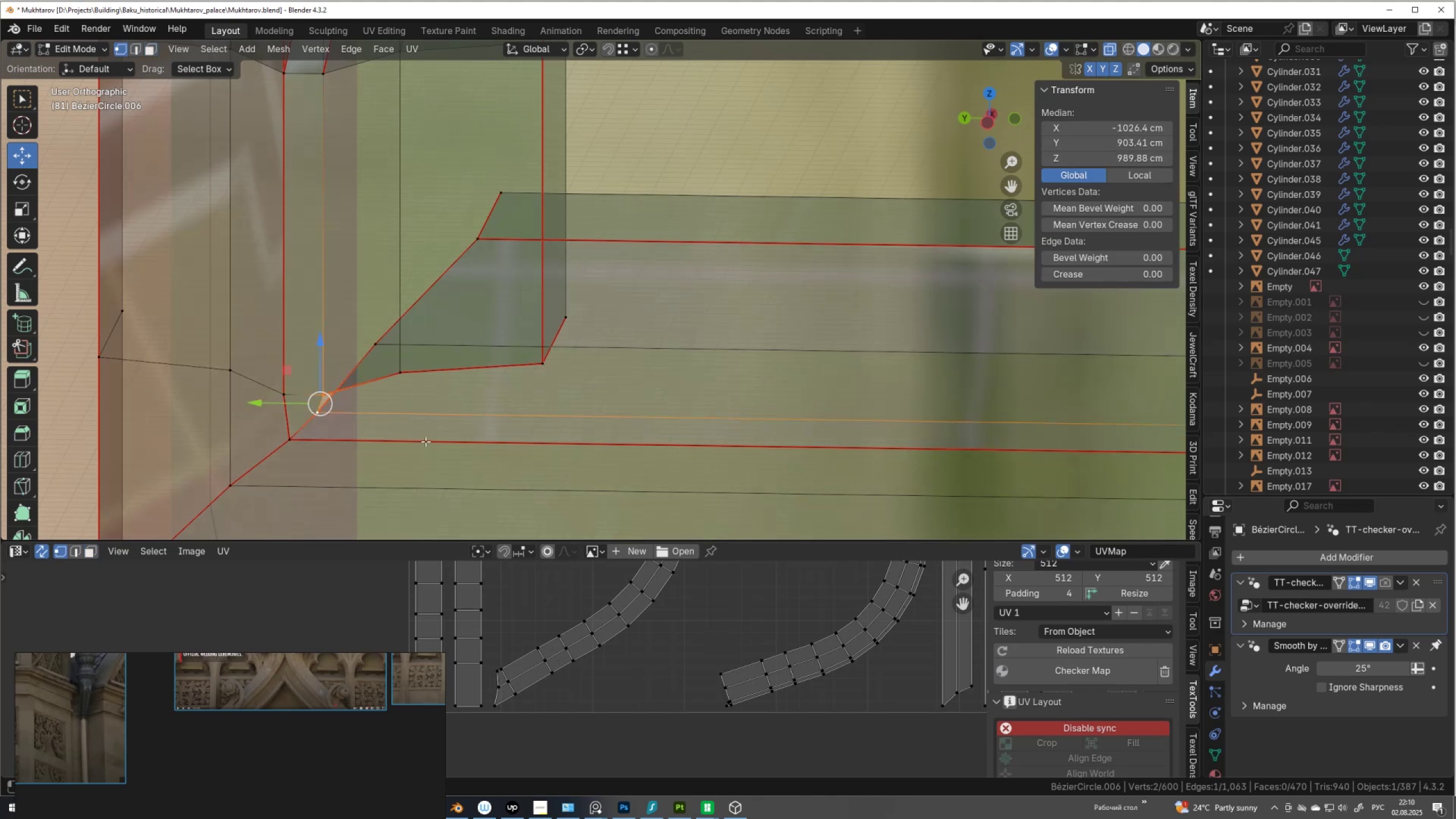 
scroll: coordinate [425, 441], scroll_direction: down, amount: 2.0
 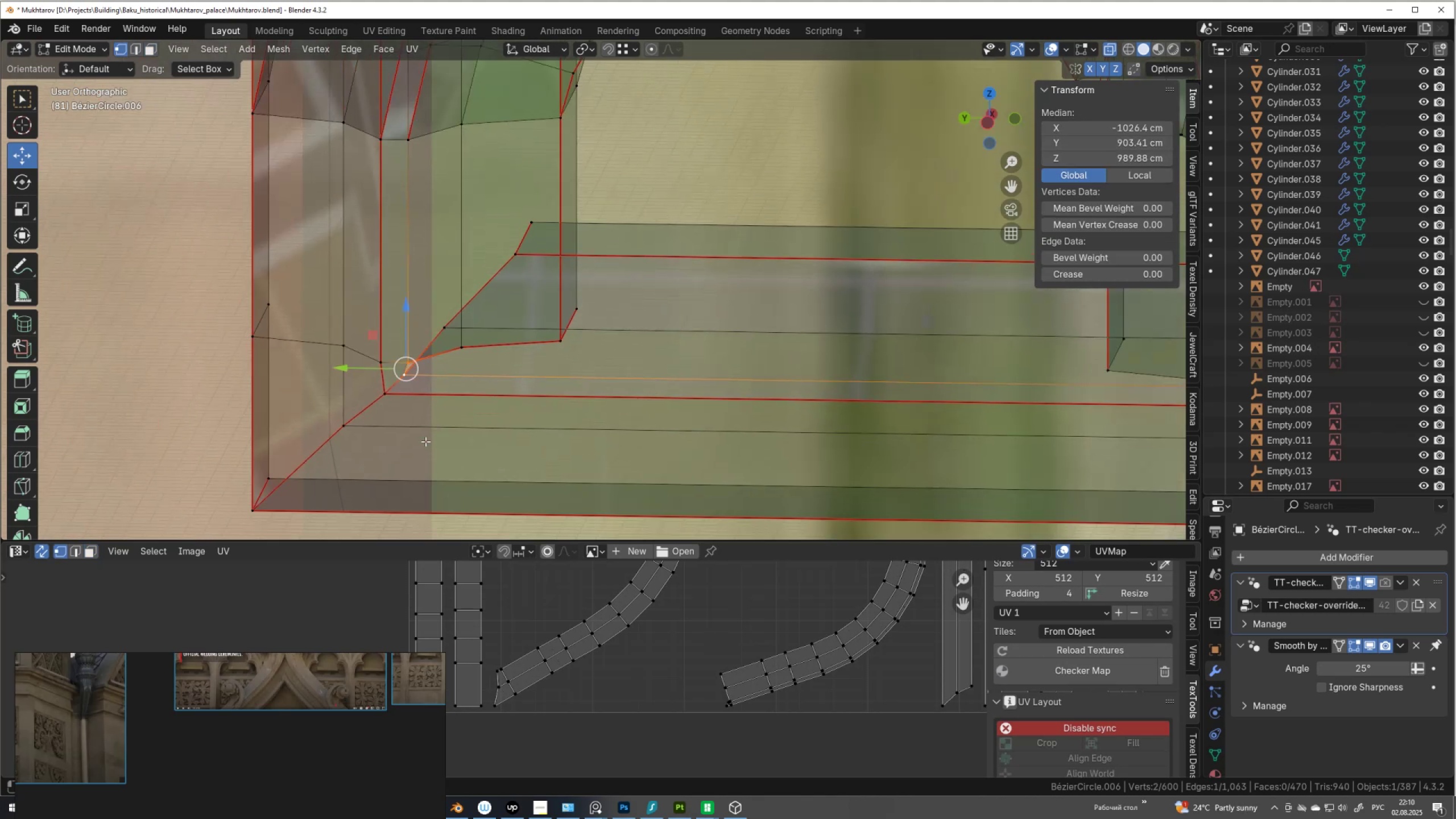 
key(M)
 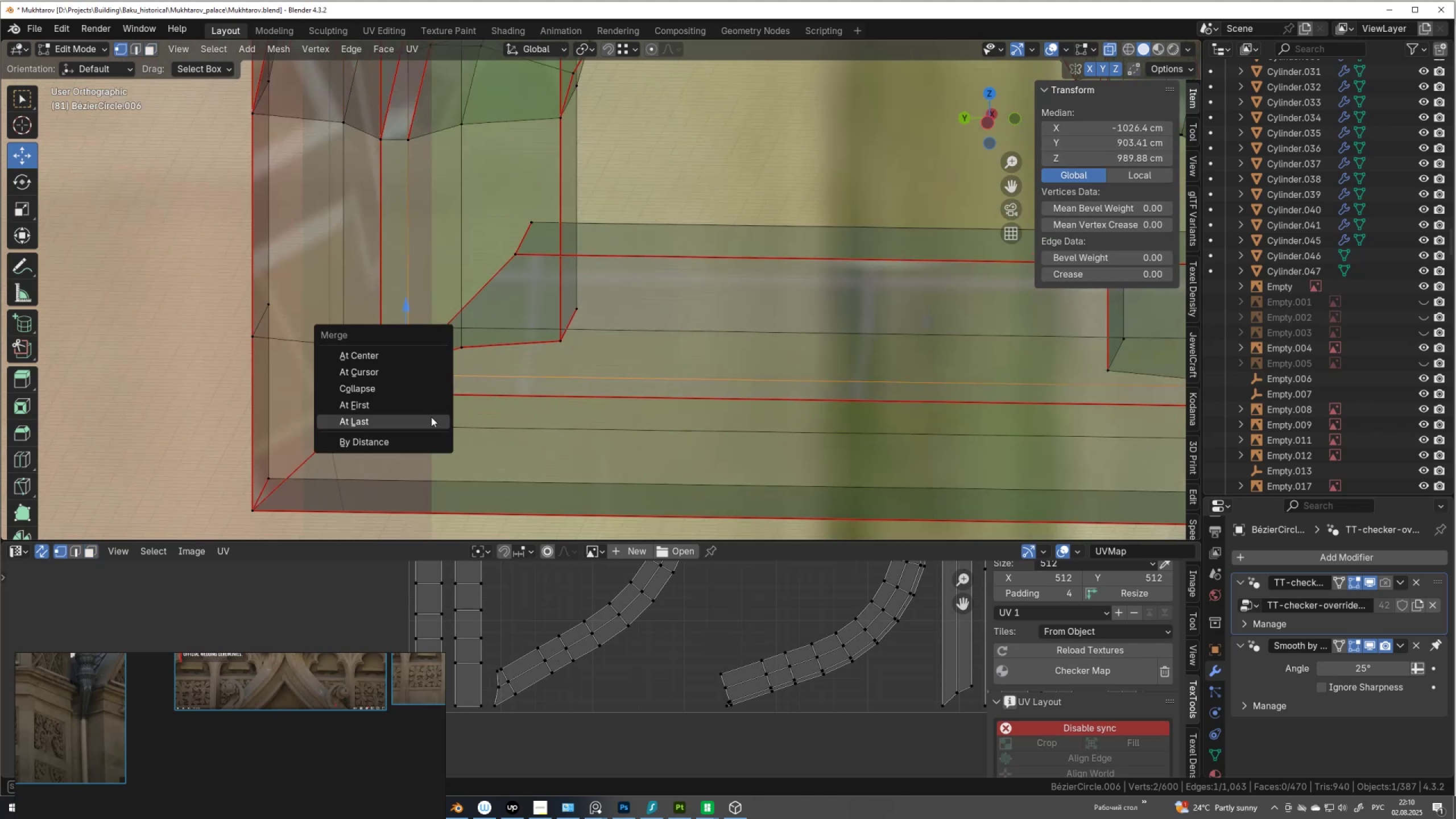 
left_click([432, 416])
 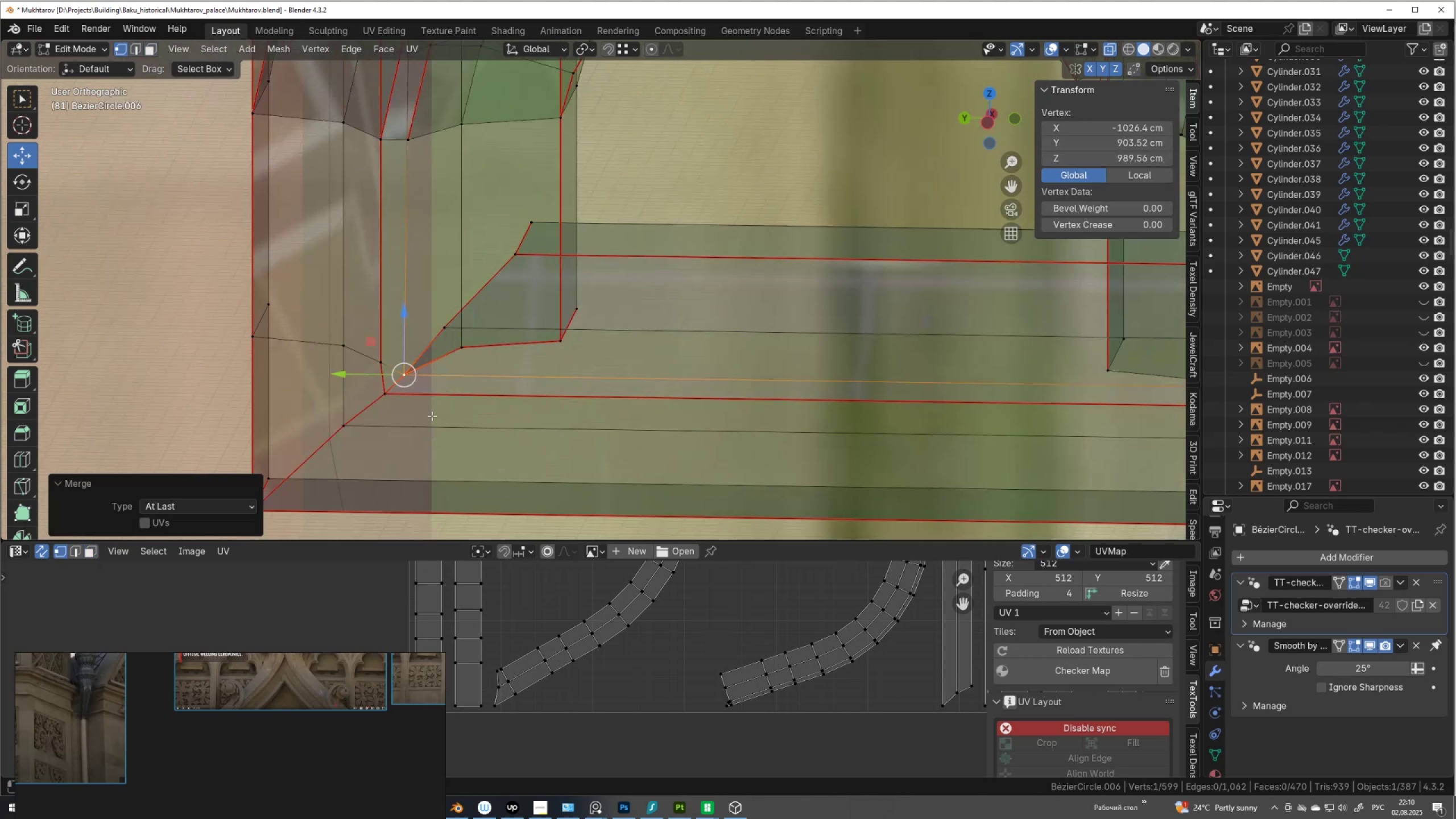 
scroll: coordinate [461, 368], scroll_direction: down, amount: 4.0
 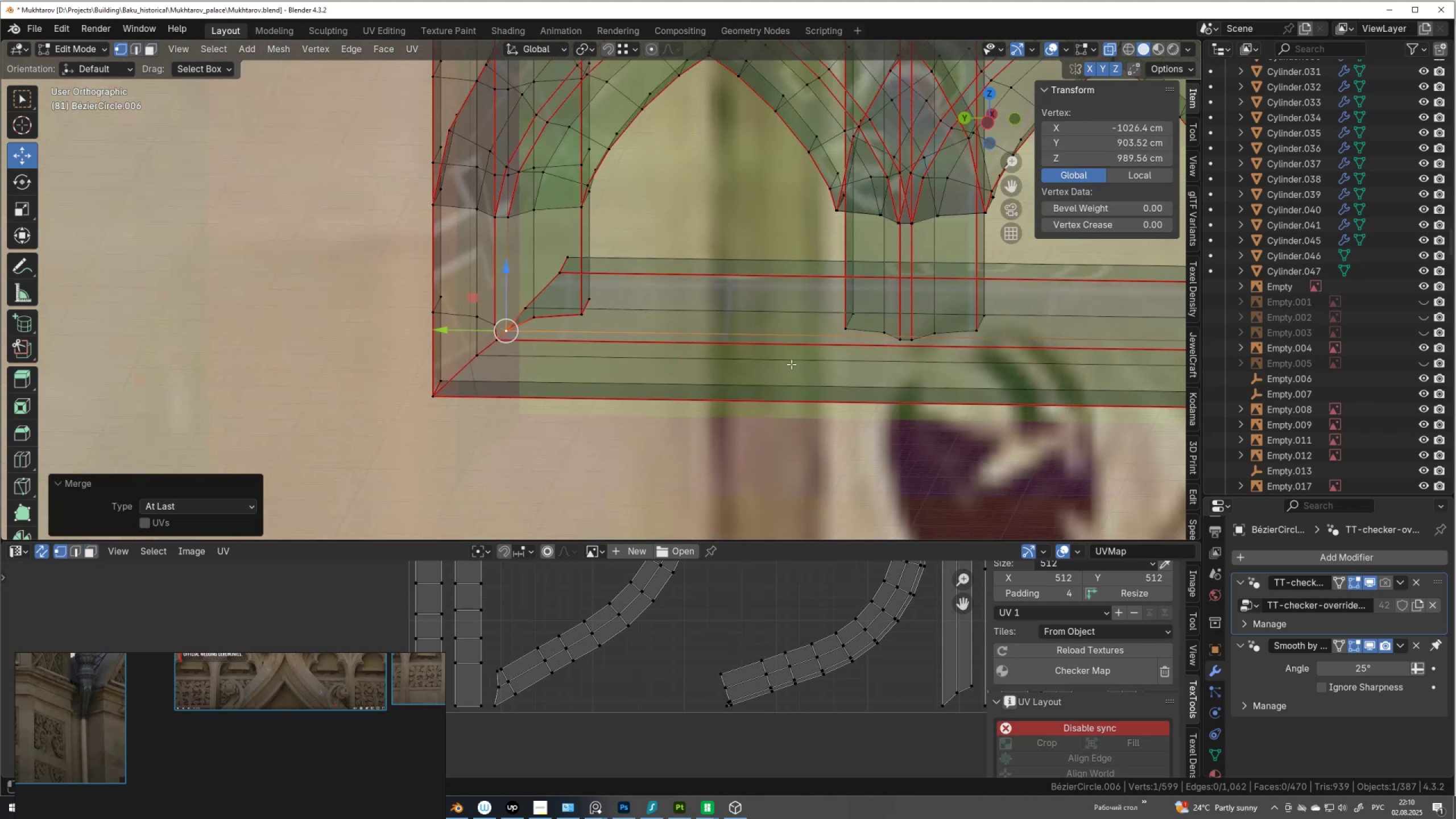 
hold_key(key=ShiftLeft, duration=0.78)
 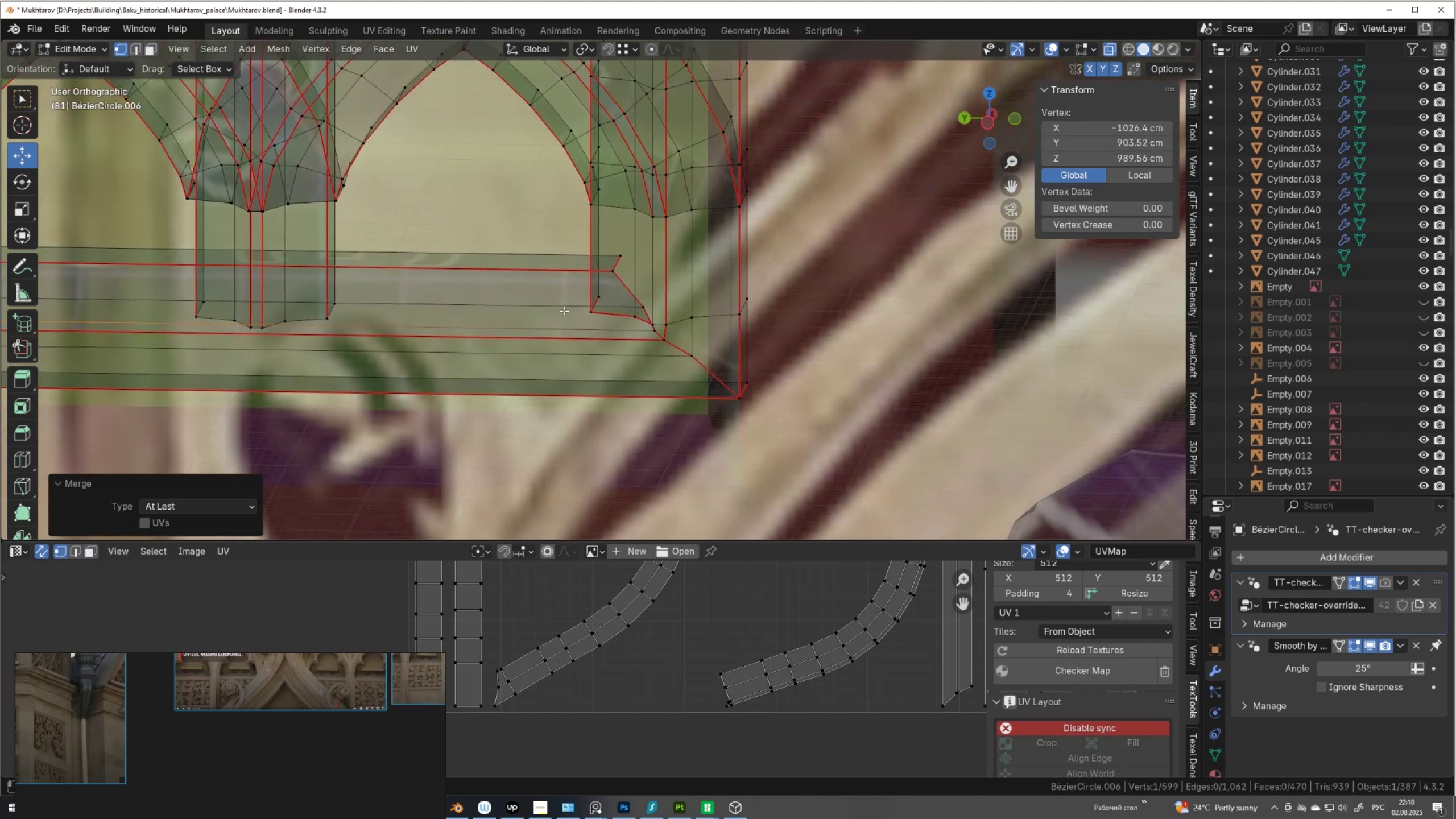 
scroll: coordinate [714, 321], scroll_direction: up, amount: 4.0
 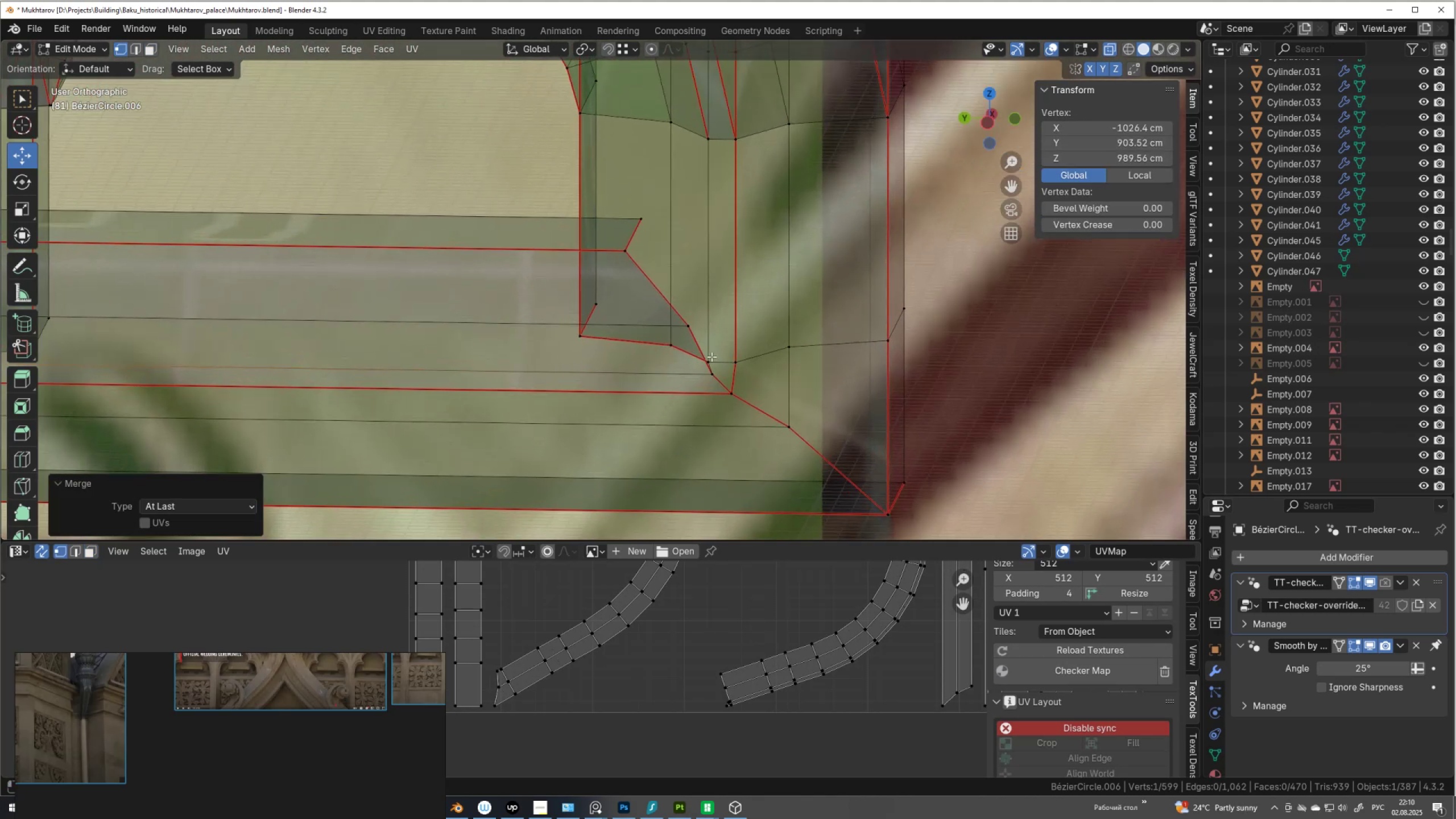 
left_click([712, 357])
 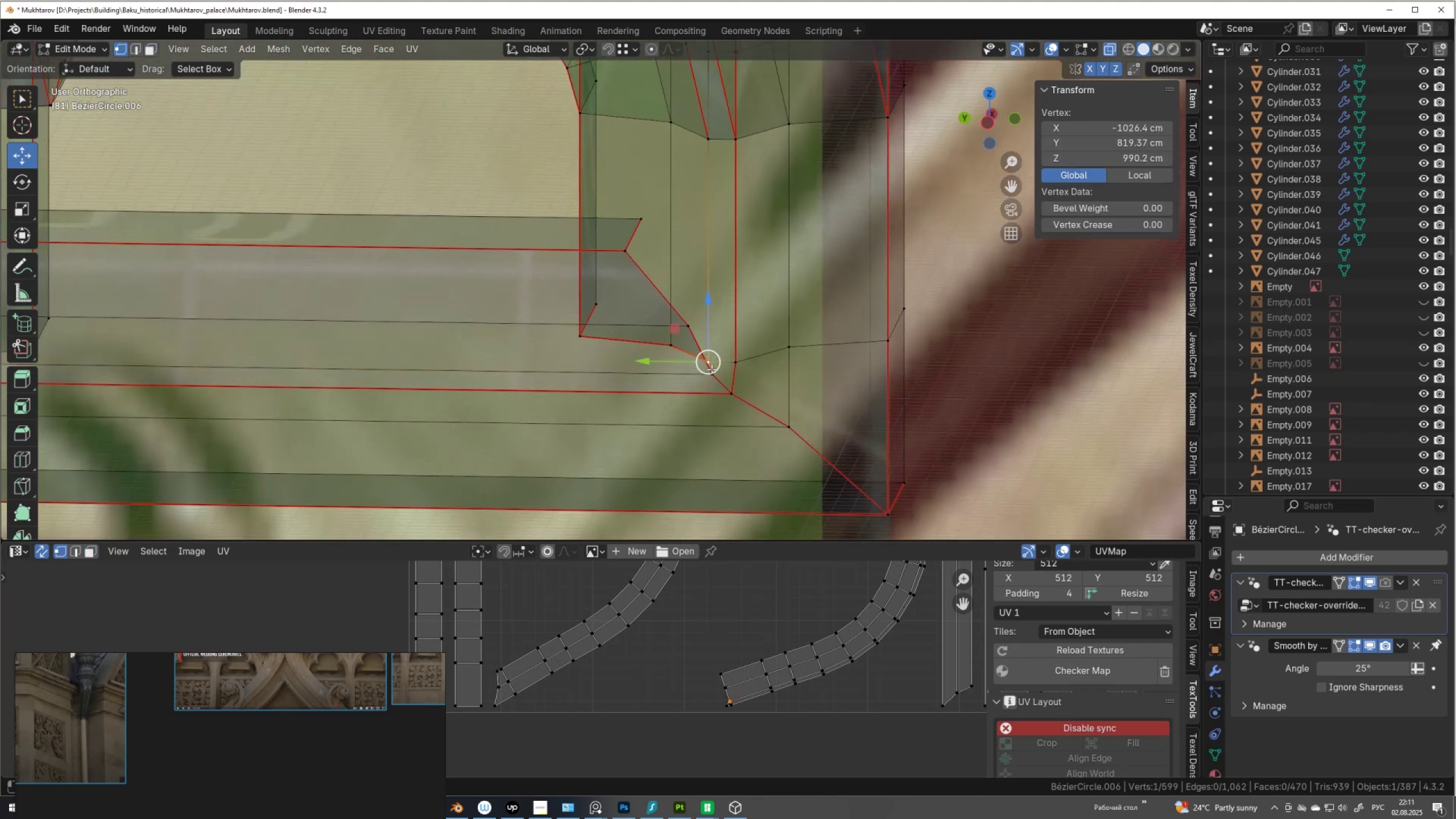 
hold_key(key=ShiftLeft, duration=0.34)
double_click([712, 372])
 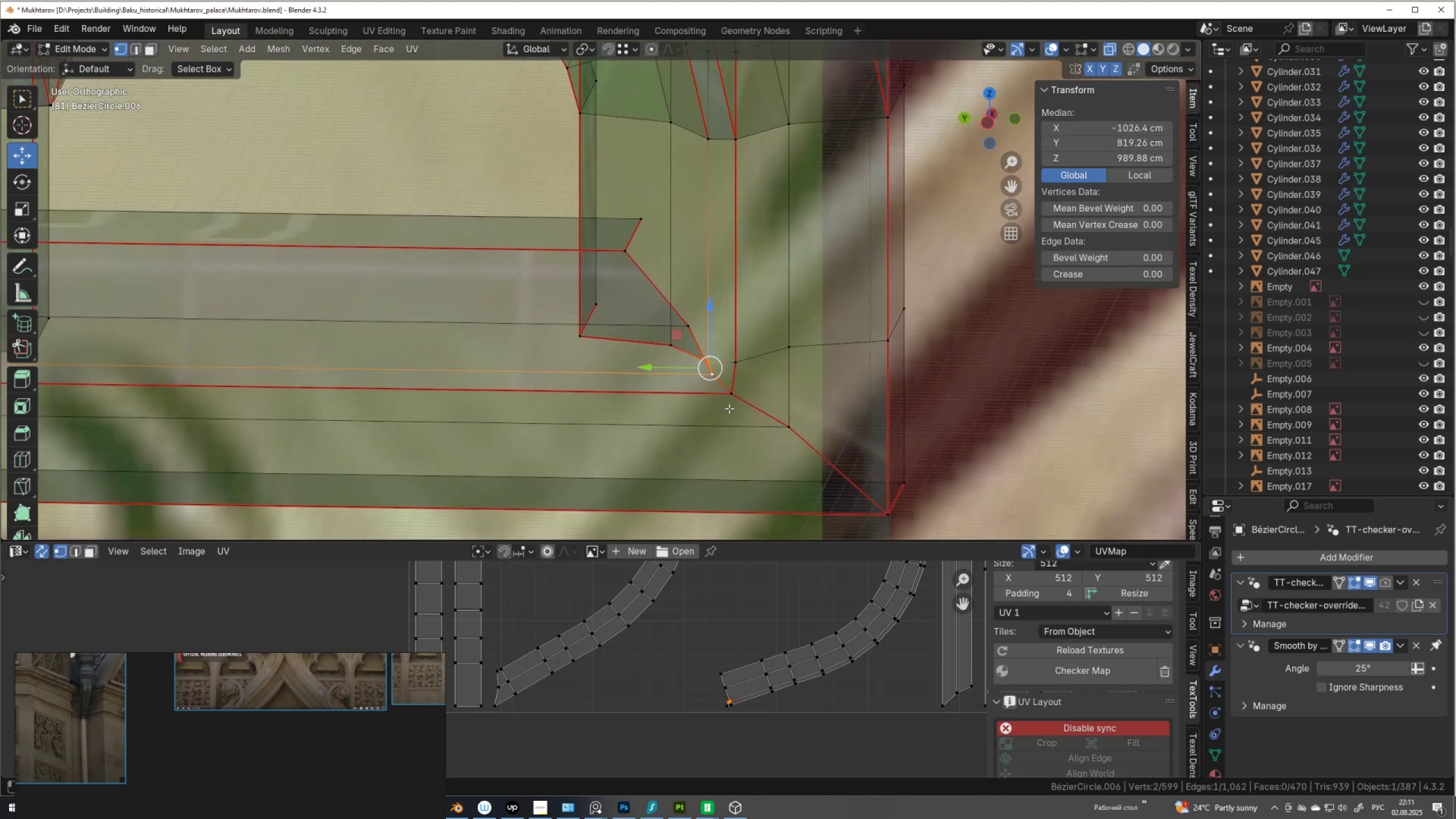 
key(M)
 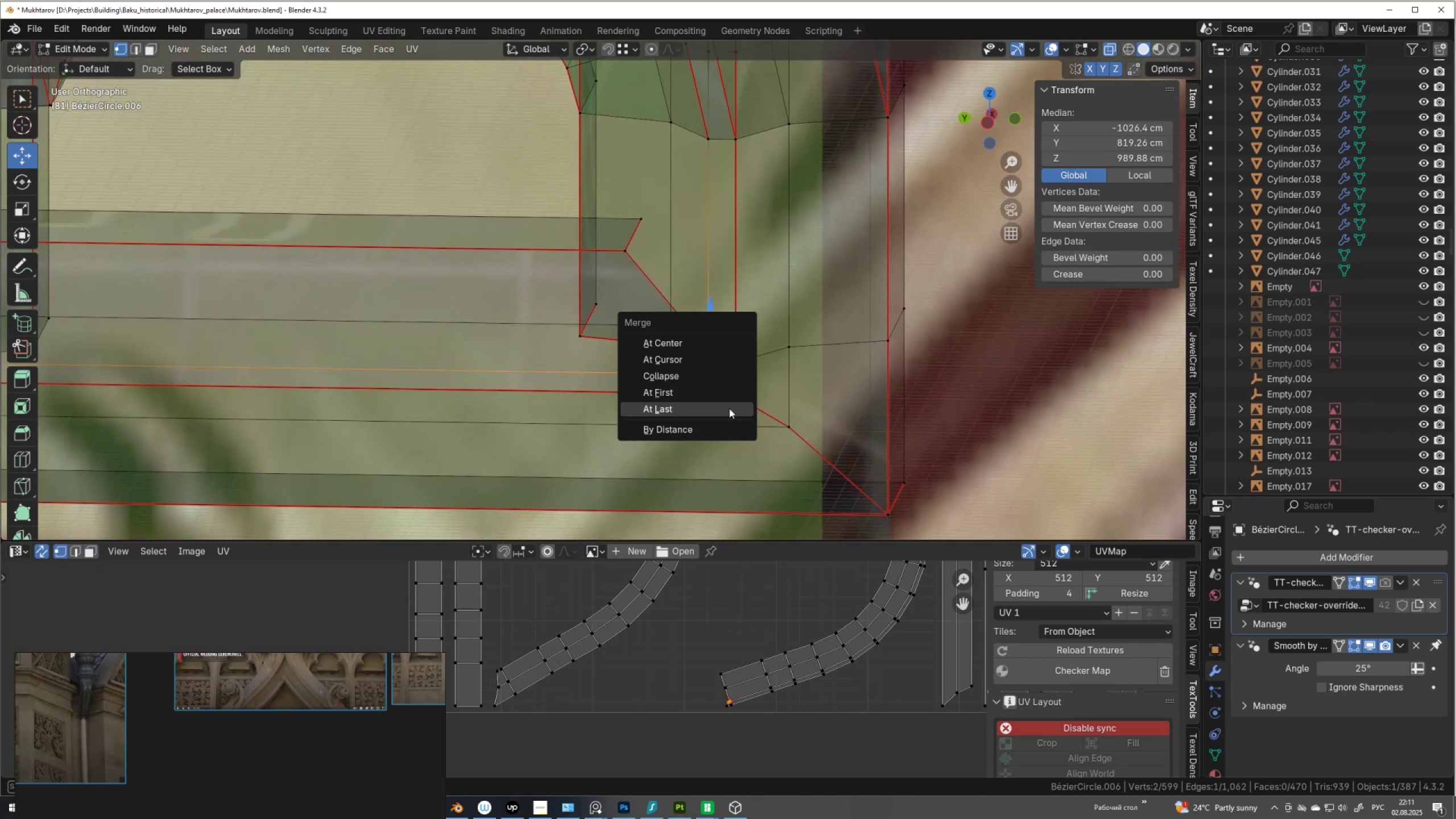 
left_click([729, 408])
 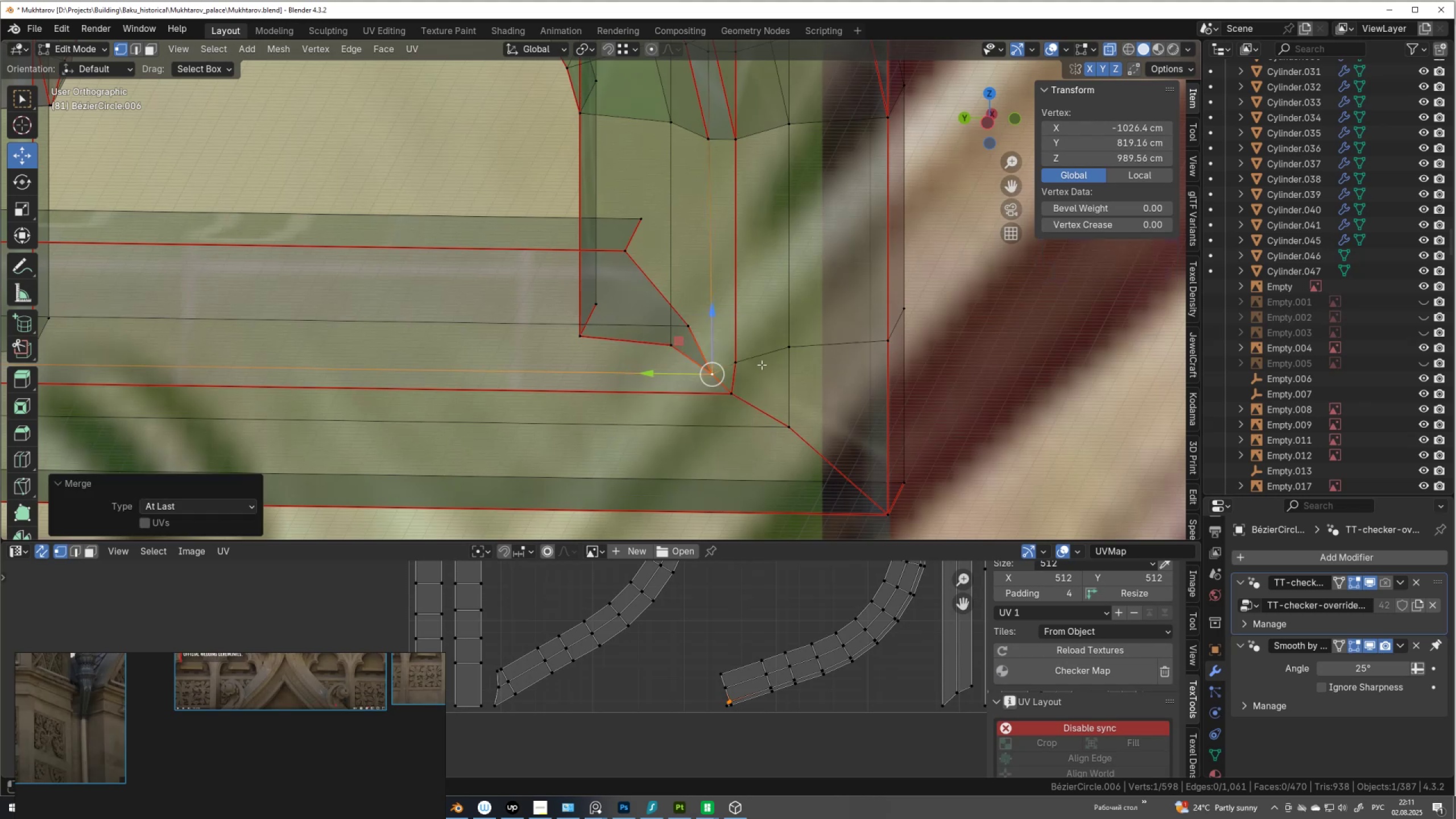 
key(2)
 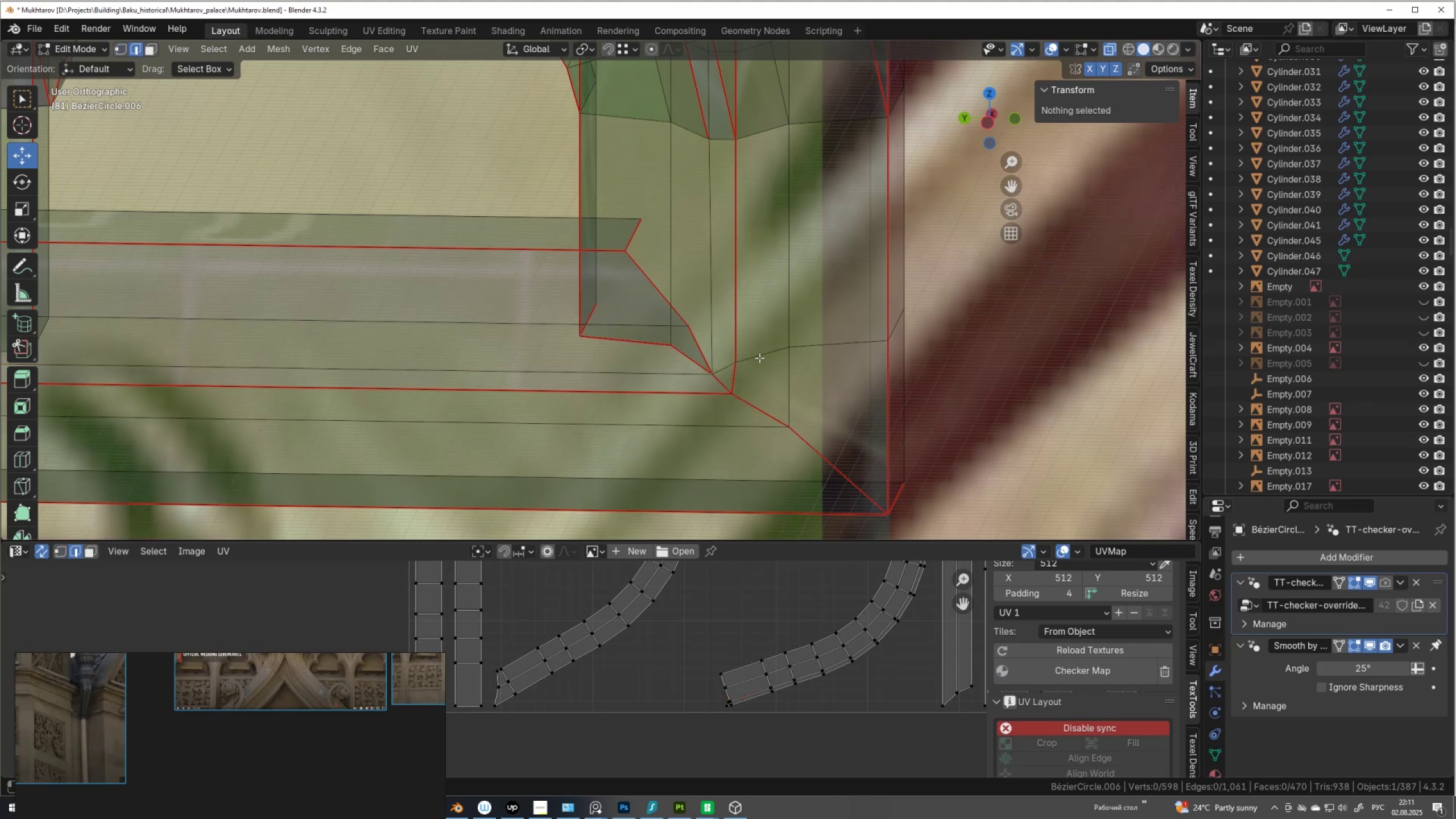 
key(Alt+AltLeft)
 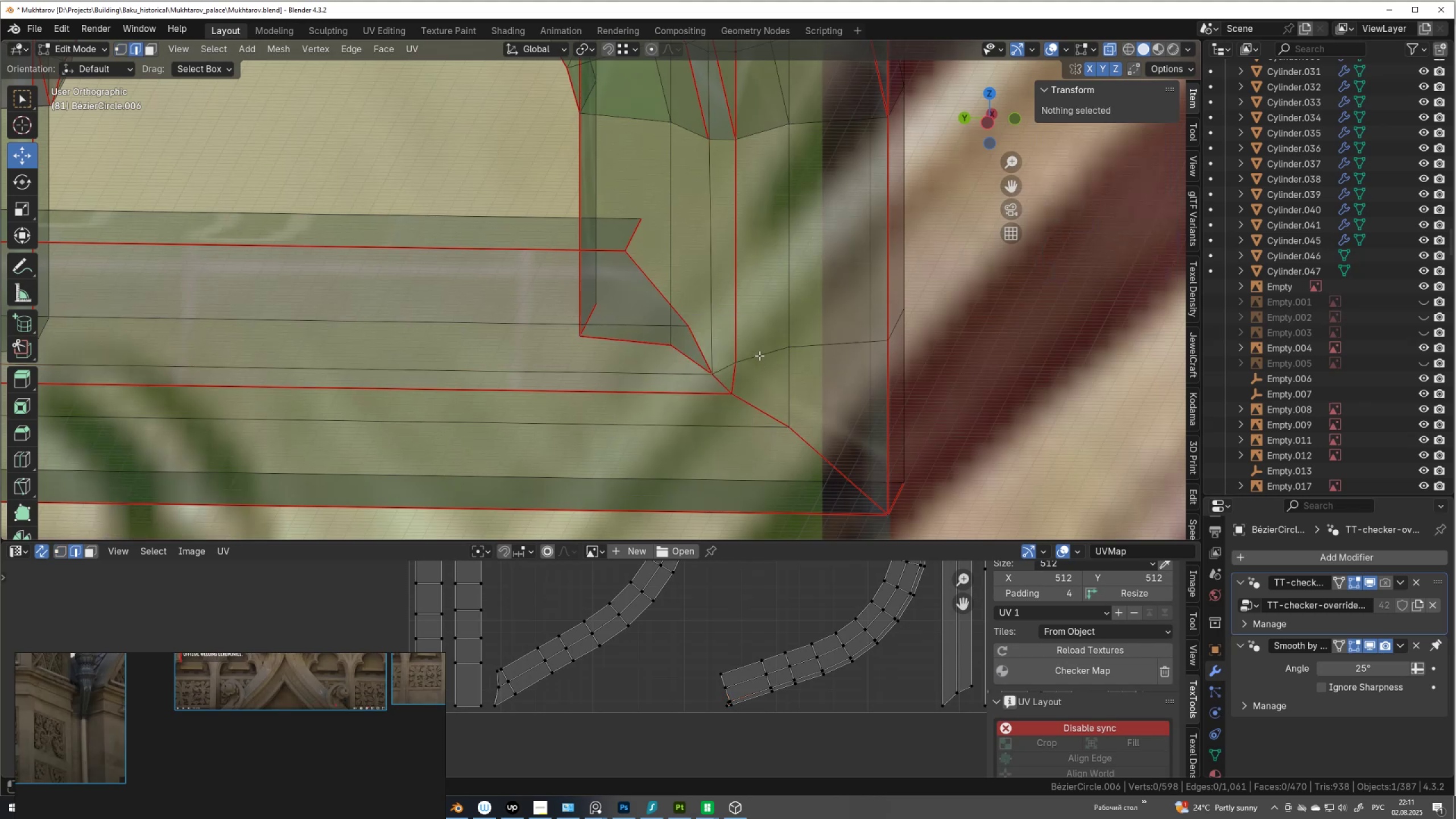 
left_click([759, 355])
 